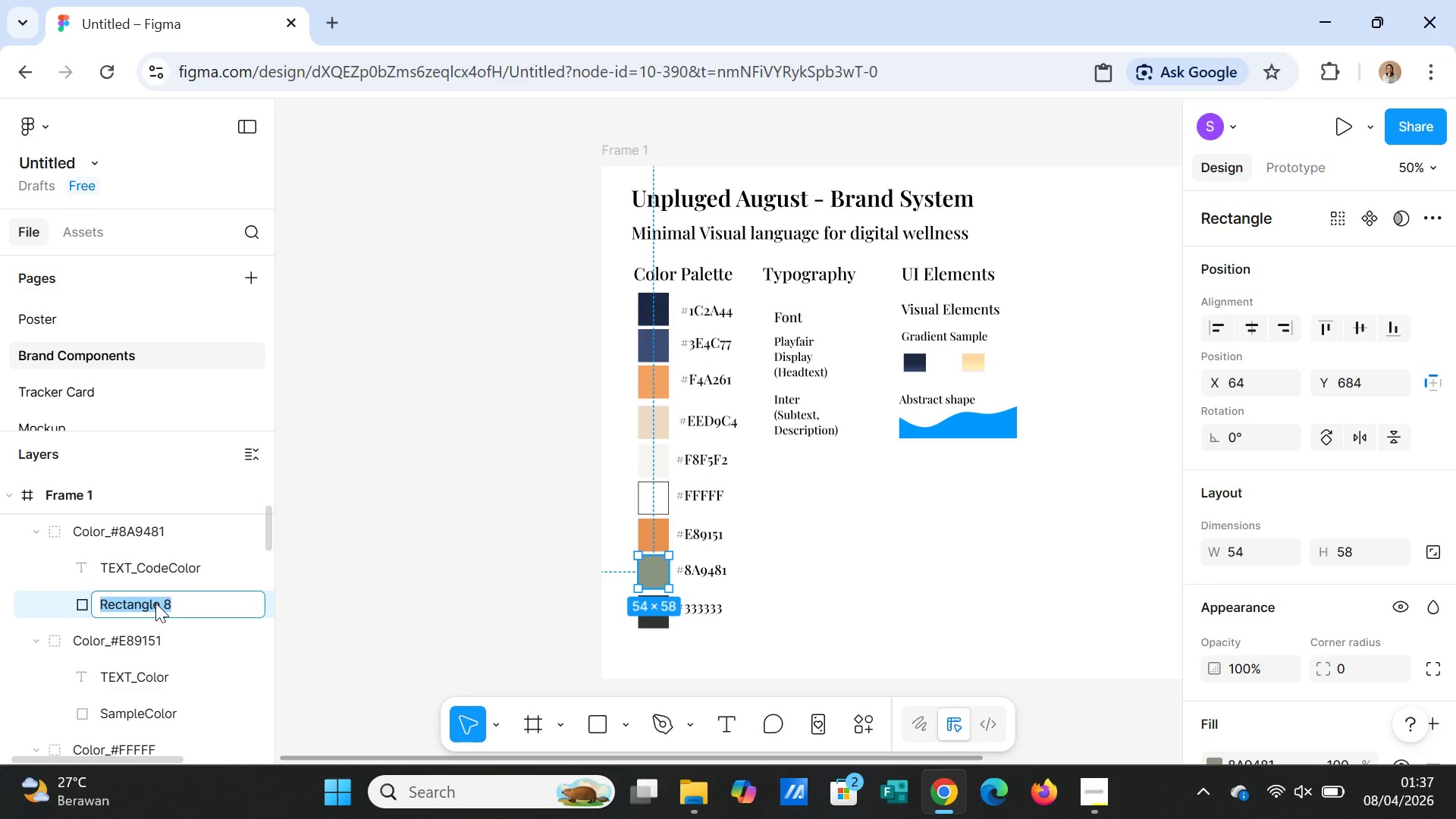 
type(Samplec)
key(Backspace)
type(Color)
 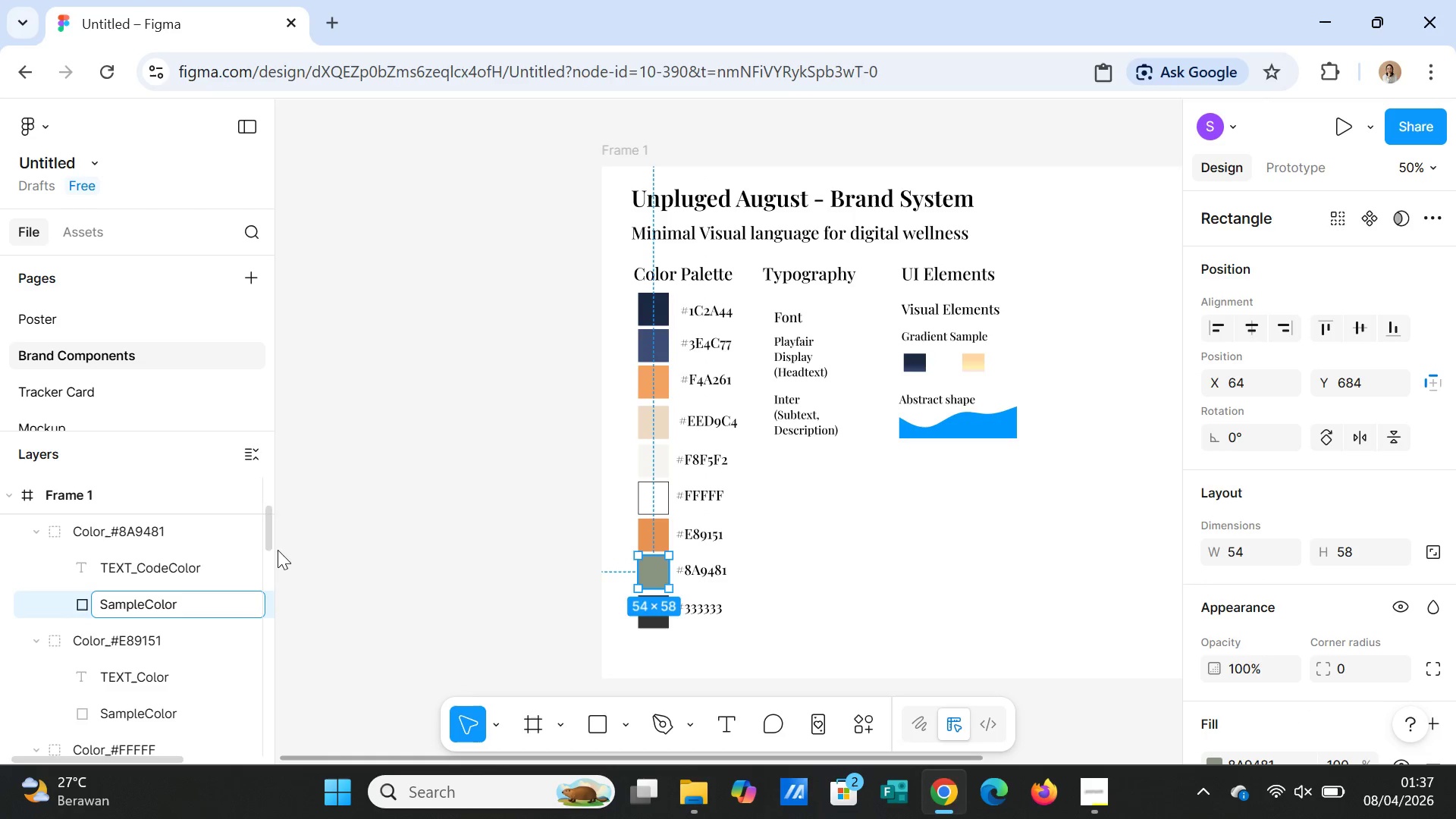 
left_click([384, 551])
 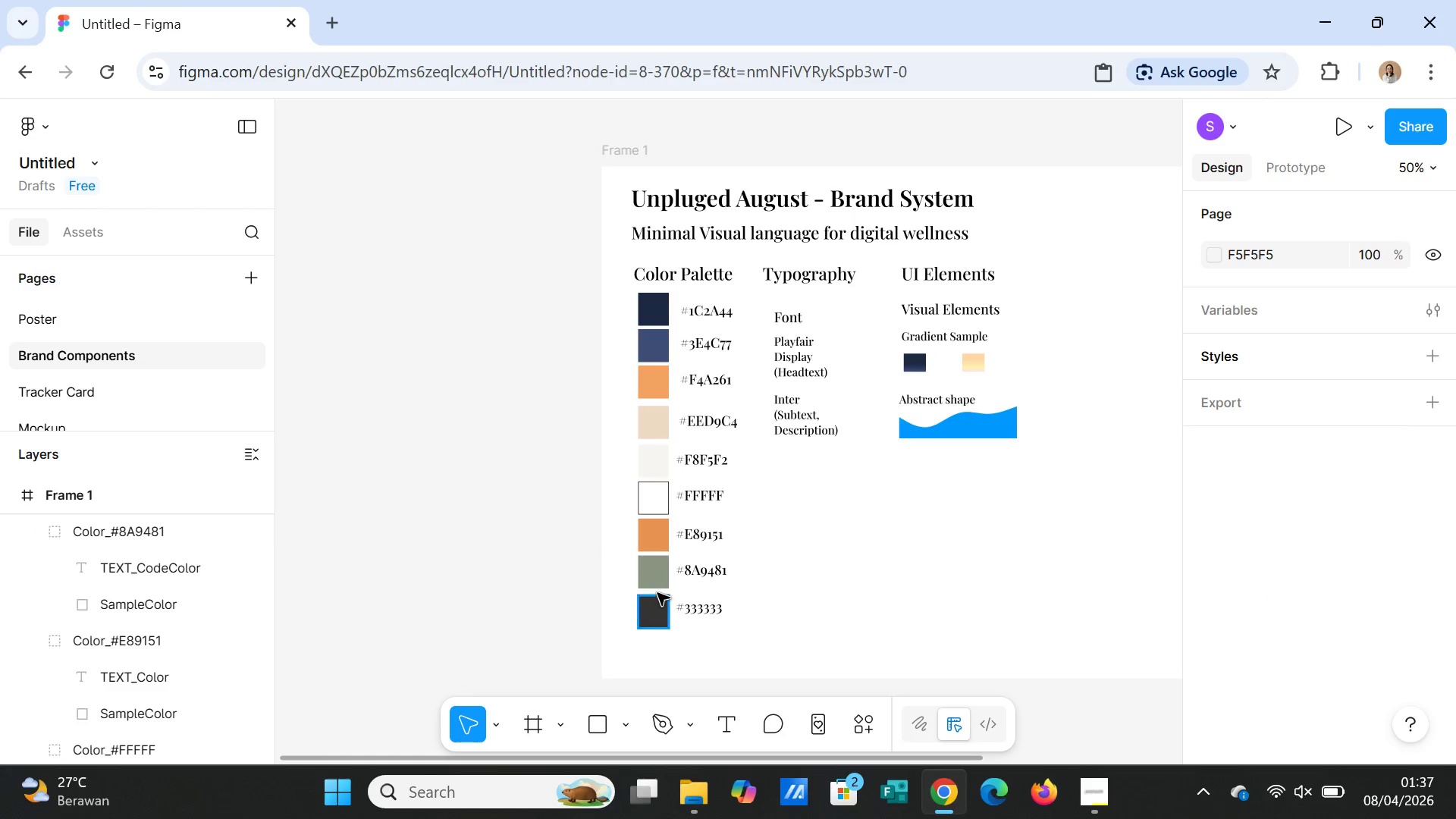 
left_click([659, 572])
 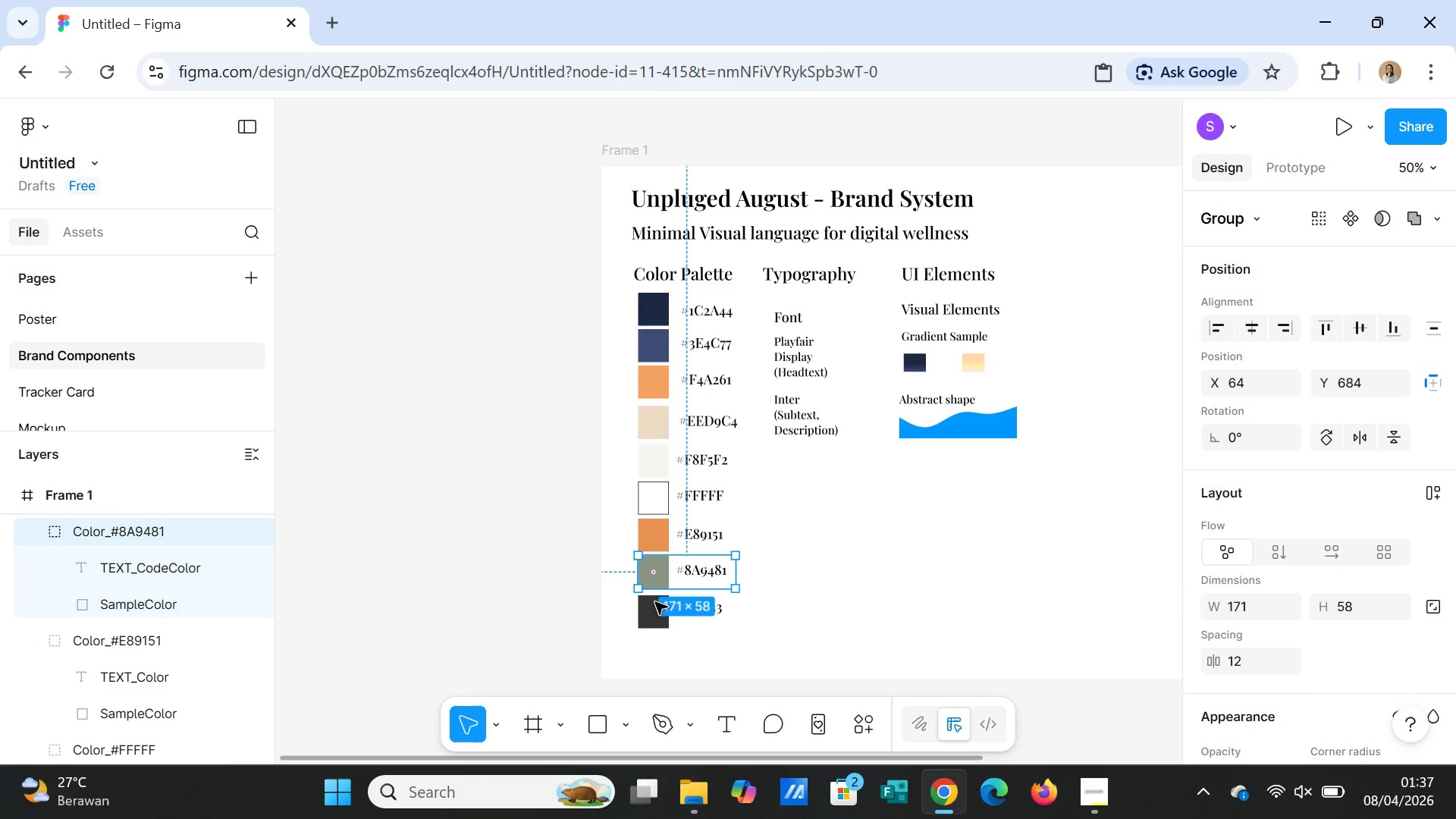 
left_click([655, 602])
 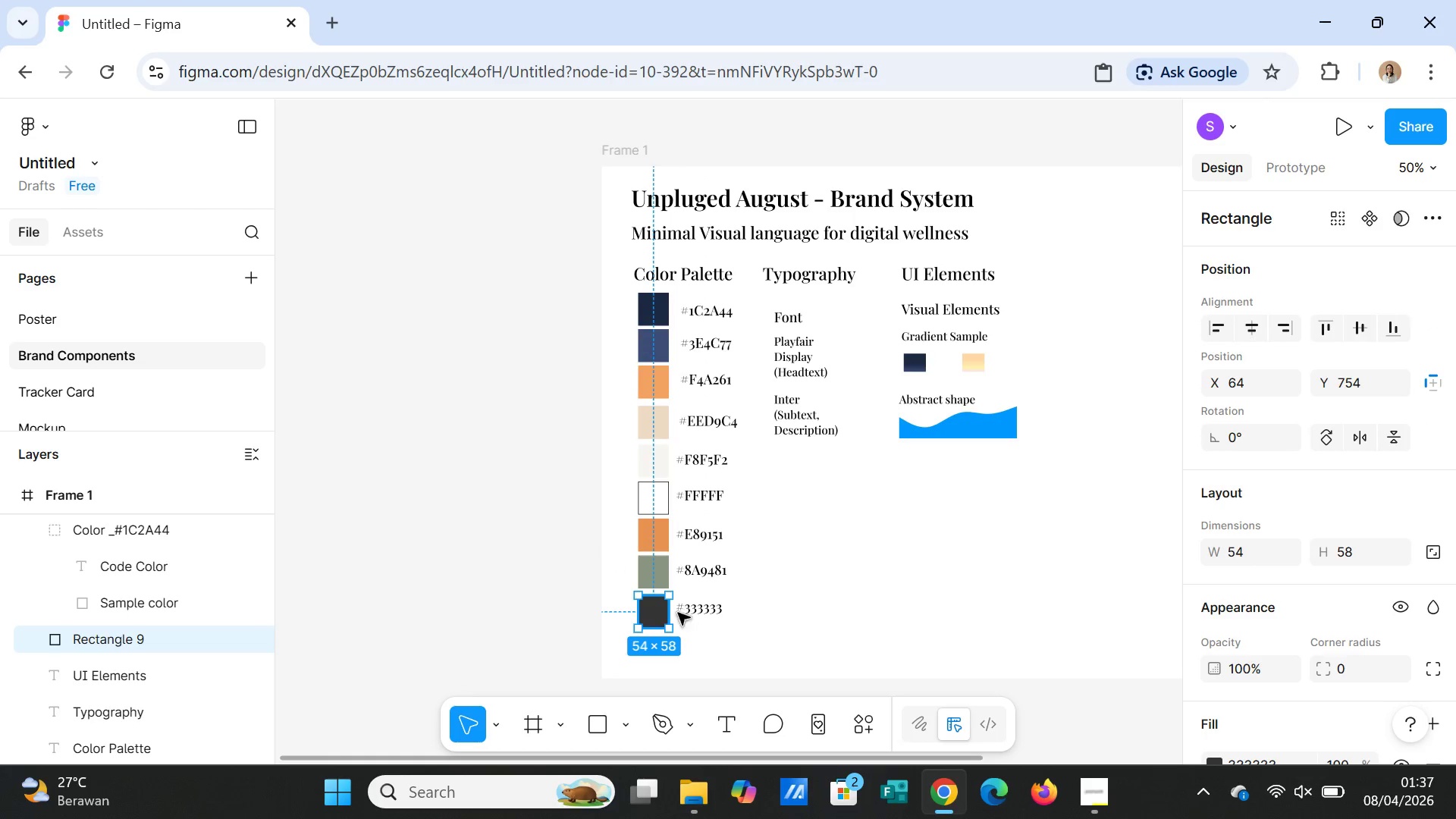 
hold_key(key=ShiftLeft, duration=0.58)
left_click([691, 614])
 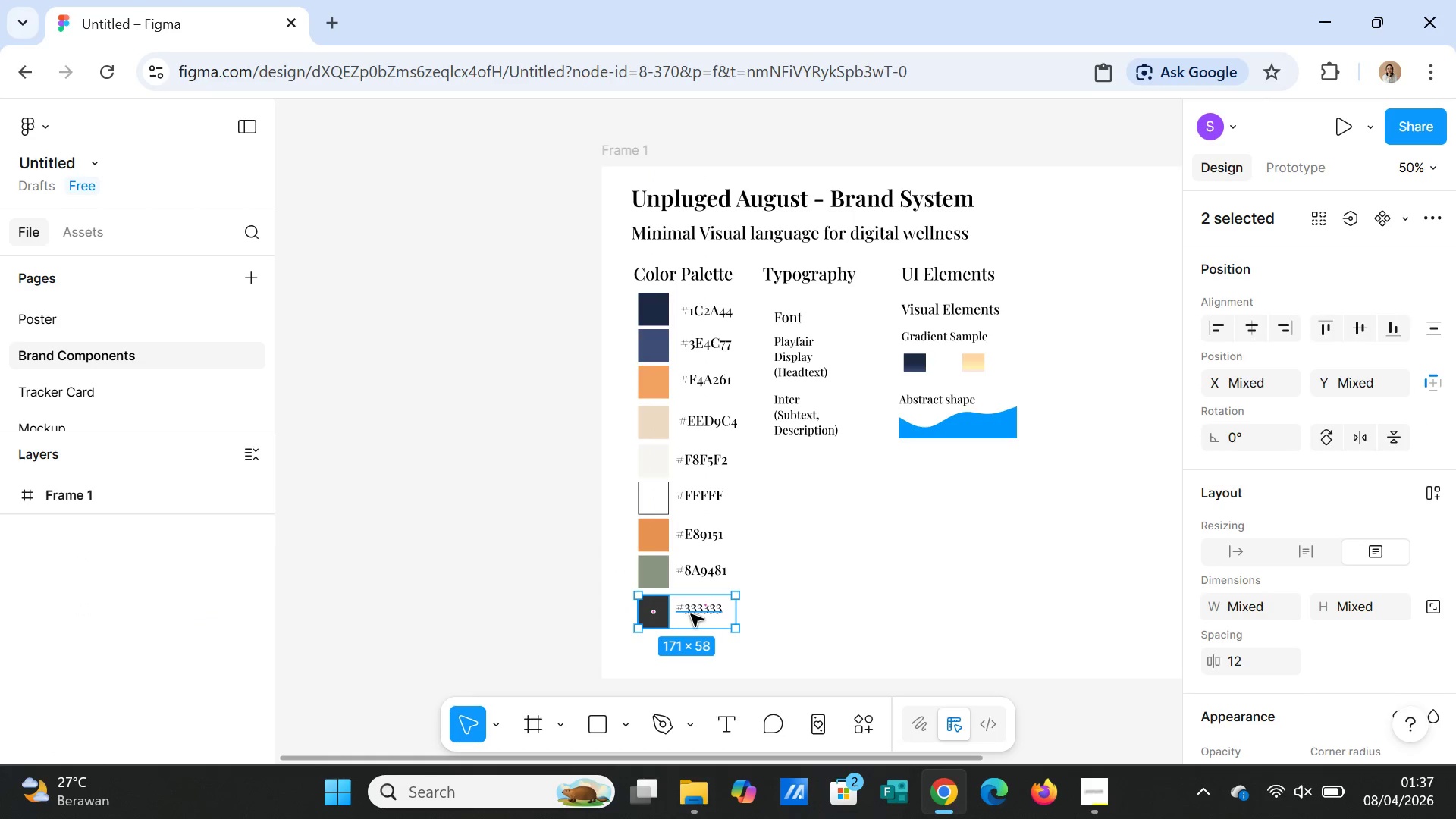 
right_click([691, 614])
 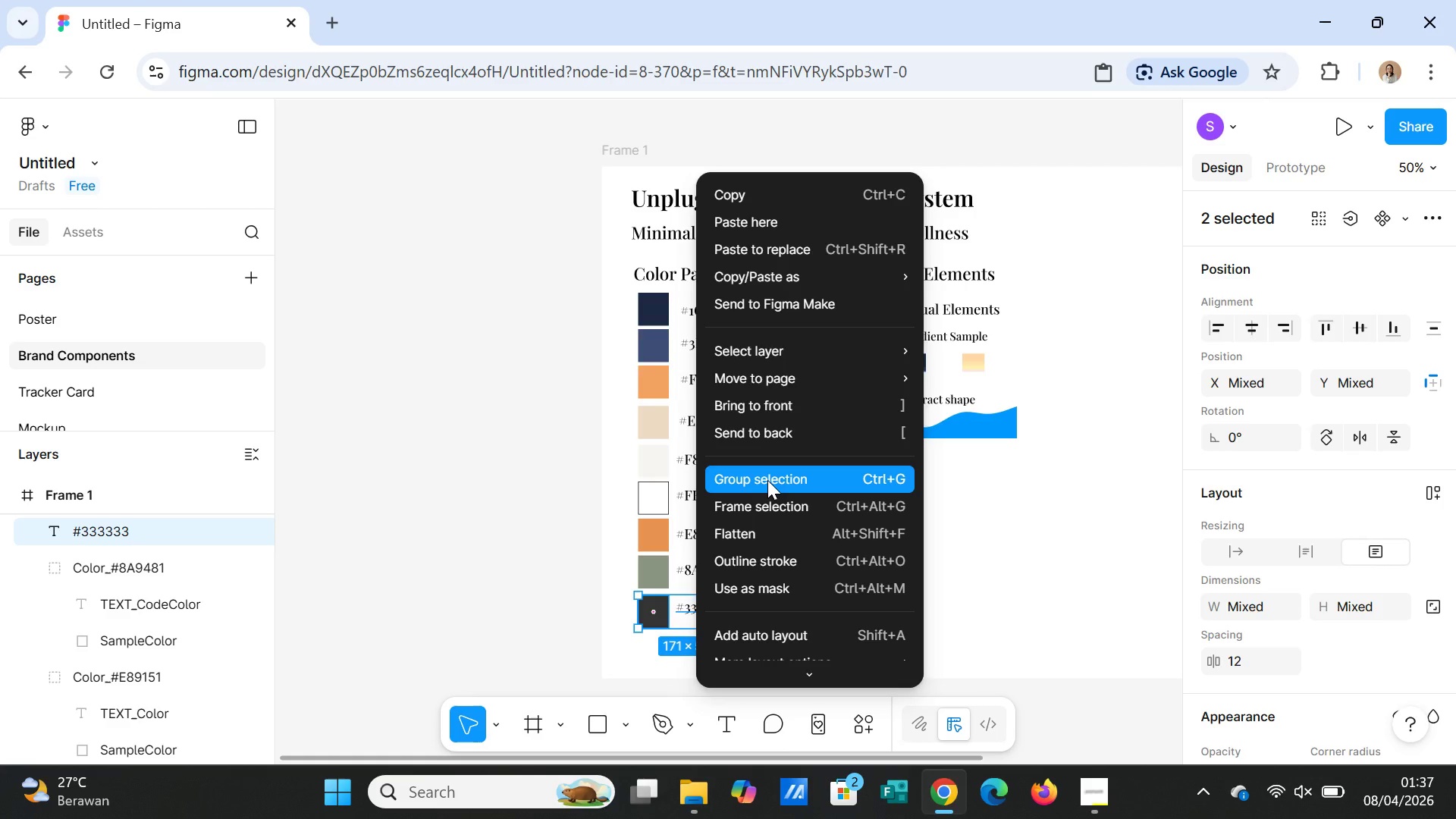 
left_click([767, 479])
 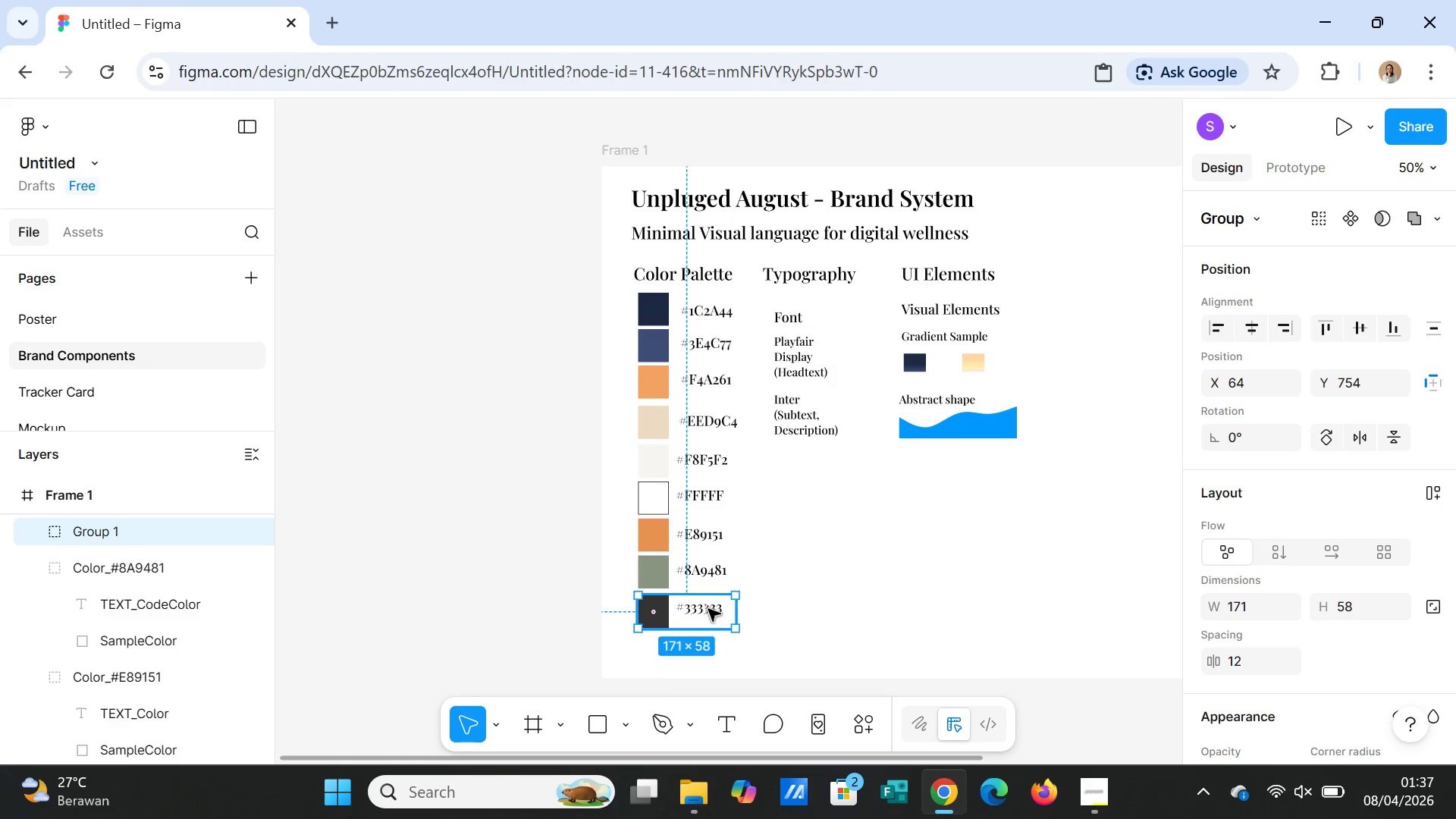 
double_click([708, 609])
 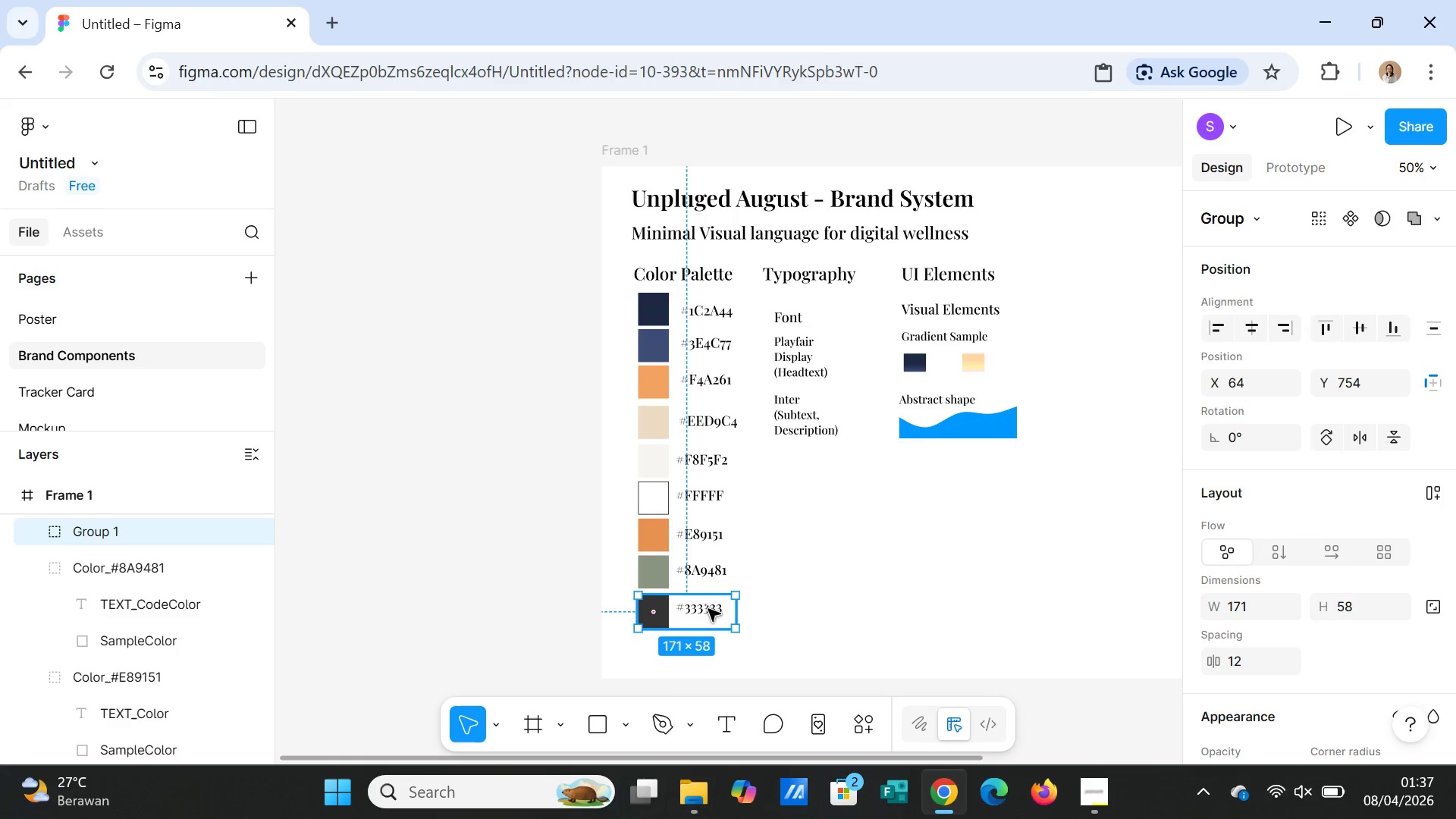 
triple_click([708, 609])
 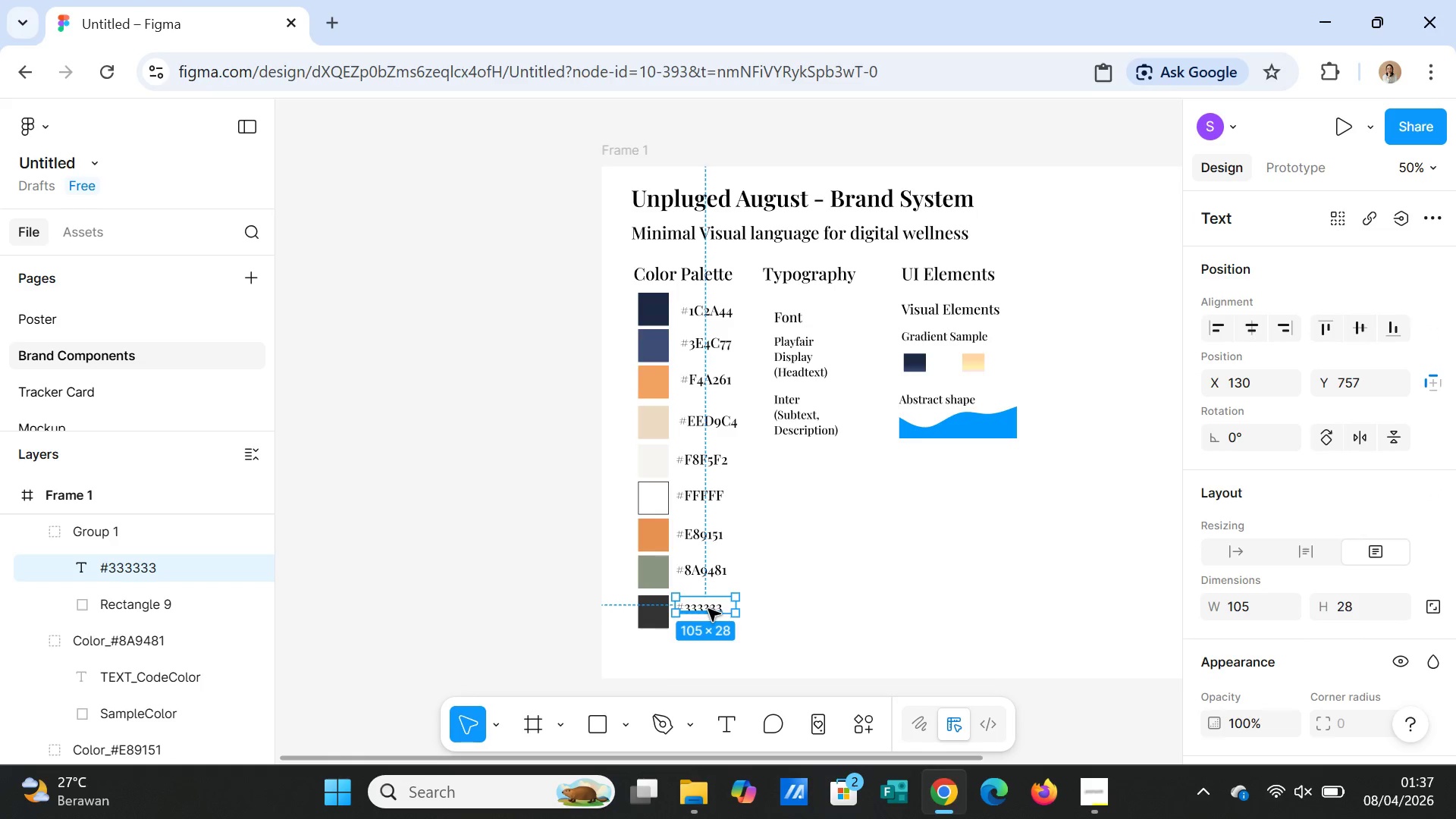 
double_click([708, 609])
 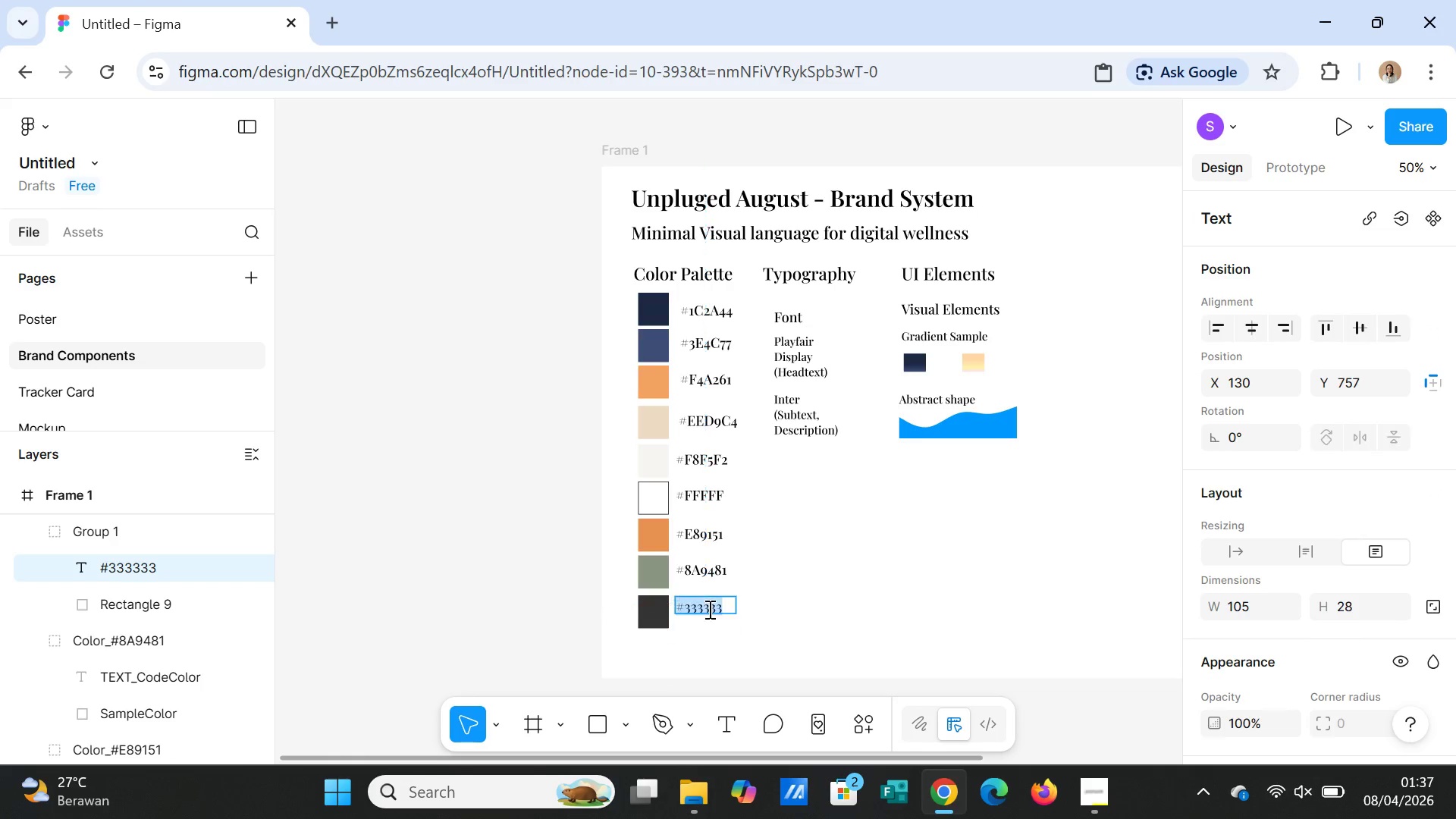 
triple_click([708, 609])
 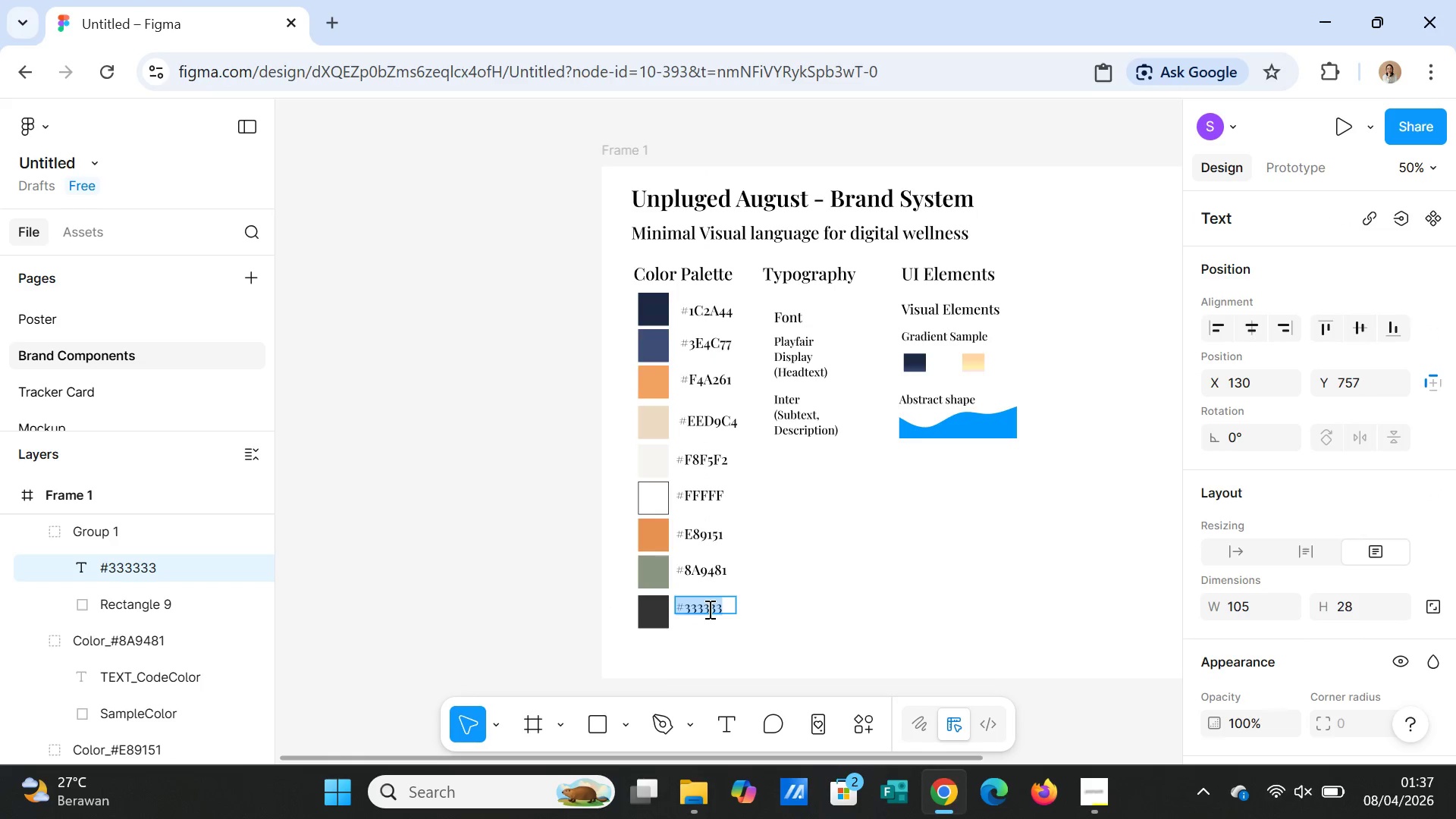 
key(Control+C)
 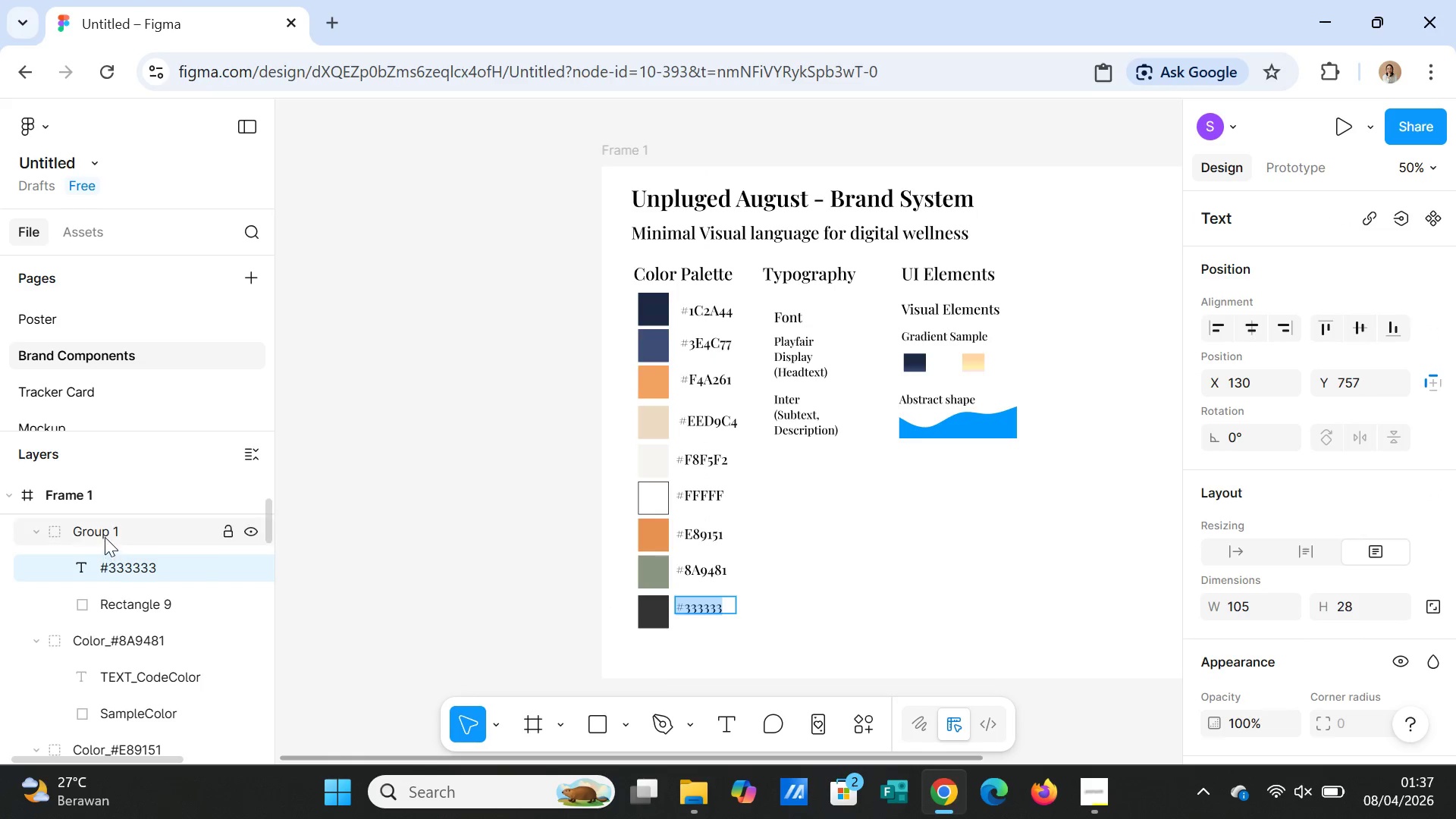 
double_click([104, 533])
 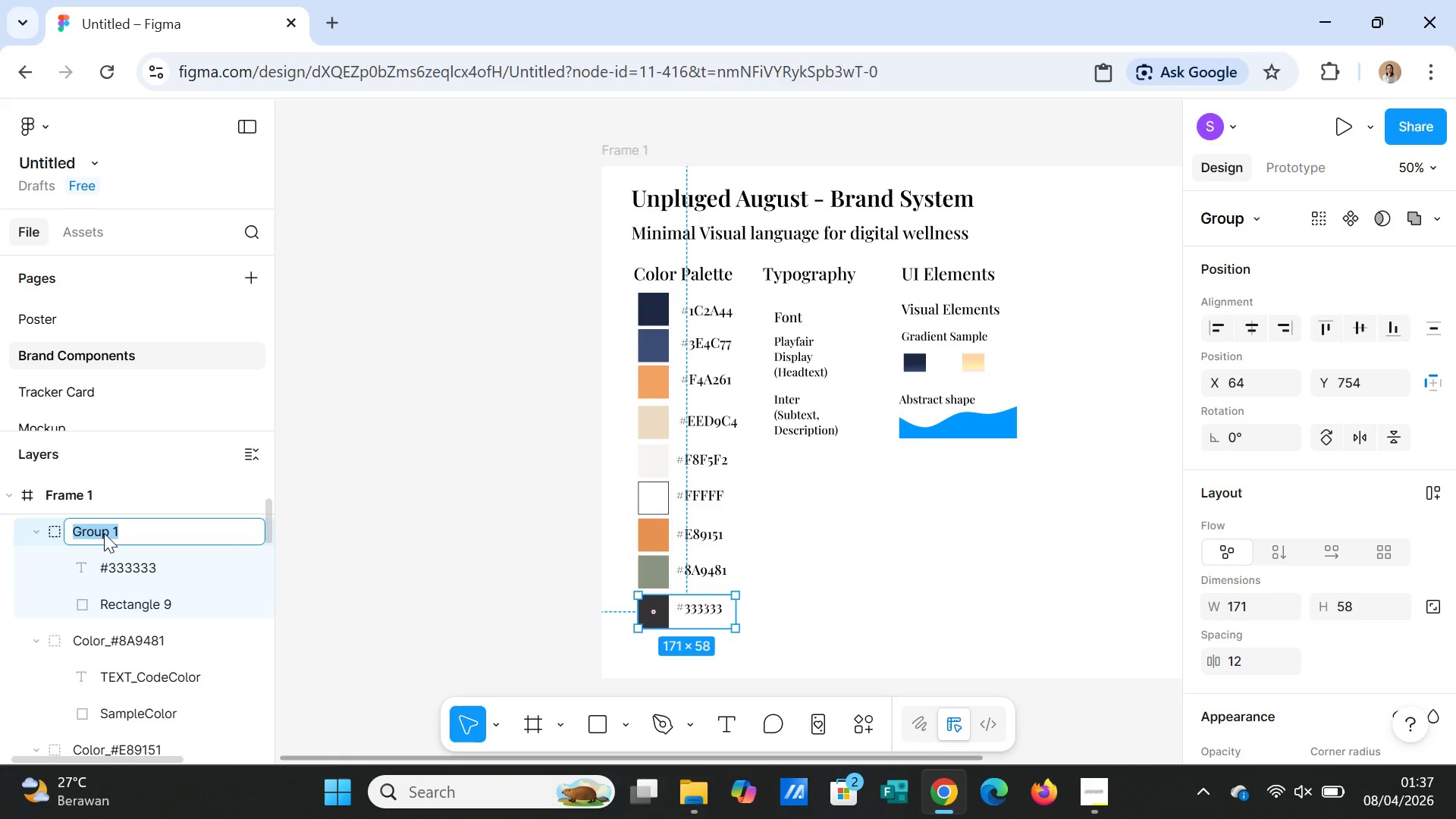 
type(Color_)
 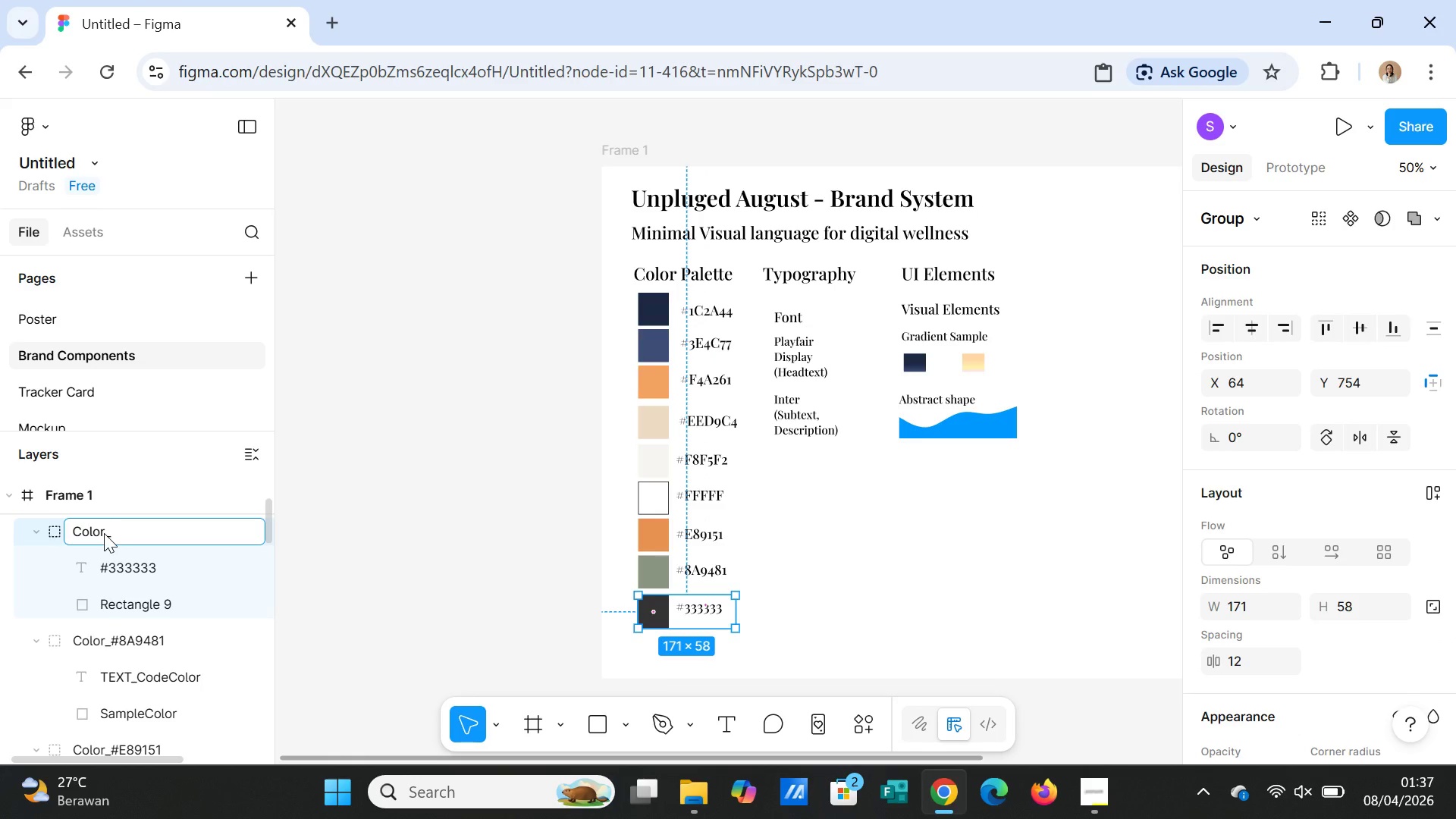 
key(Control+V)
 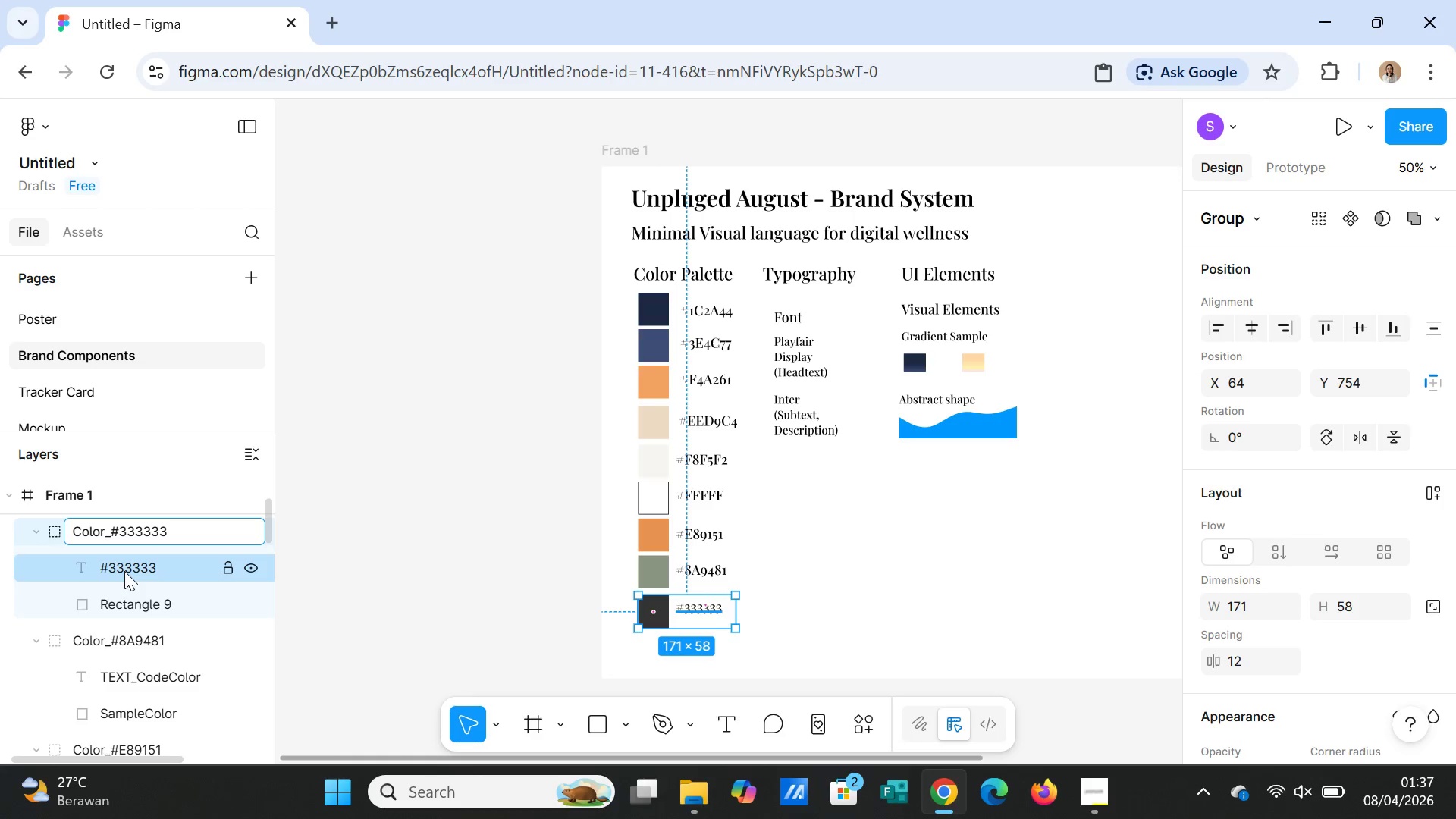 
double_click([124, 571])
 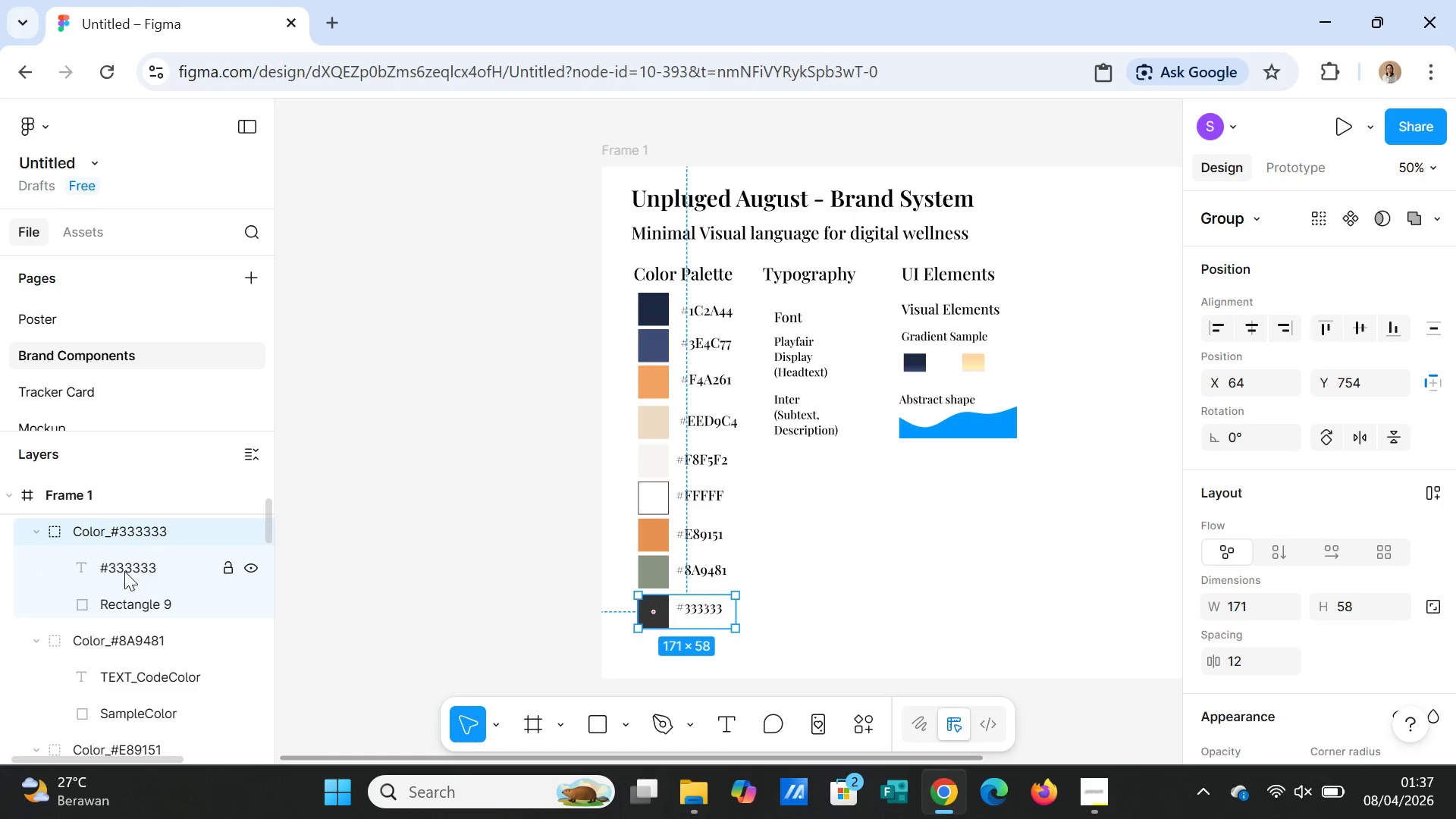 
triple_click([124, 571])
 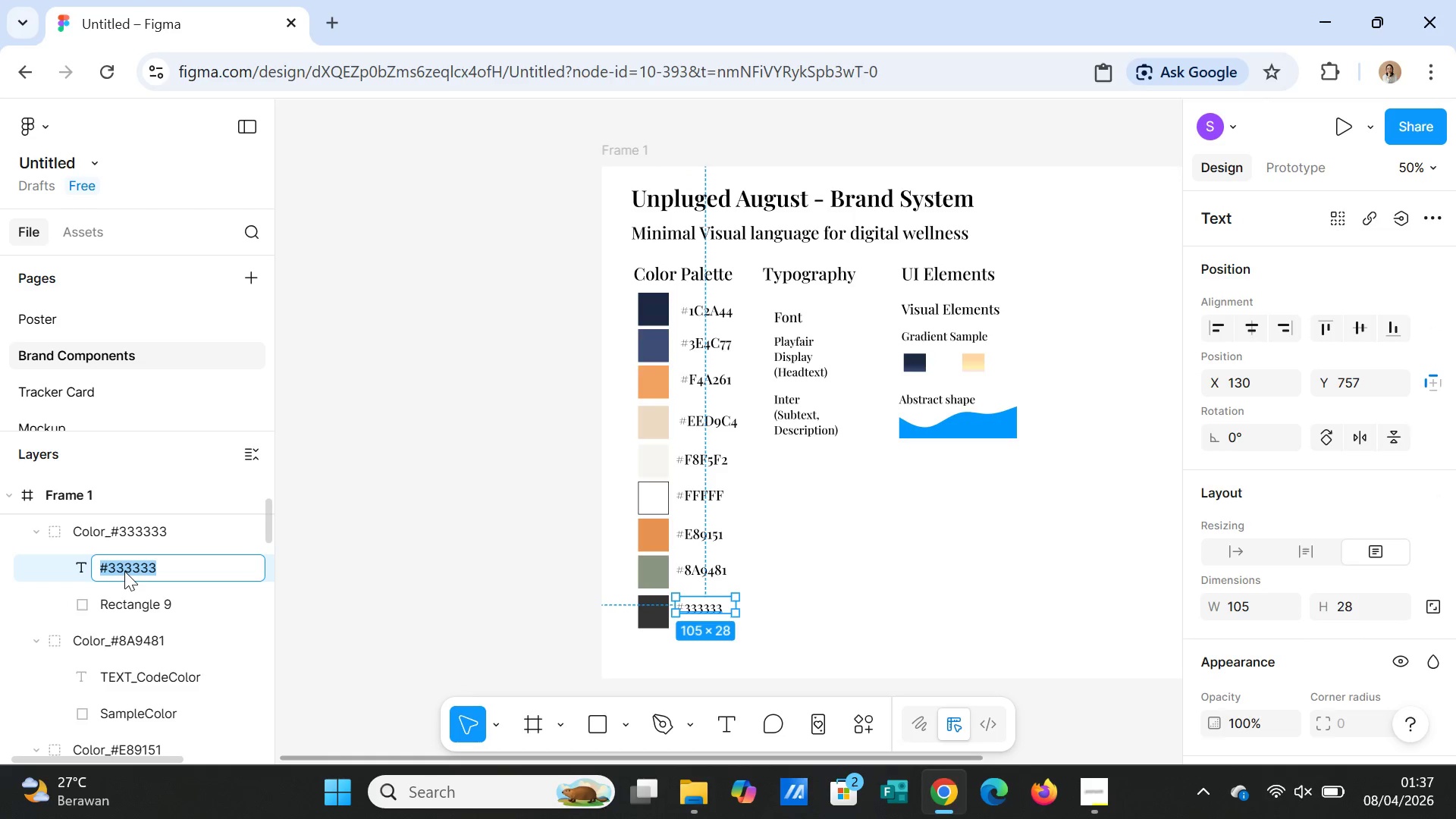 
type(TEXT_CodeColor)
 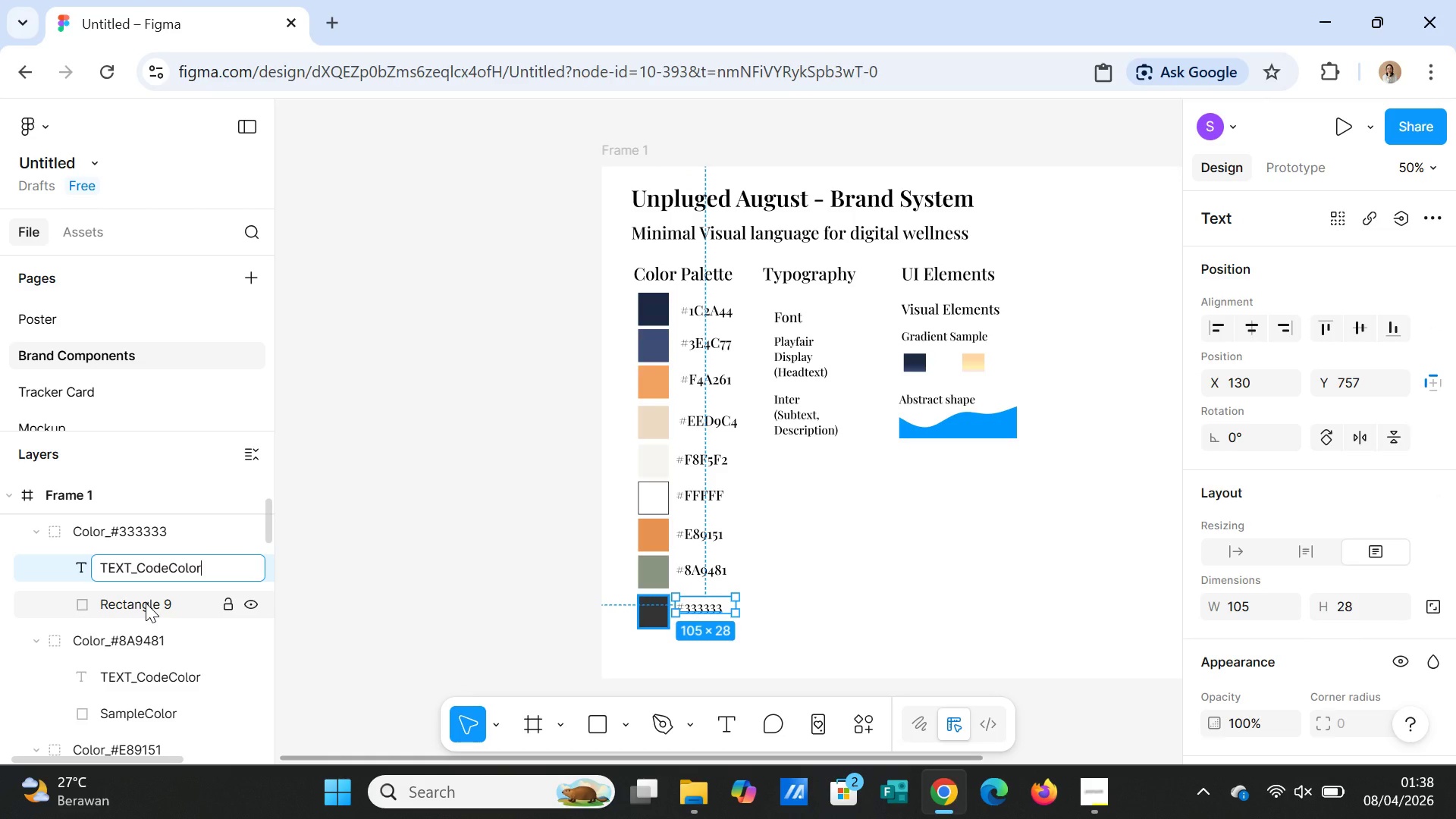 
double_click([146, 603])
 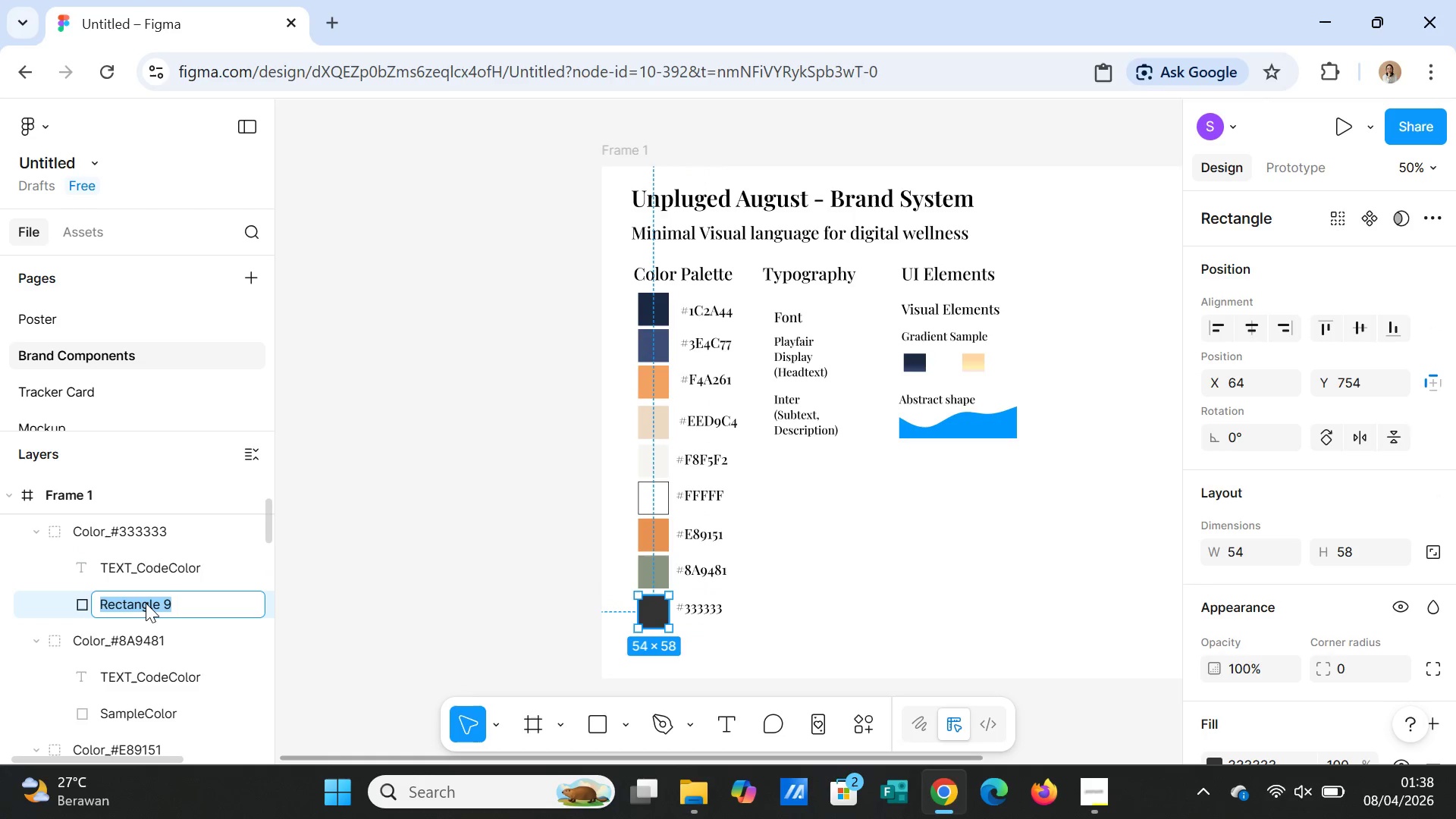 
triple_click([146, 603])
 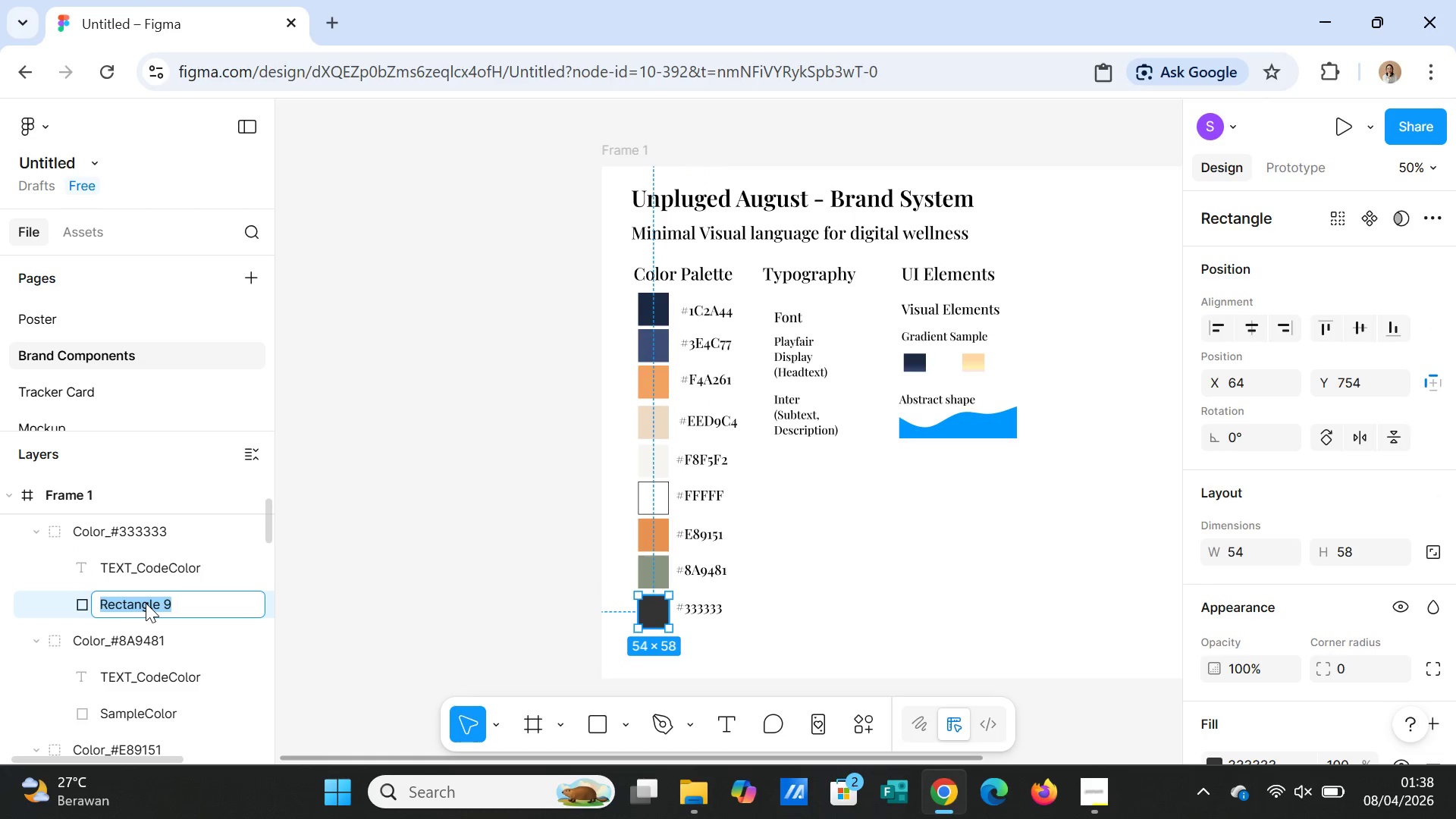 
key(CapsLock)
 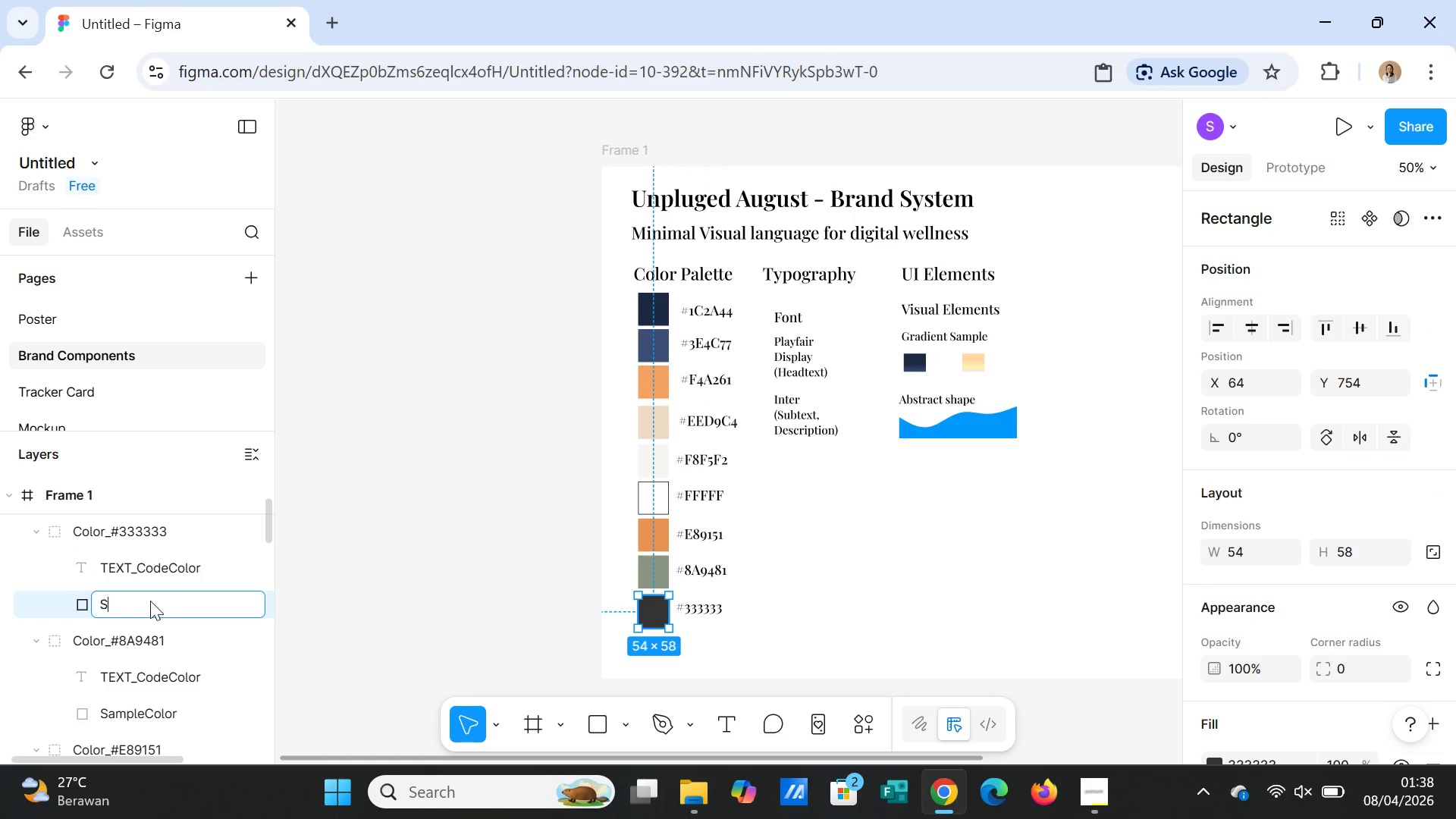 
type(Sampel)
key(Backspace)
key(Backspace)
 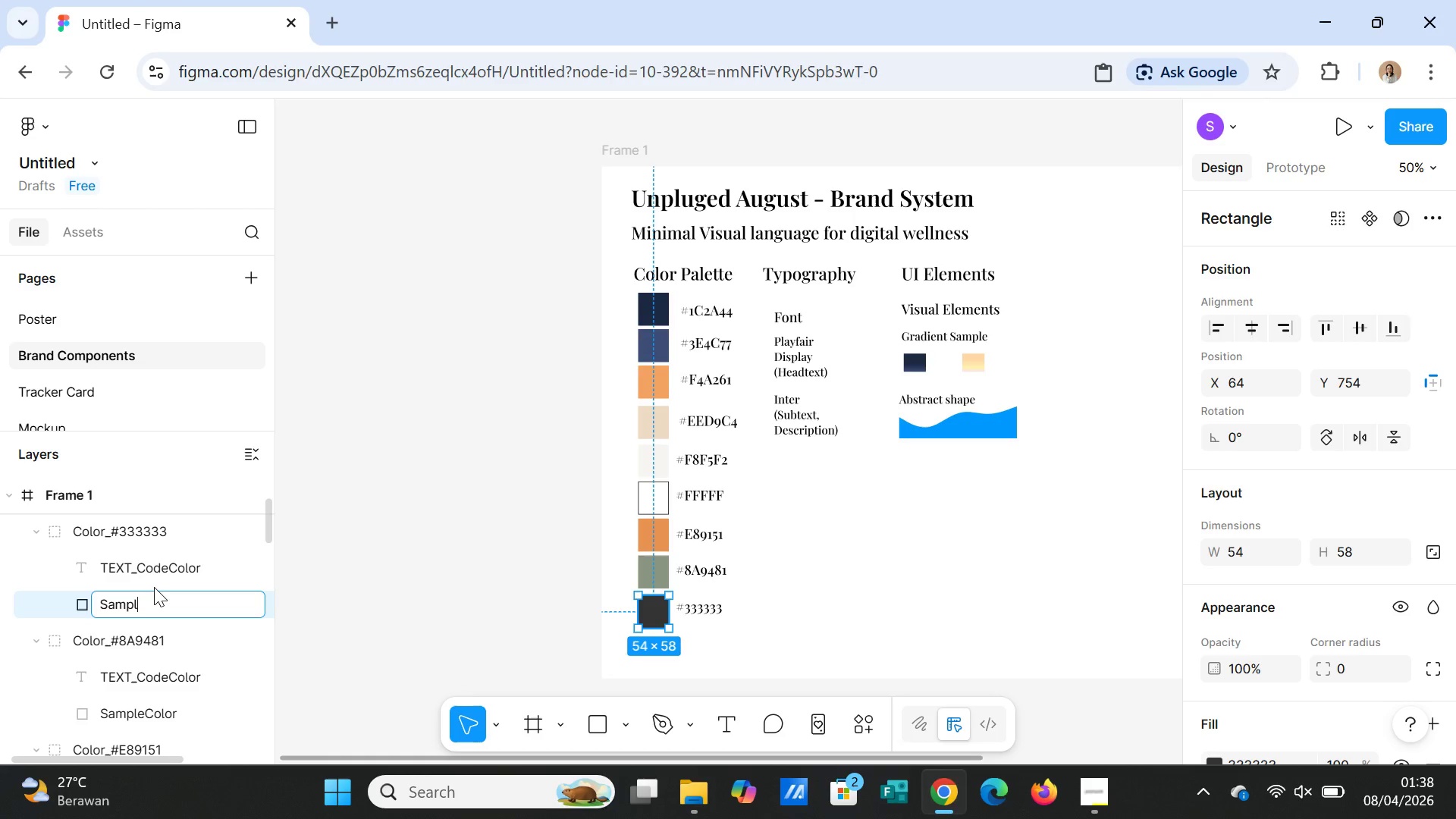 
type(leColor)
 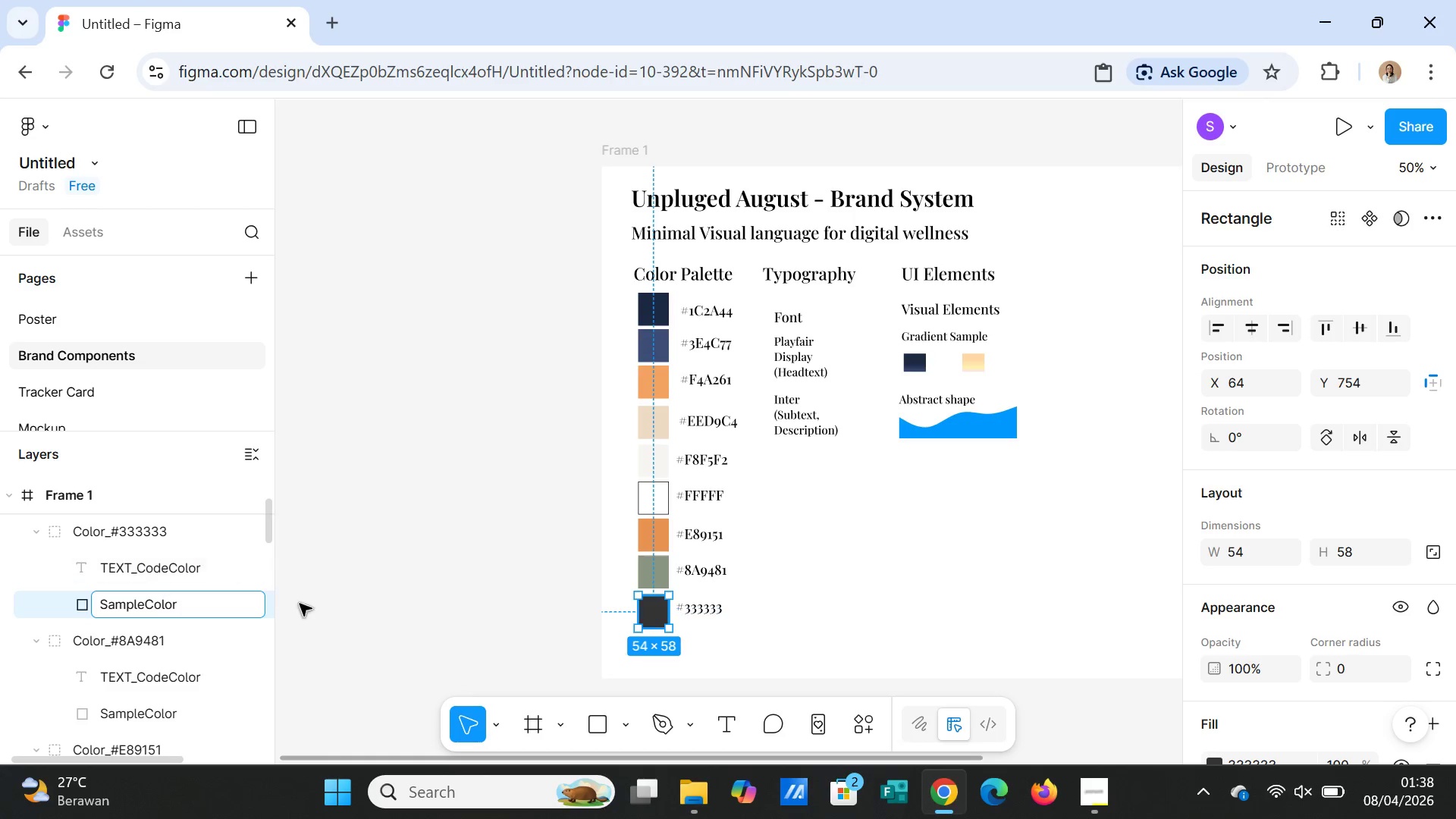 
left_click([378, 604])
 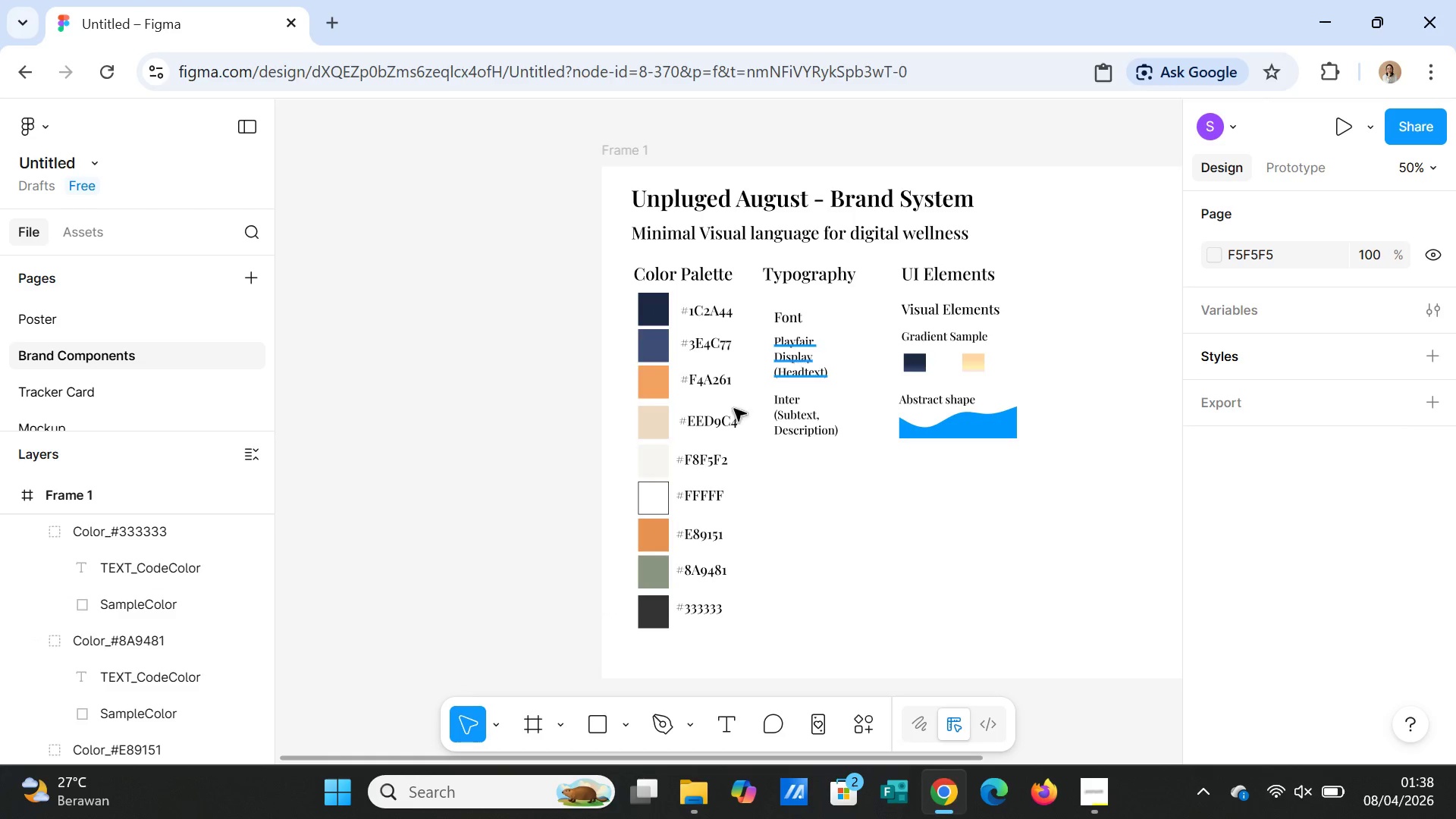 
scroll: coordinate [193, 619], scroll_direction: up, amount: 2.0
 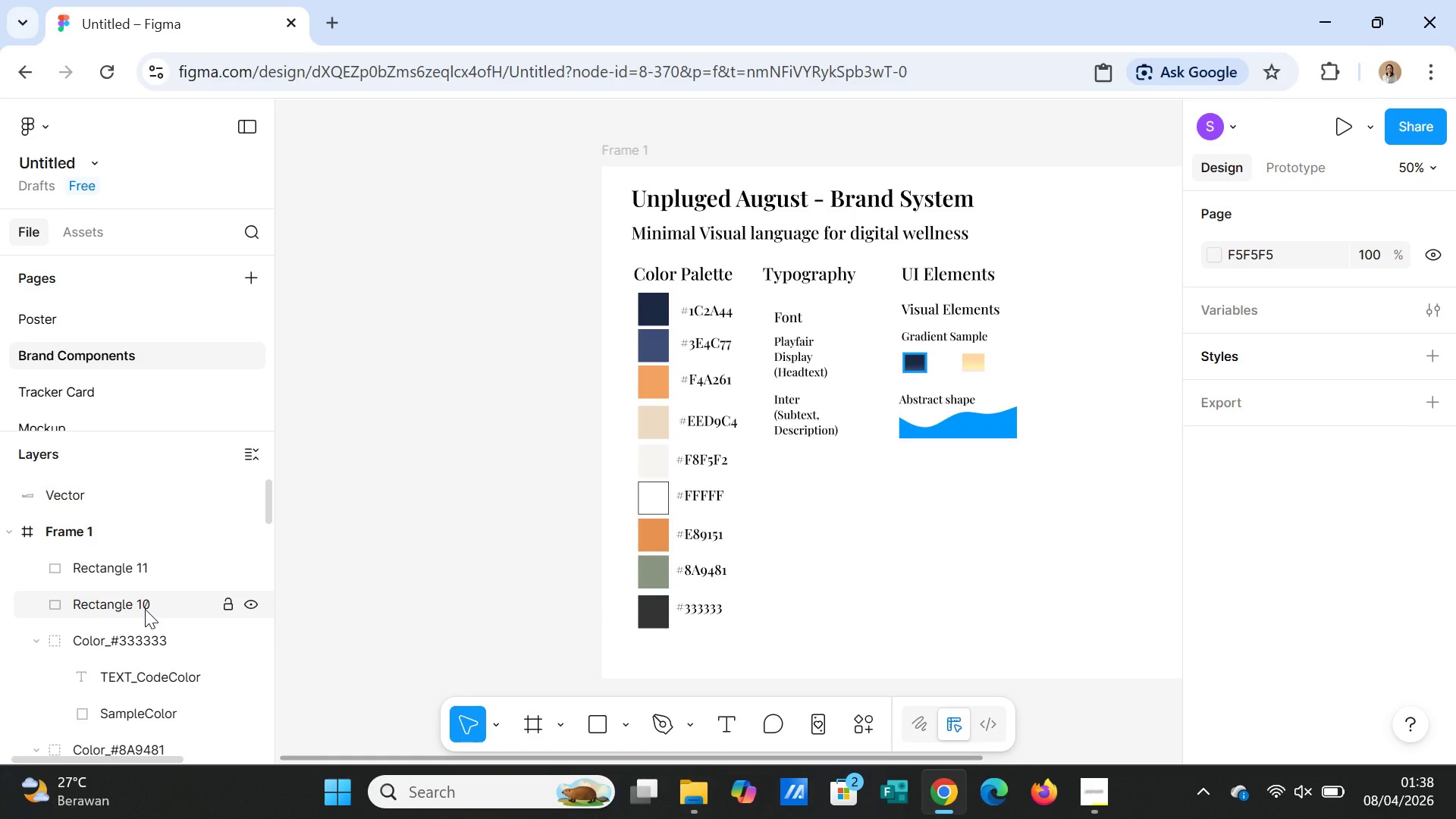 
left_click([145, 609])
 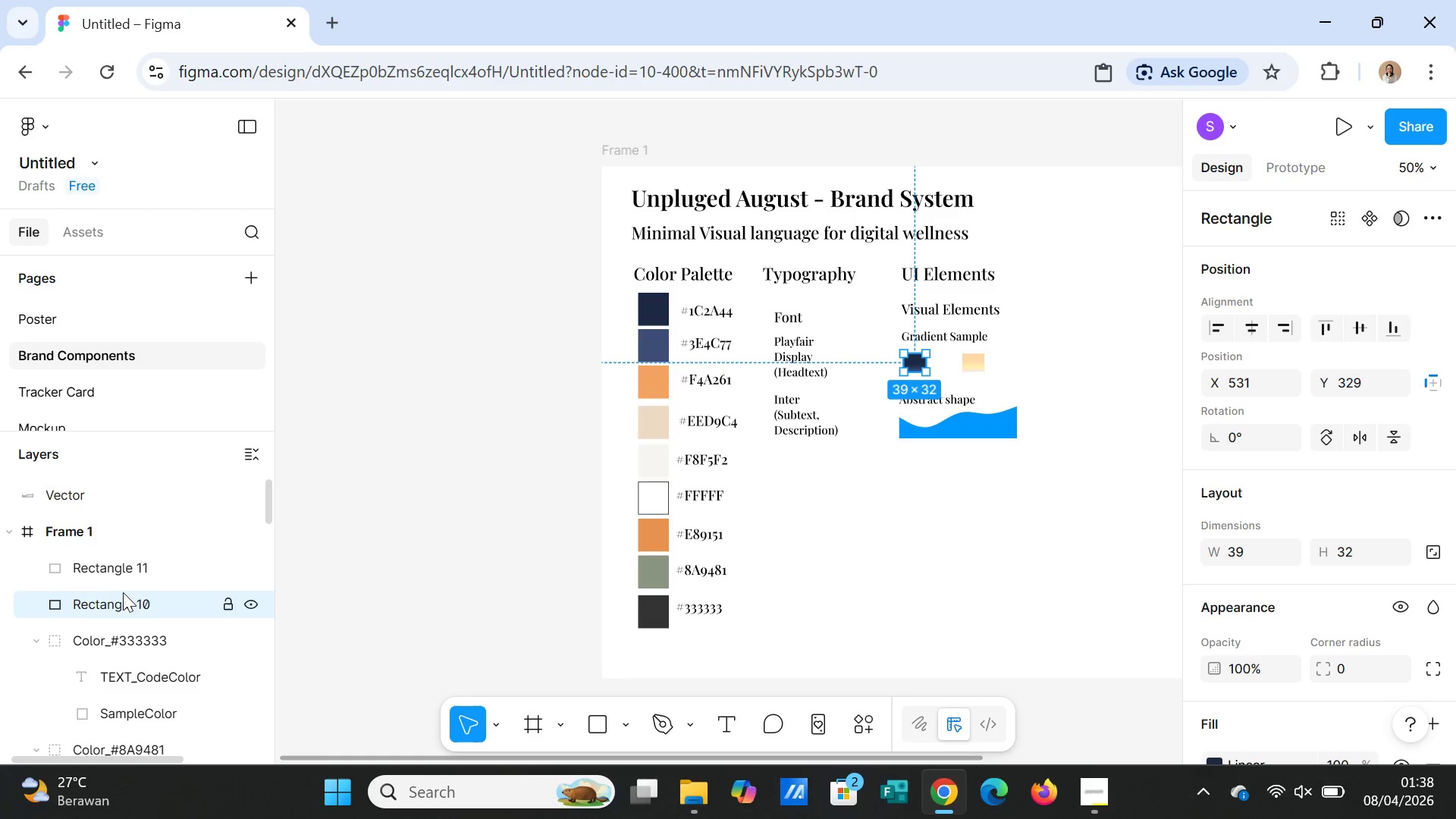 
hold_key(key=ShiftLeft, duration=3.19)
left_click([975, 363])
 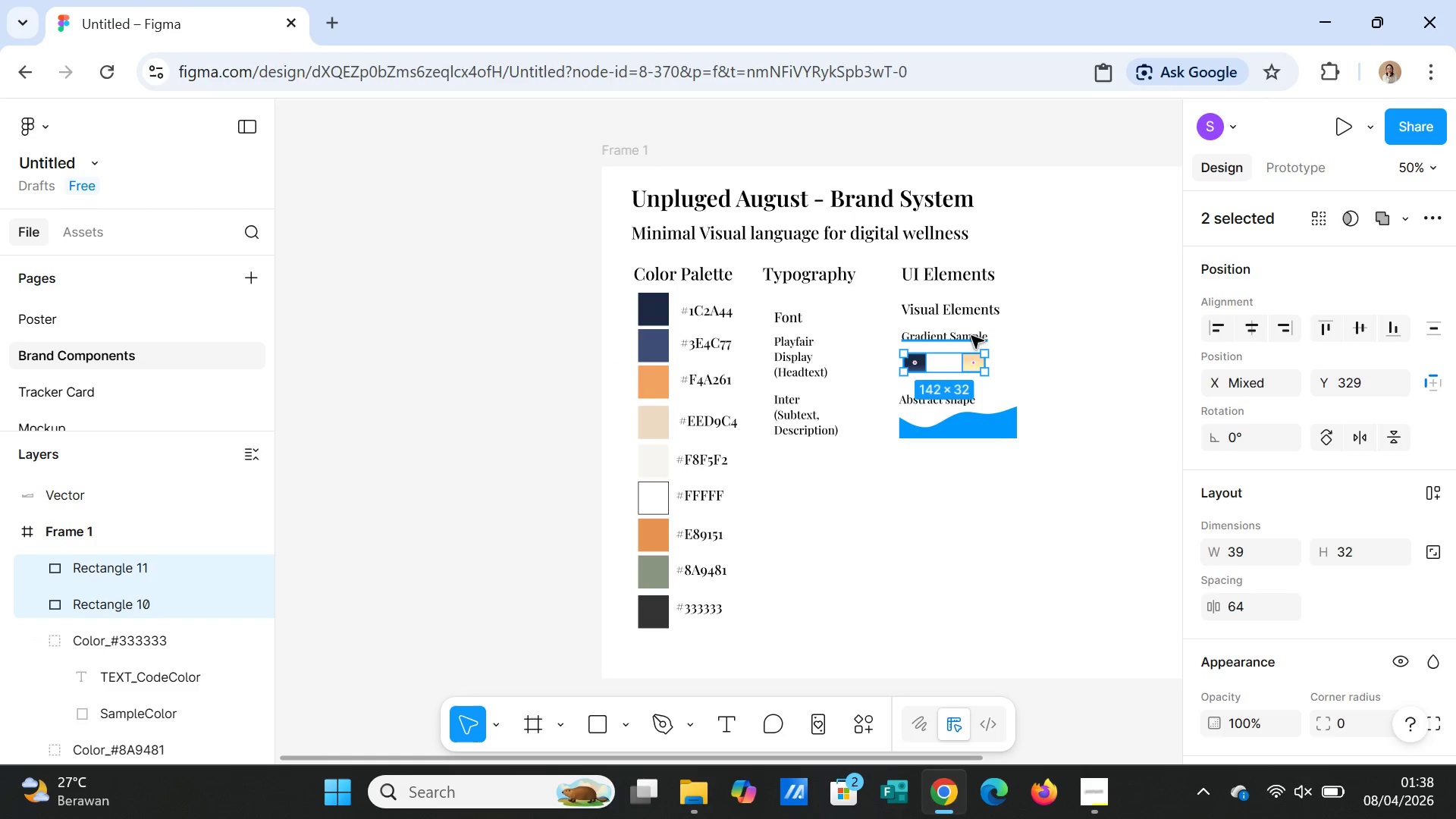 
left_click([971, 337])
 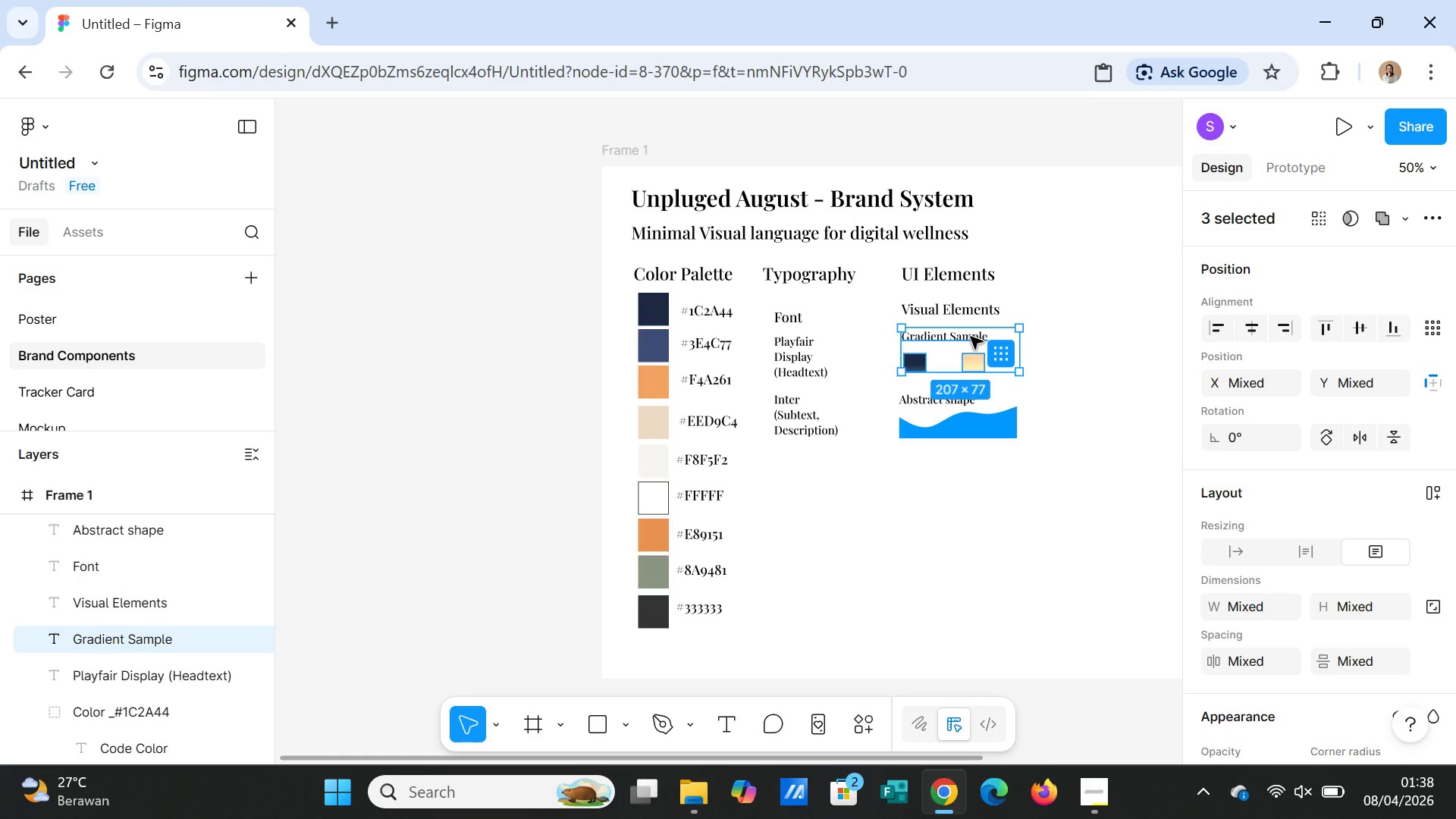 
right_click([971, 337])
 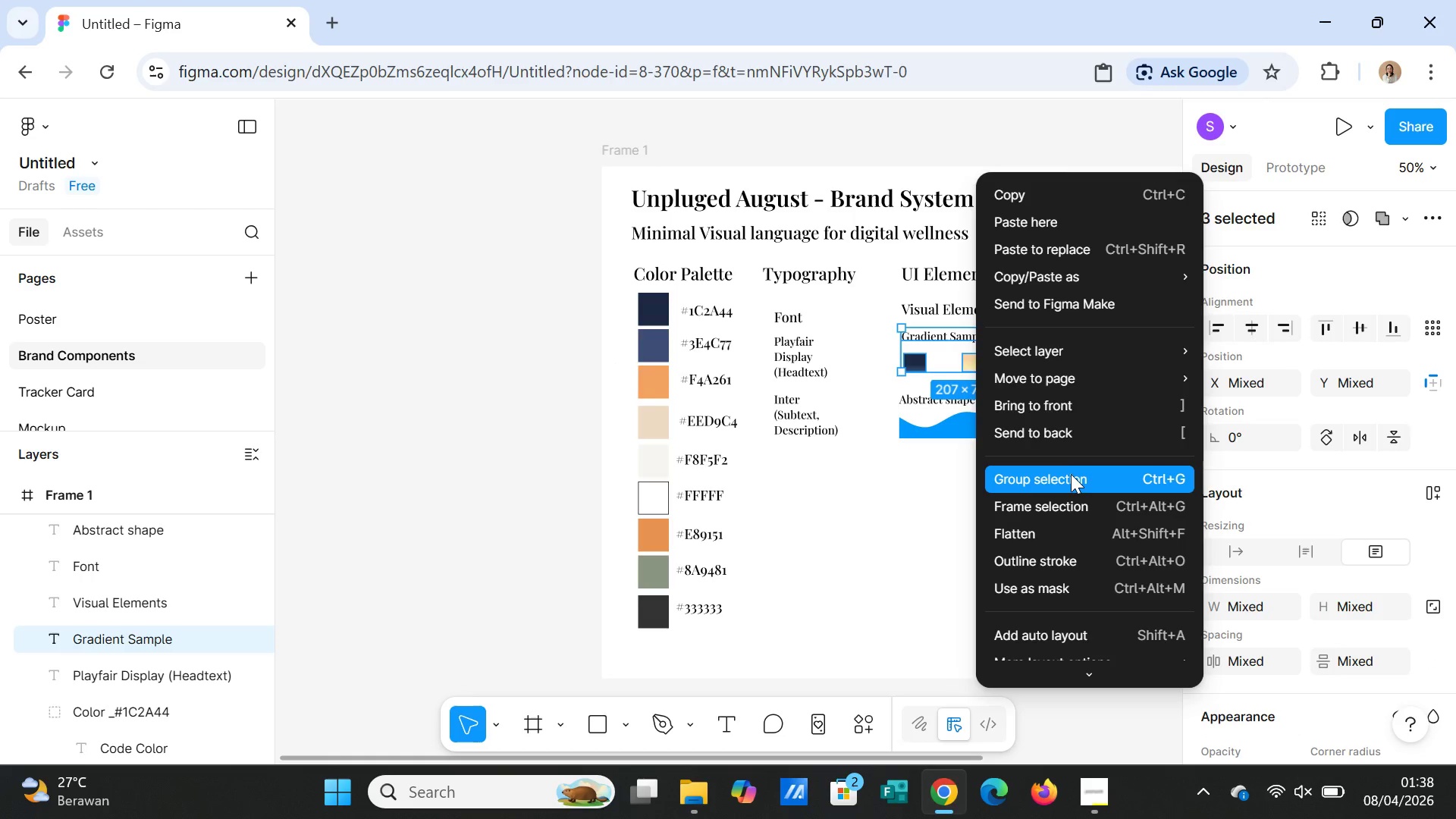 
left_click([1070, 475])
 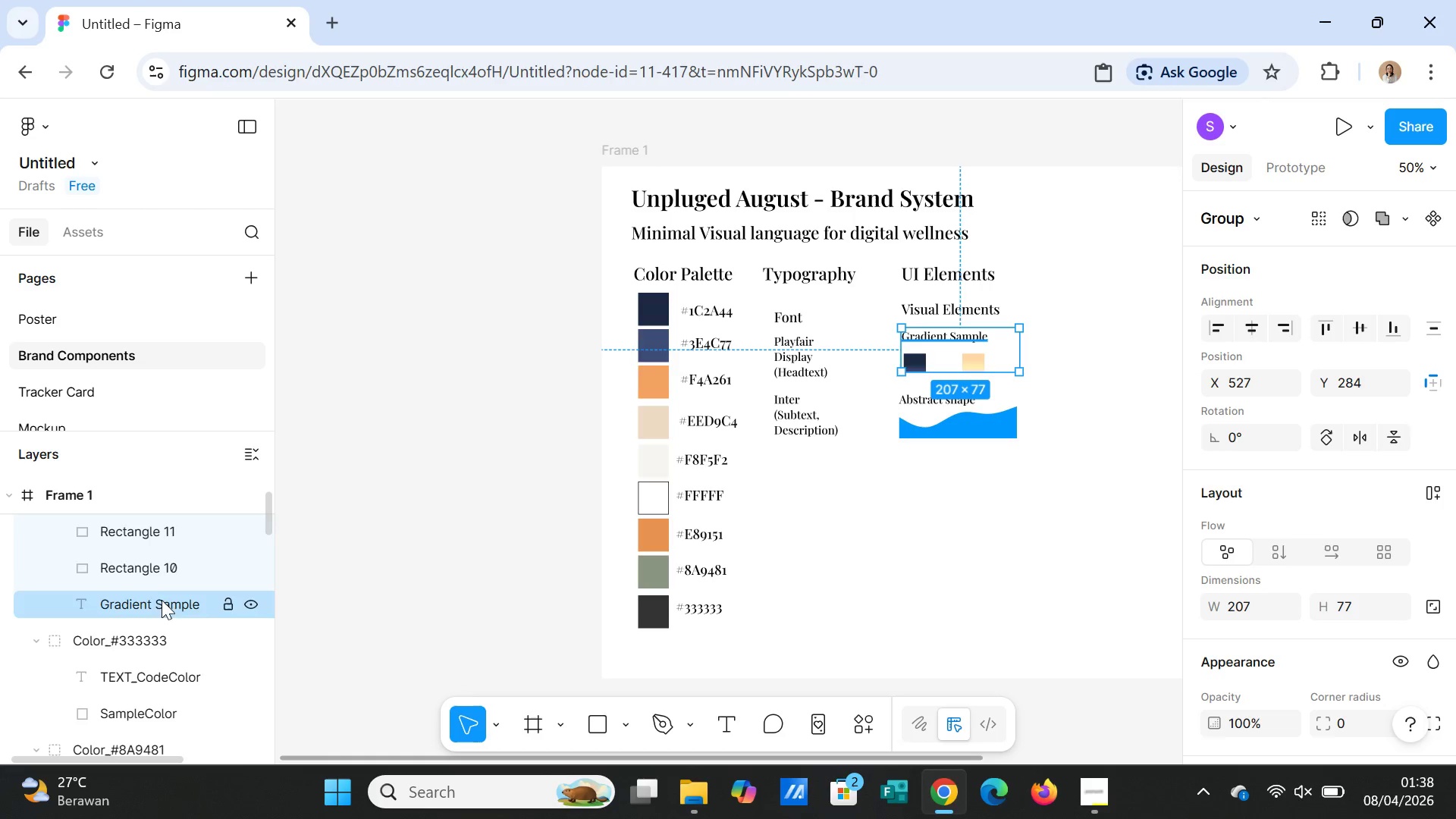 
scroll: coordinate [184, 617], scroll_direction: up, amount: 1.0
 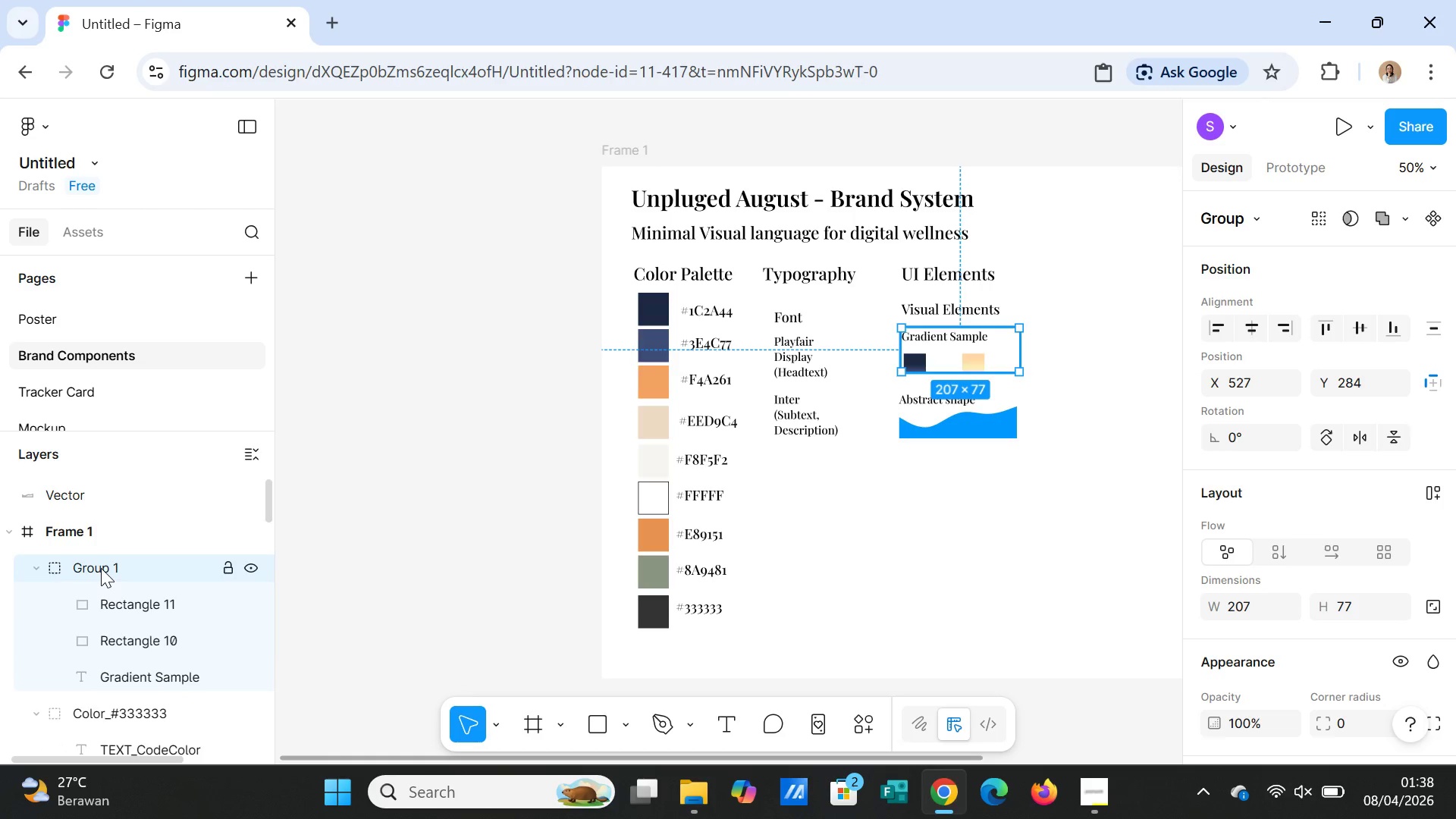 
double_click([101, 568])
 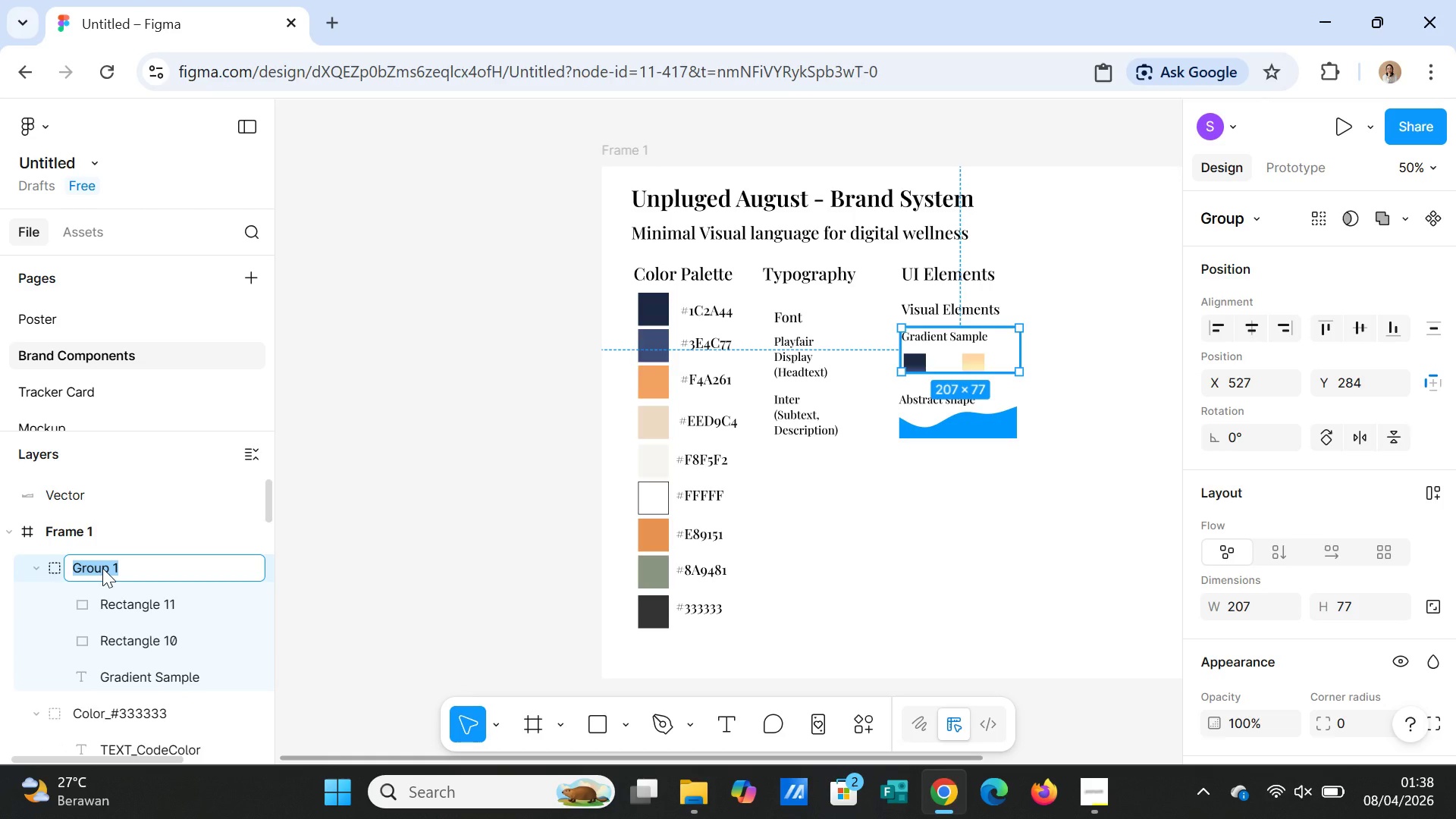 
type(Gradia)
key(Backspace)
type(ent Sample)
 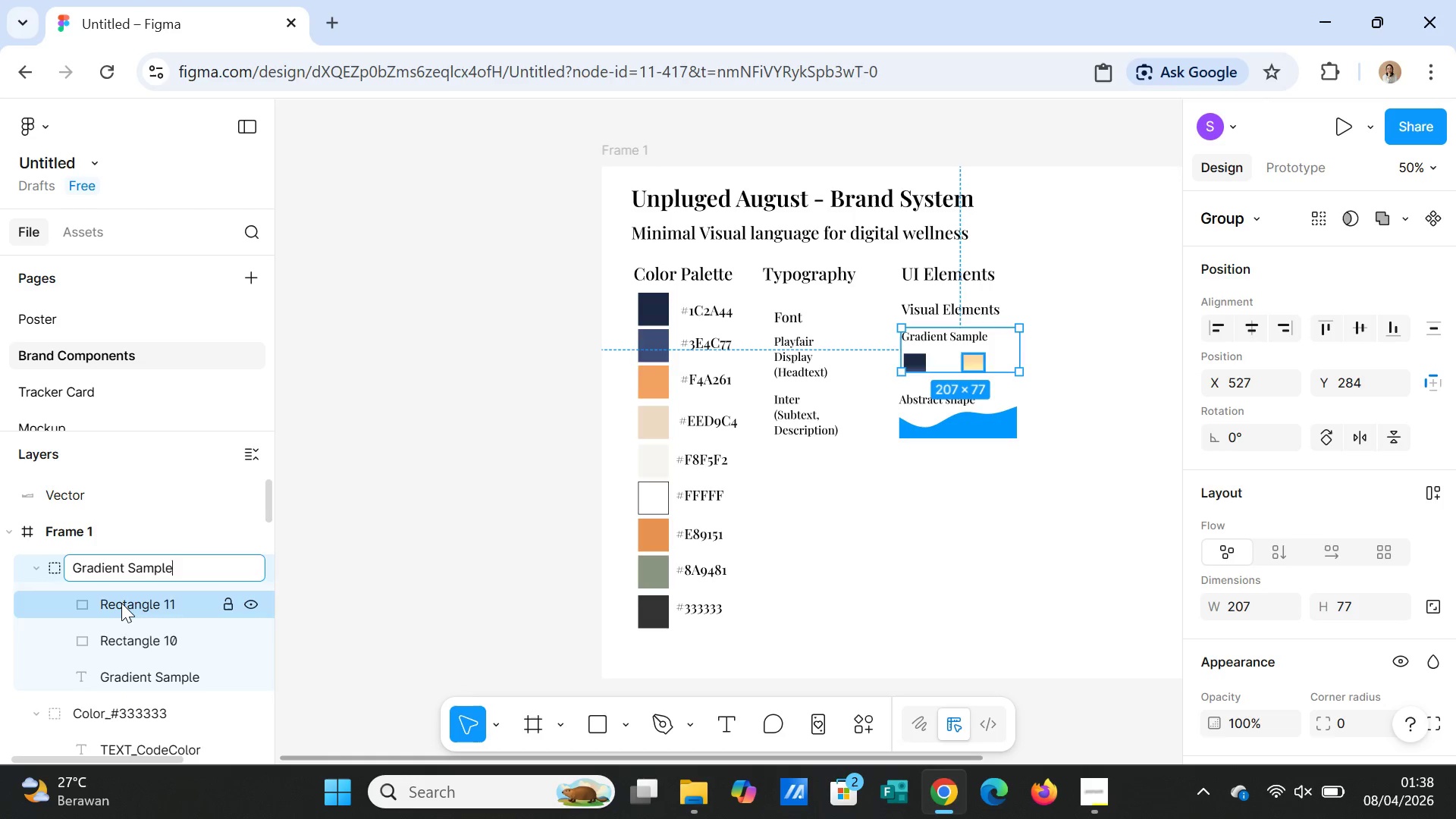 
double_click([121, 603])
 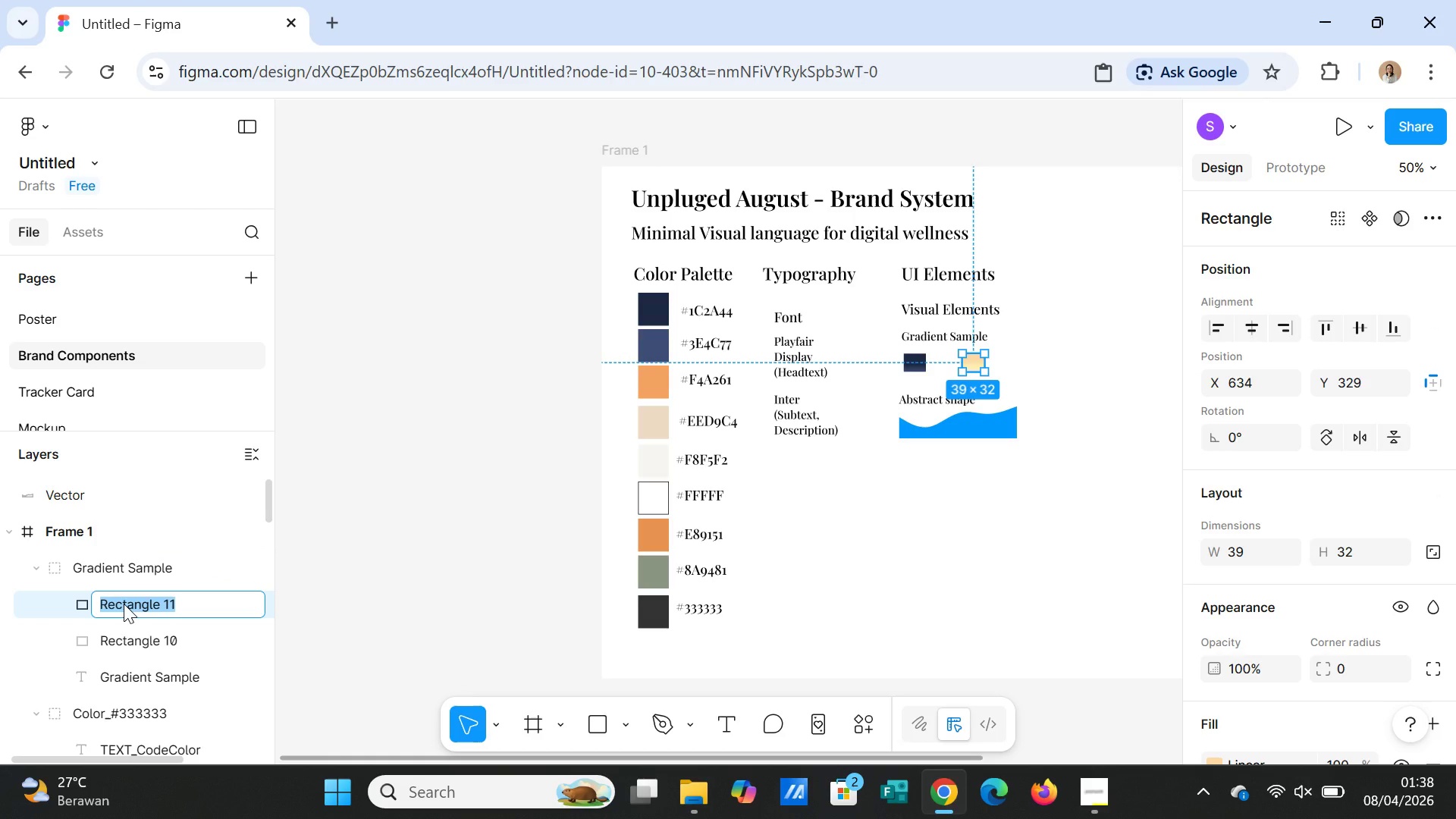 
type(SampleColor)
 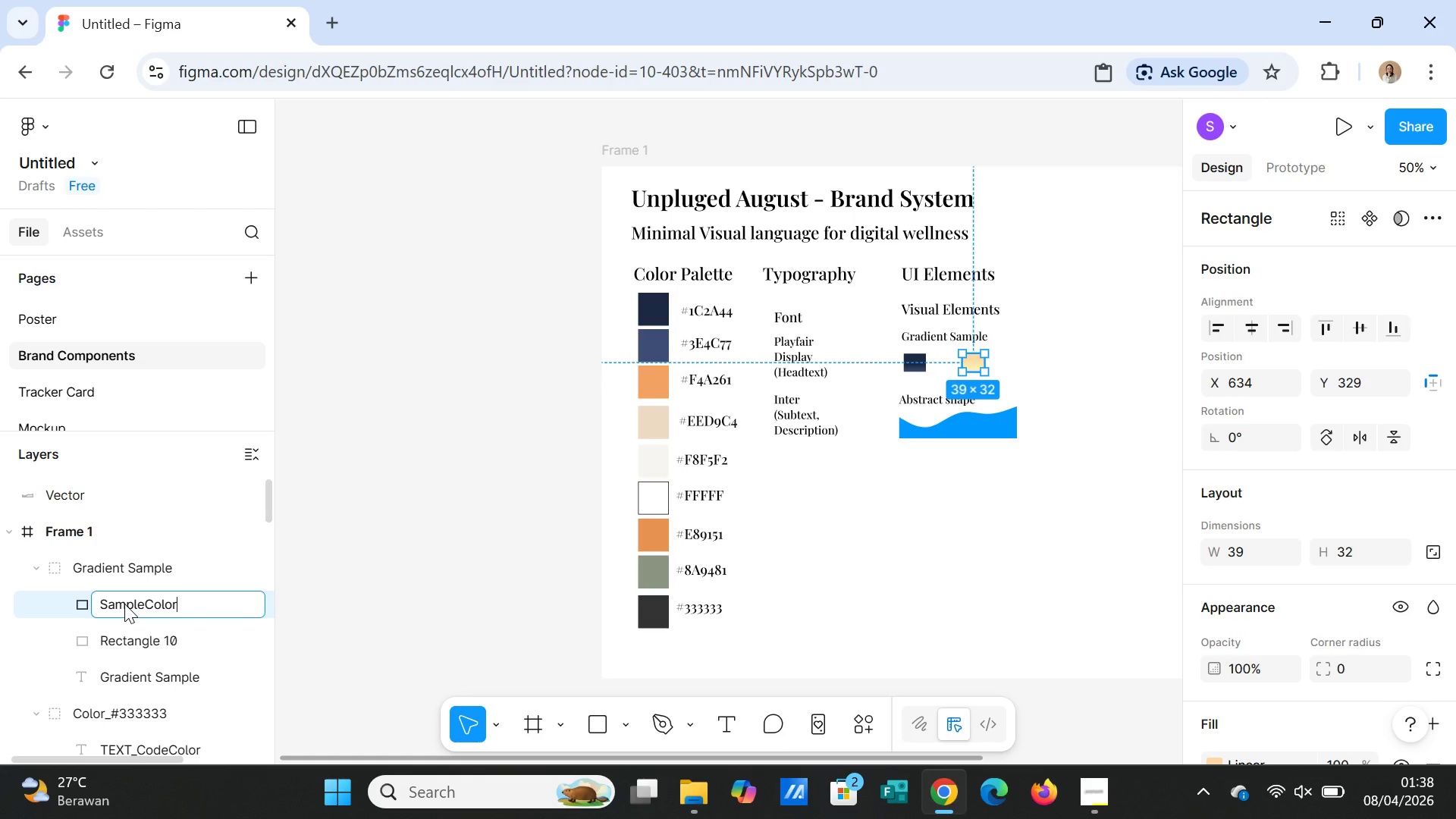 
key(Enter)
 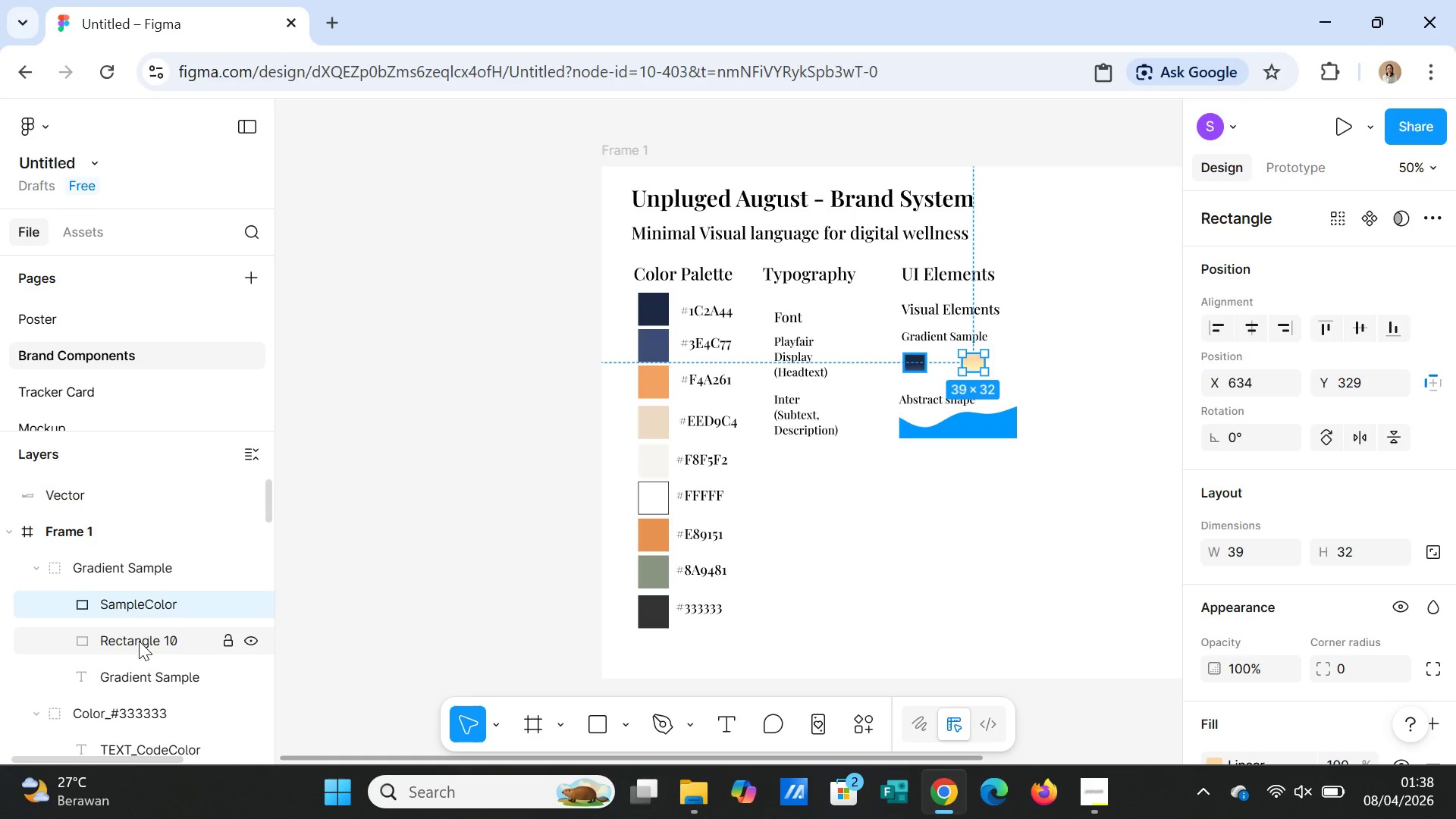 
double_click([139, 641])
 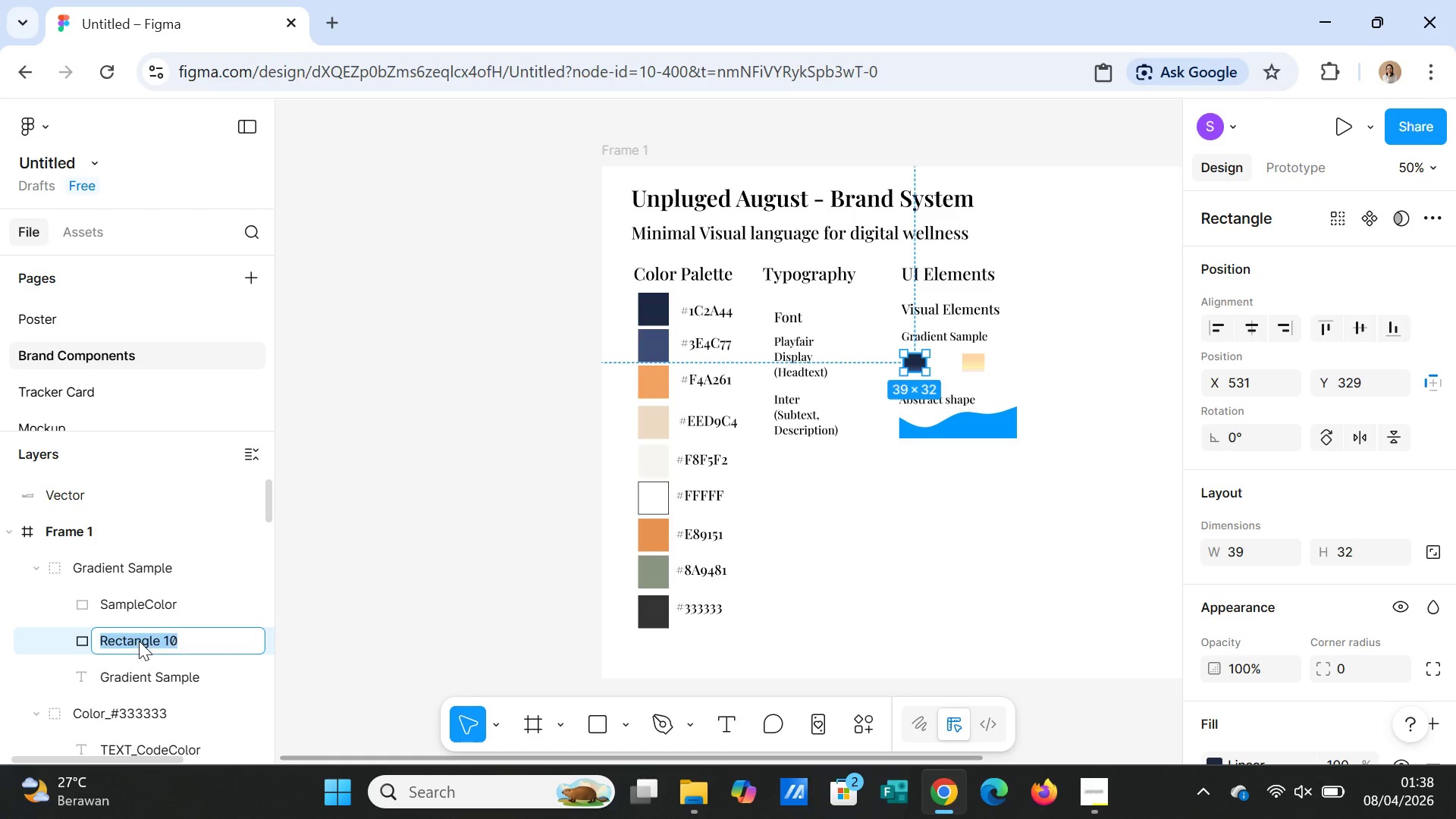 
triple_click([139, 641])
 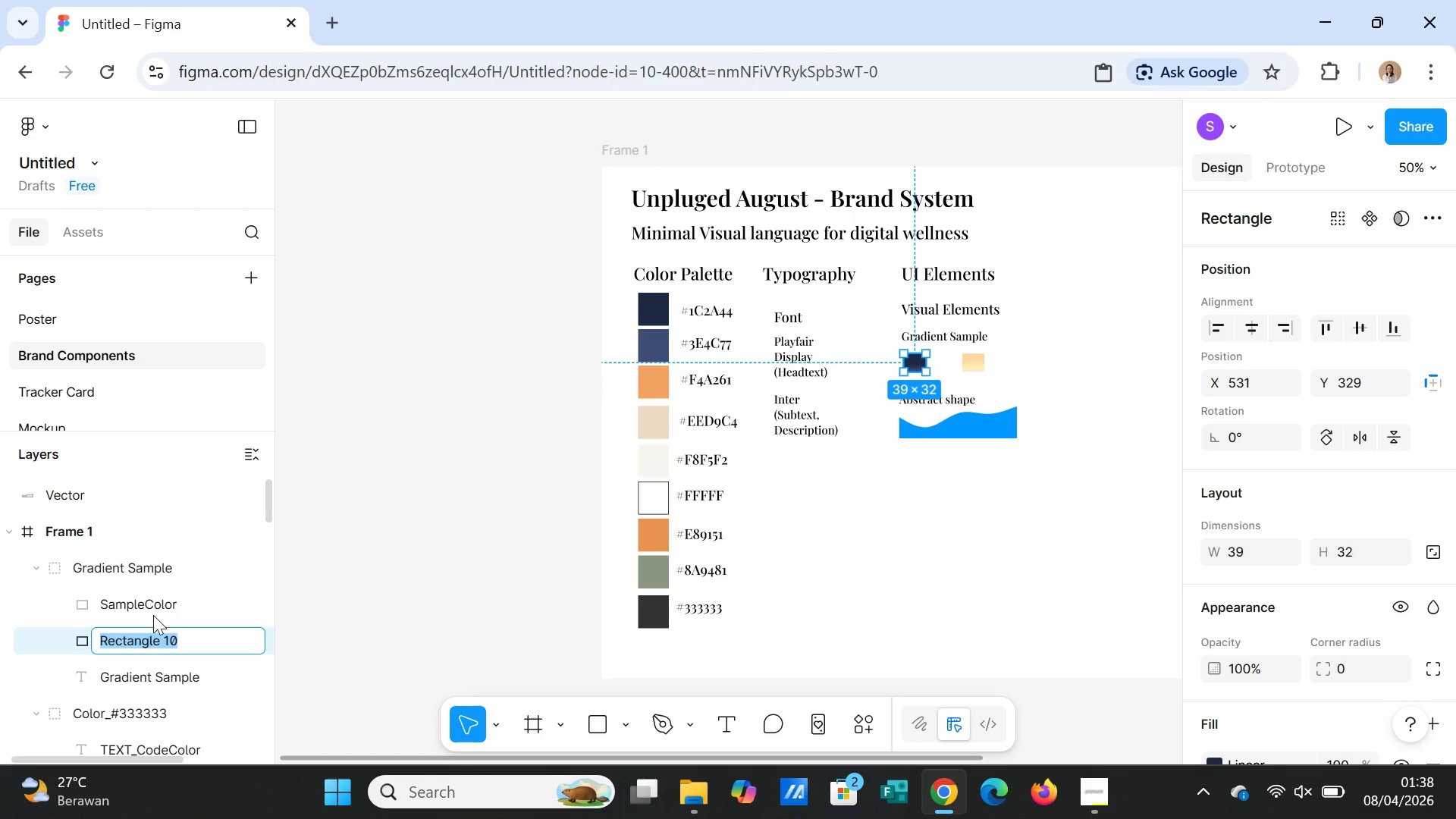 
type(SampleColor)
 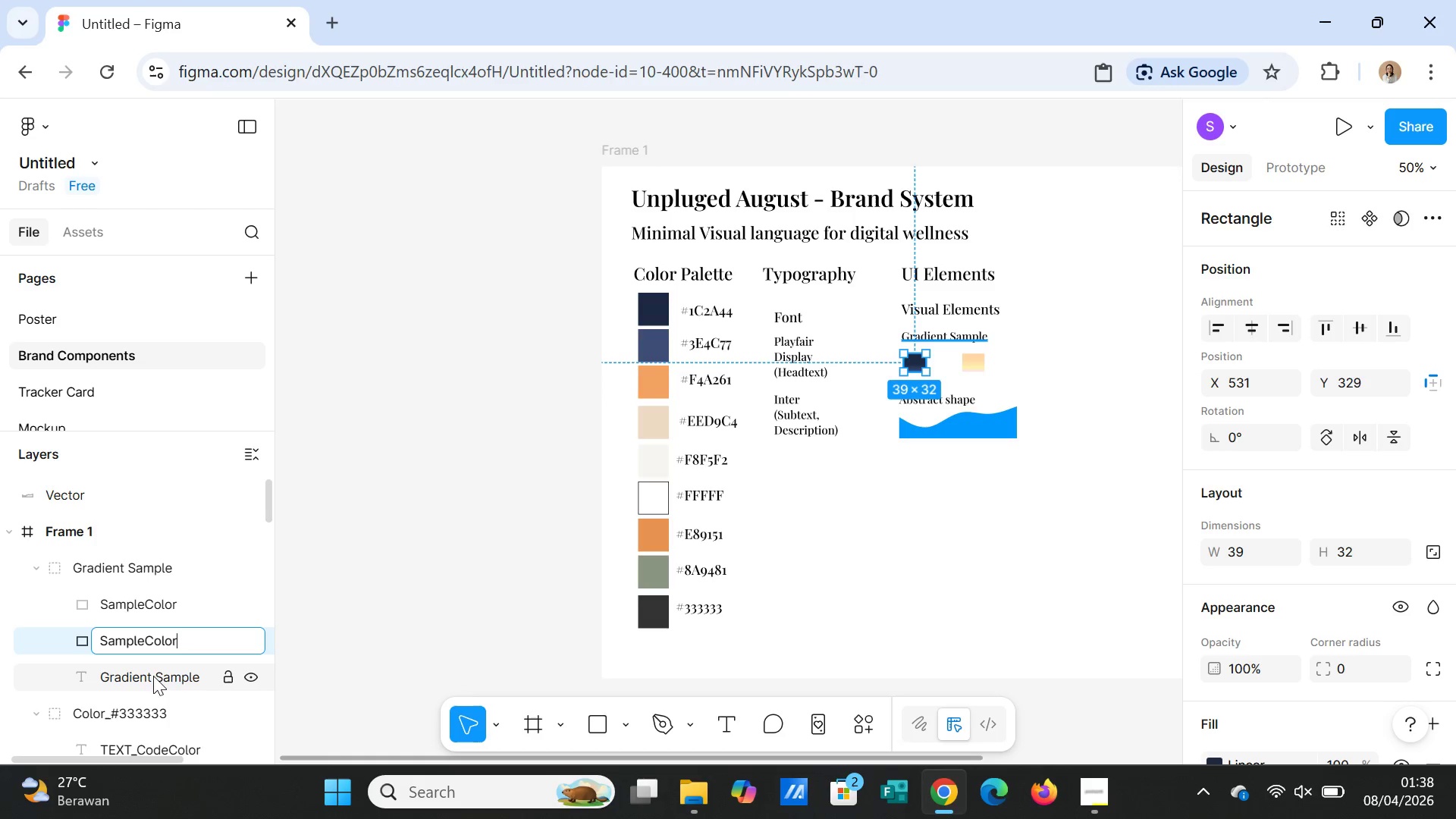 
double_click([152, 676])
 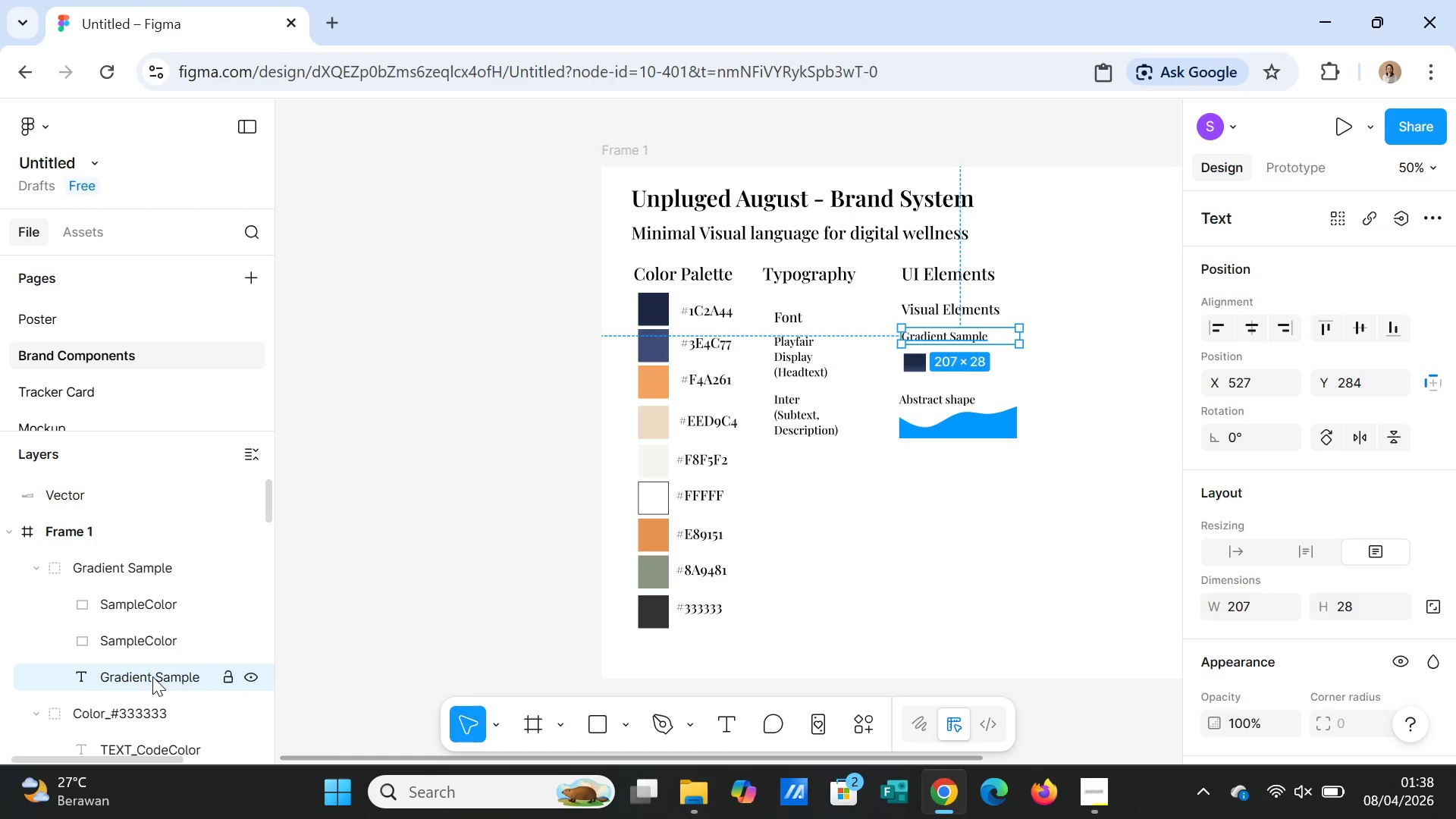 
triple_click([152, 676])
 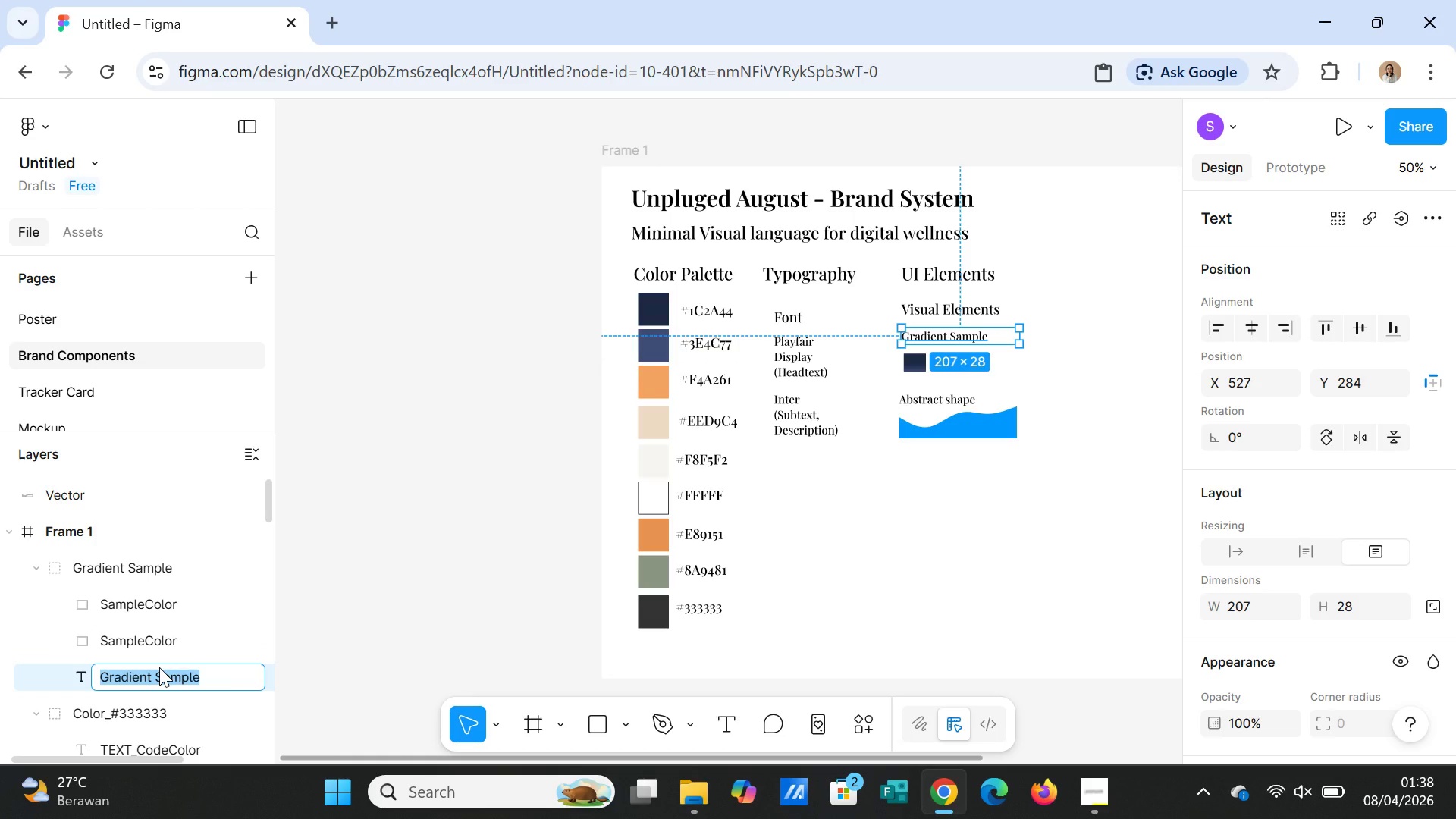 
key(ArrowLeft)
 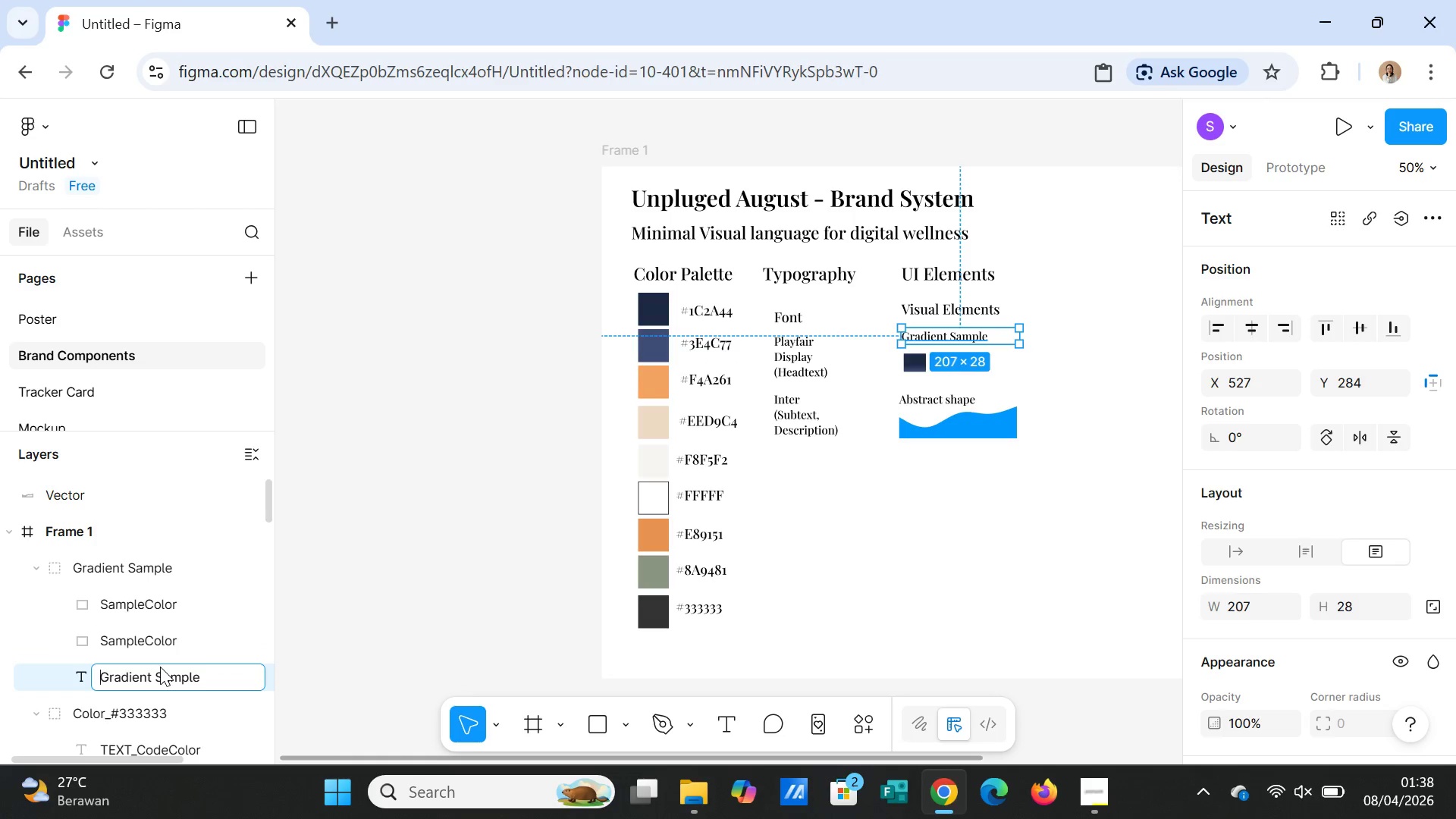 
type(TEXT_)
 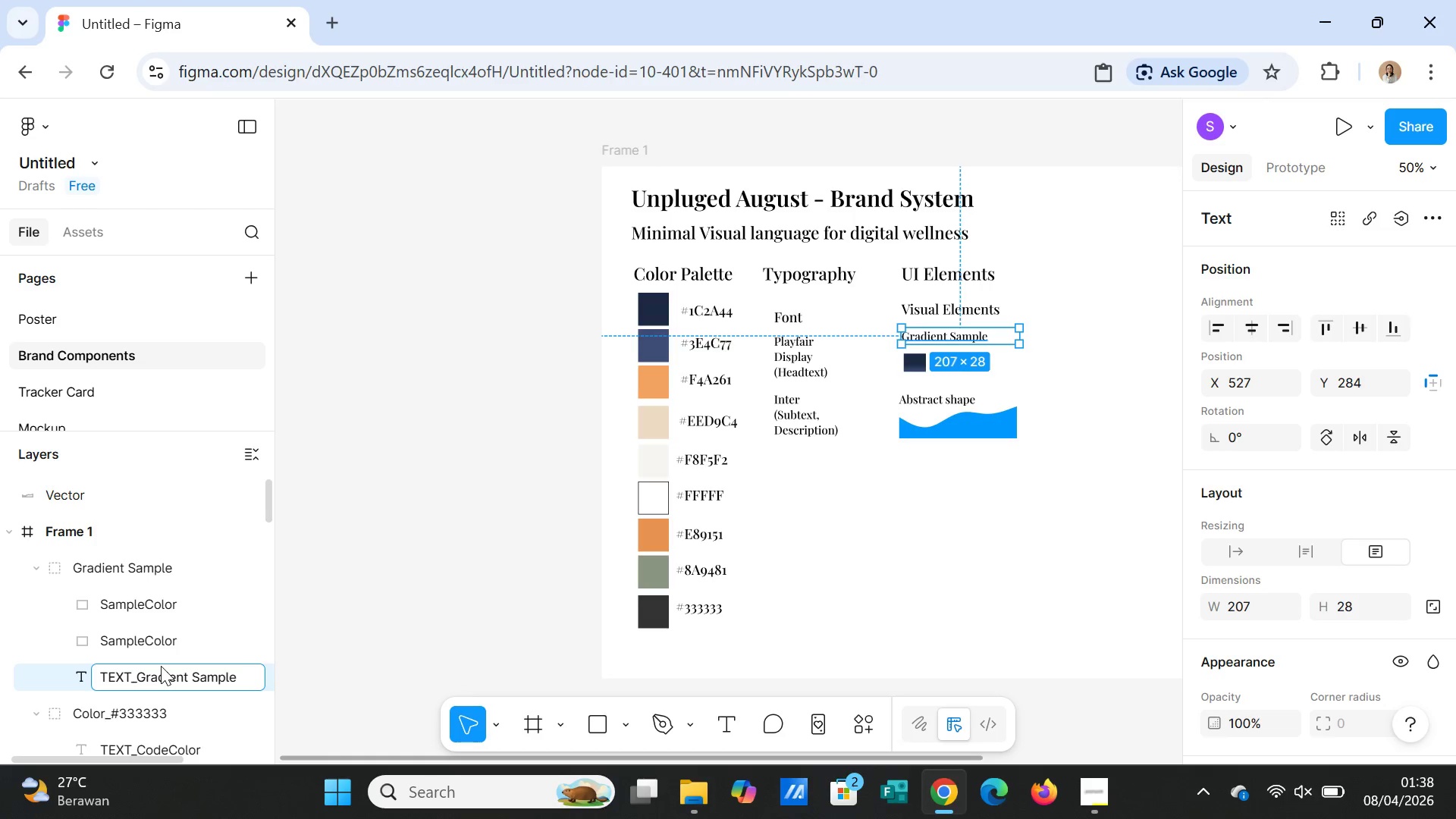 
left_click([379, 642])
 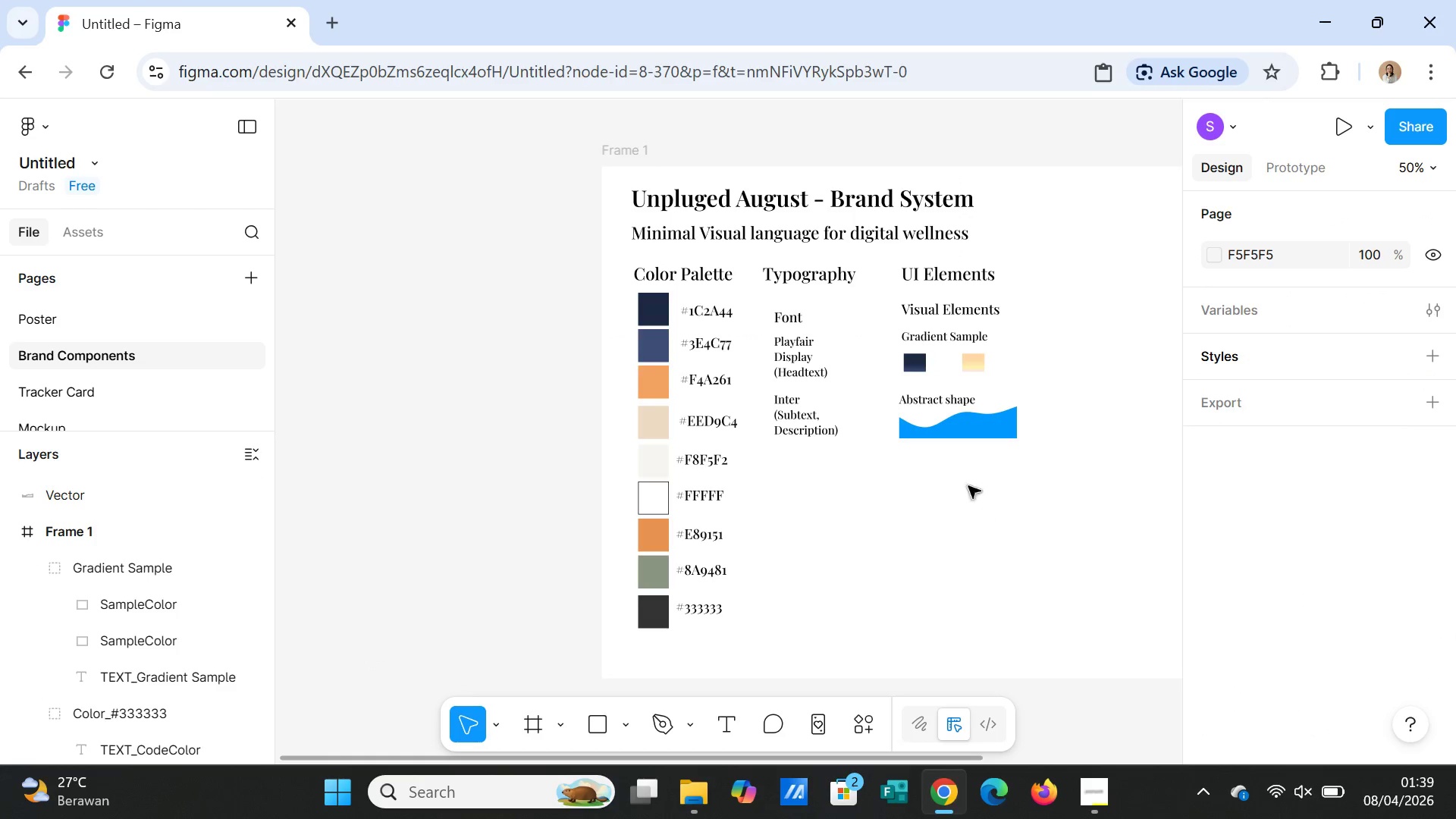 
left_click([954, 431])
 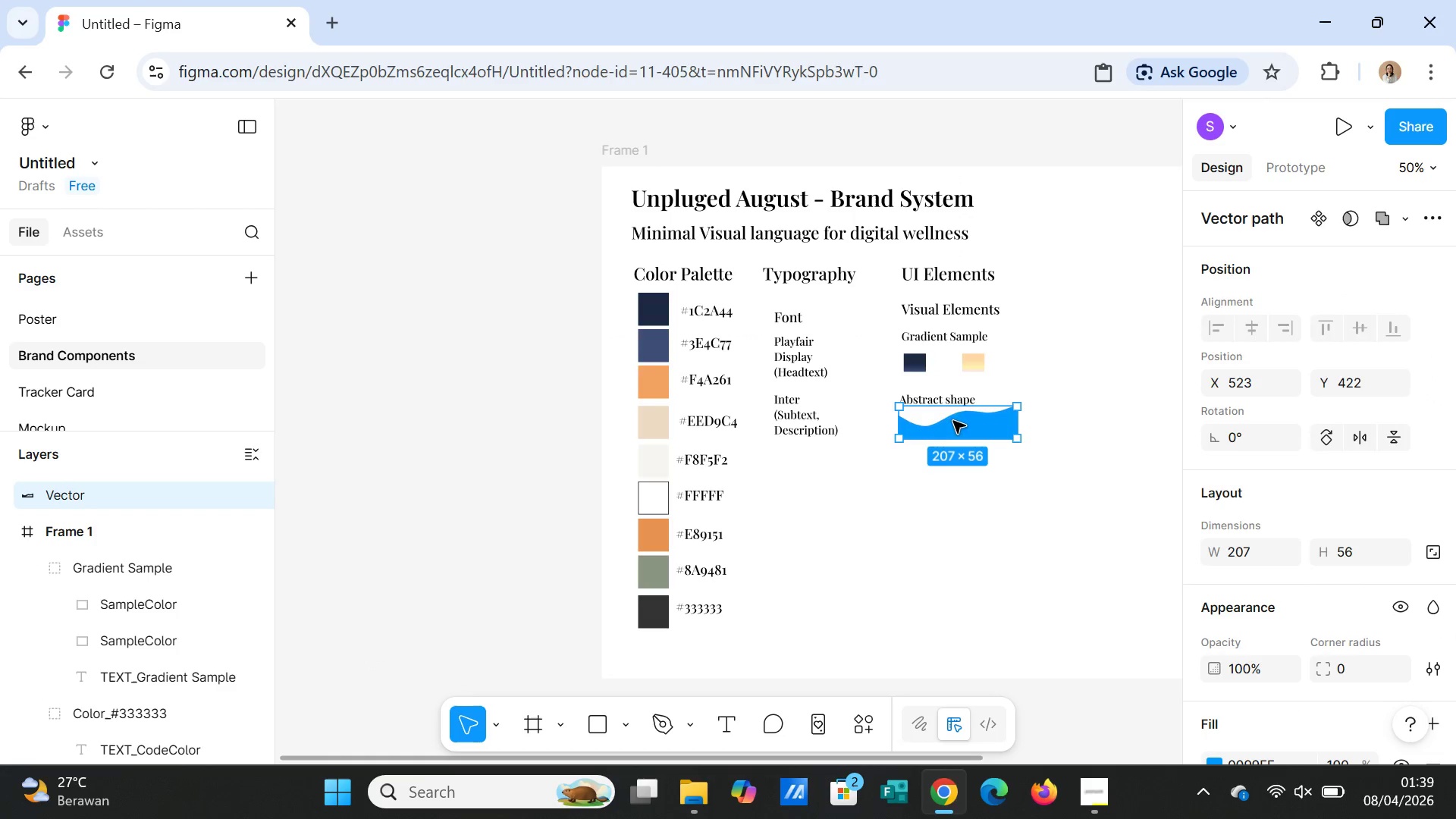 
hold_key(key=ShiftLeft, duration=3.75)
left_click([949, 403])
 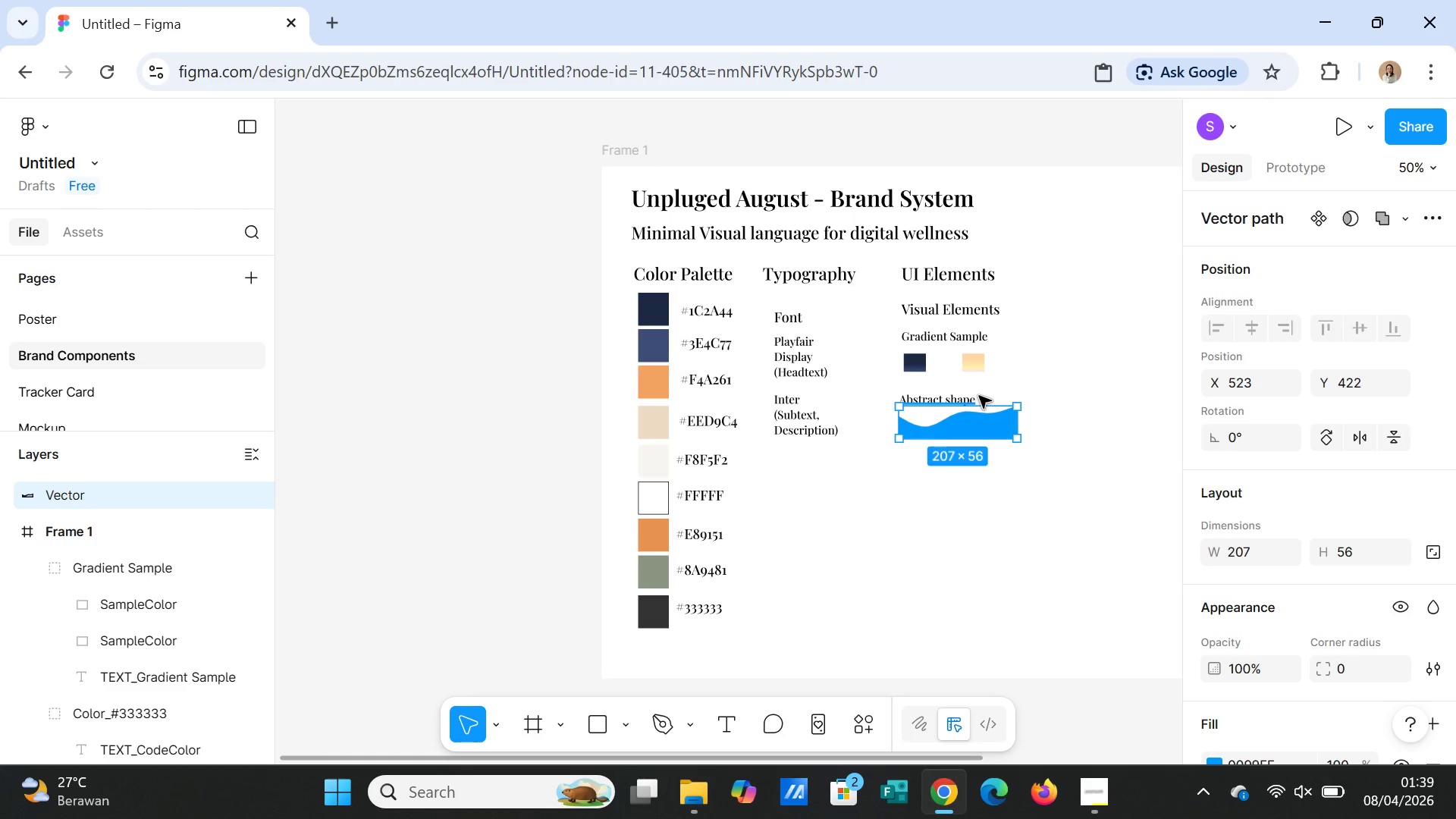 
left_click([979, 396])
 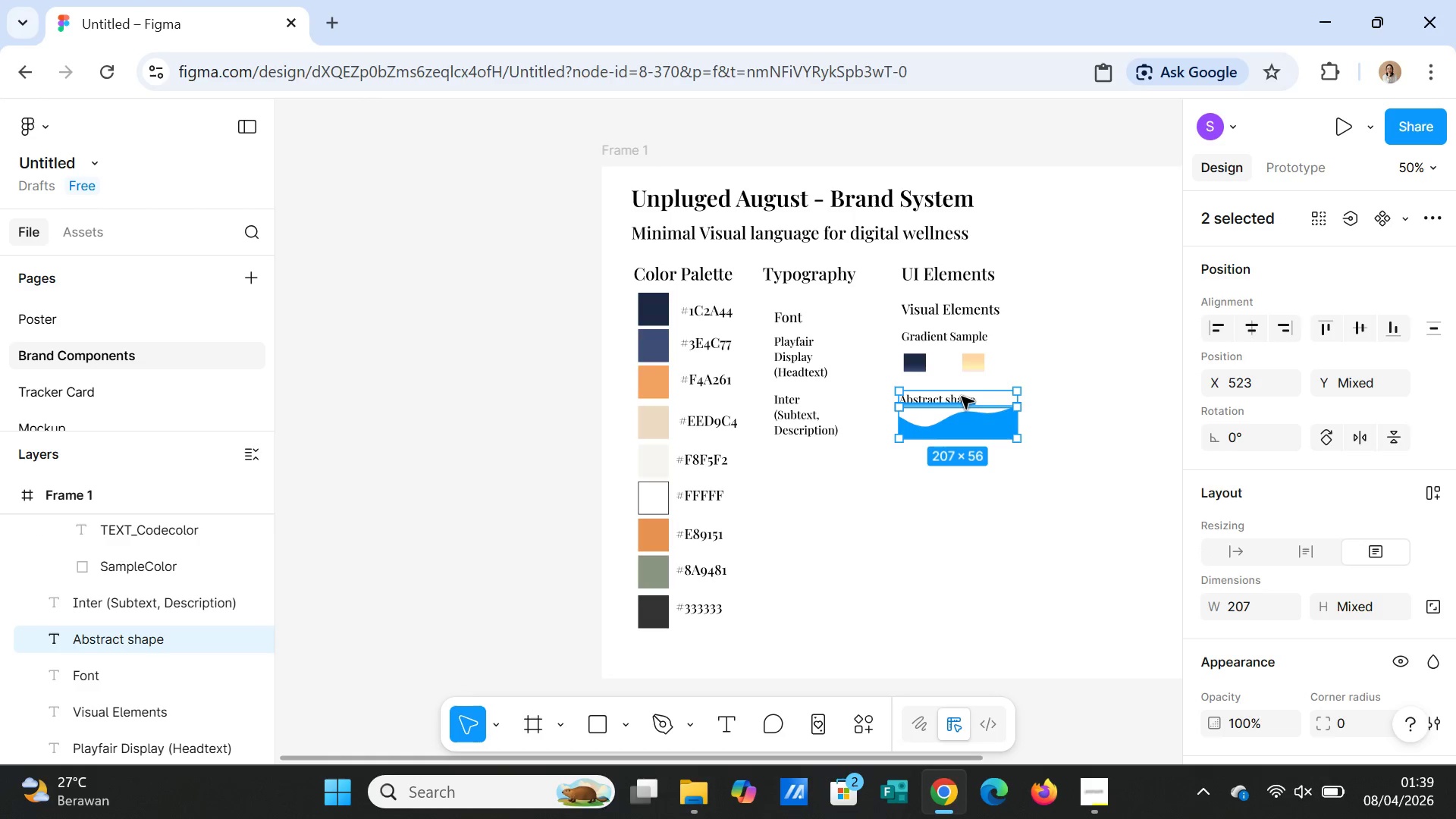 
right_click([962, 397])
 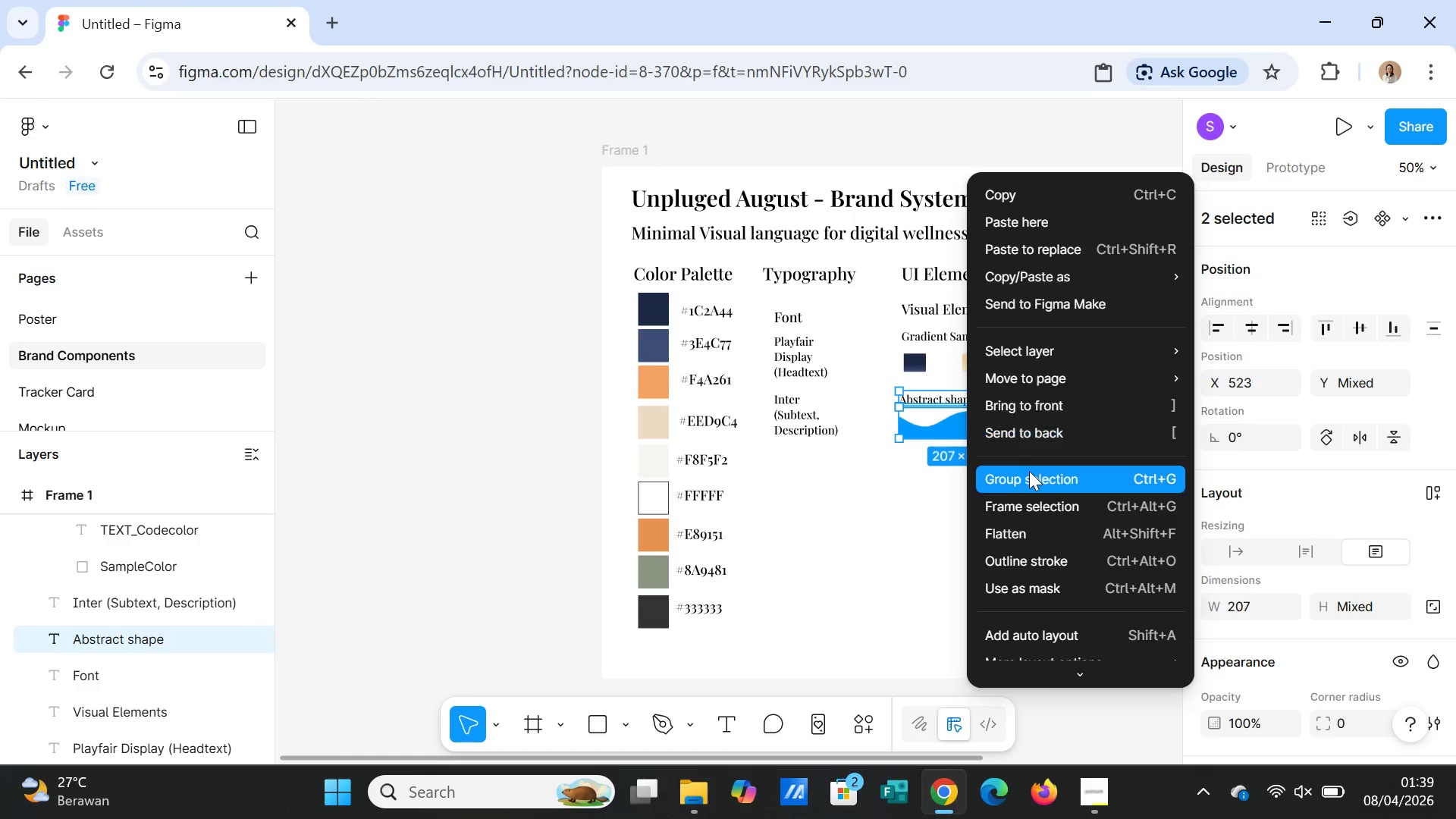 
left_click([1029, 475])
 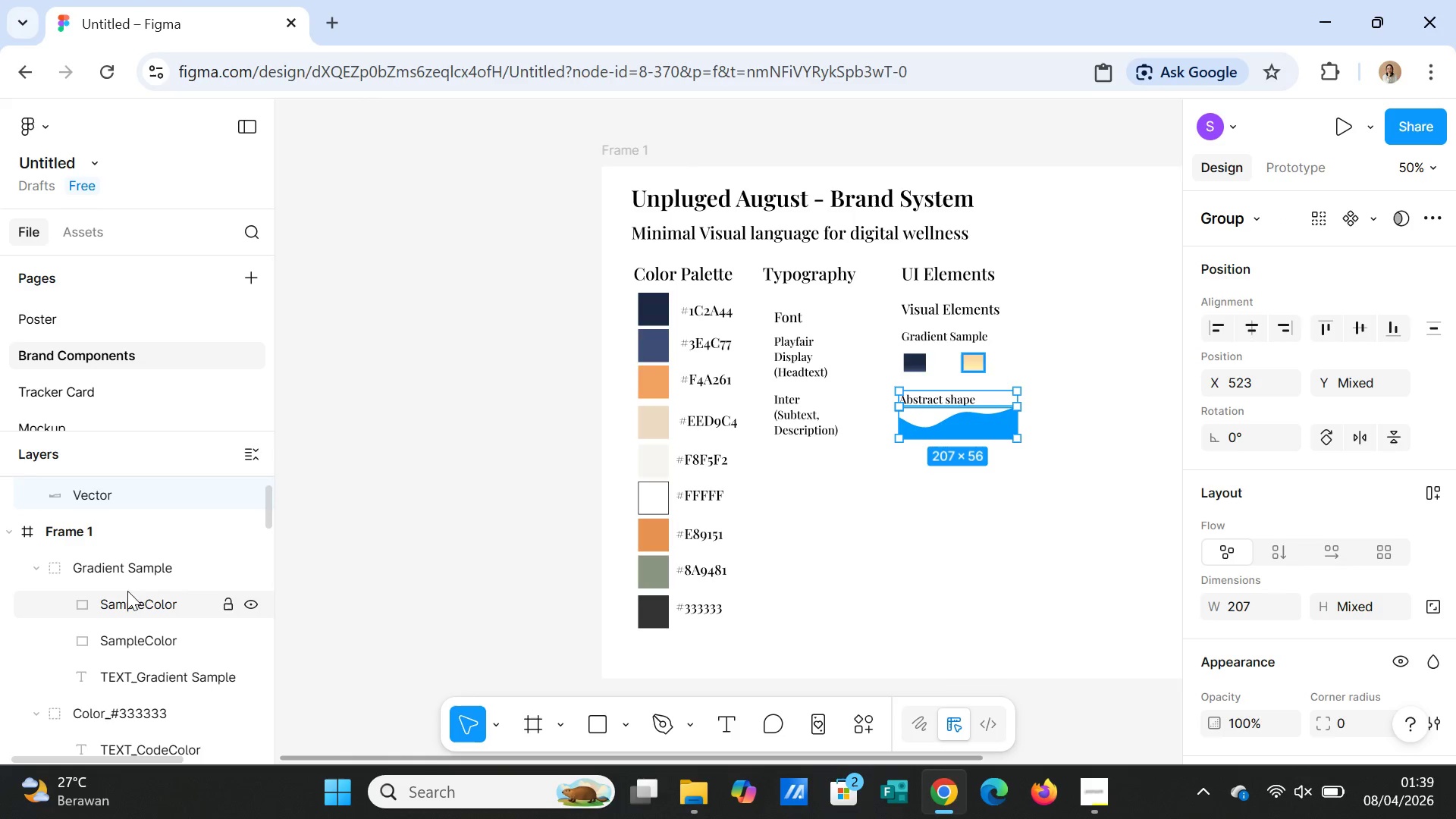 
scroll: coordinate [130, 563], scroll_direction: up, amount: 2.0
 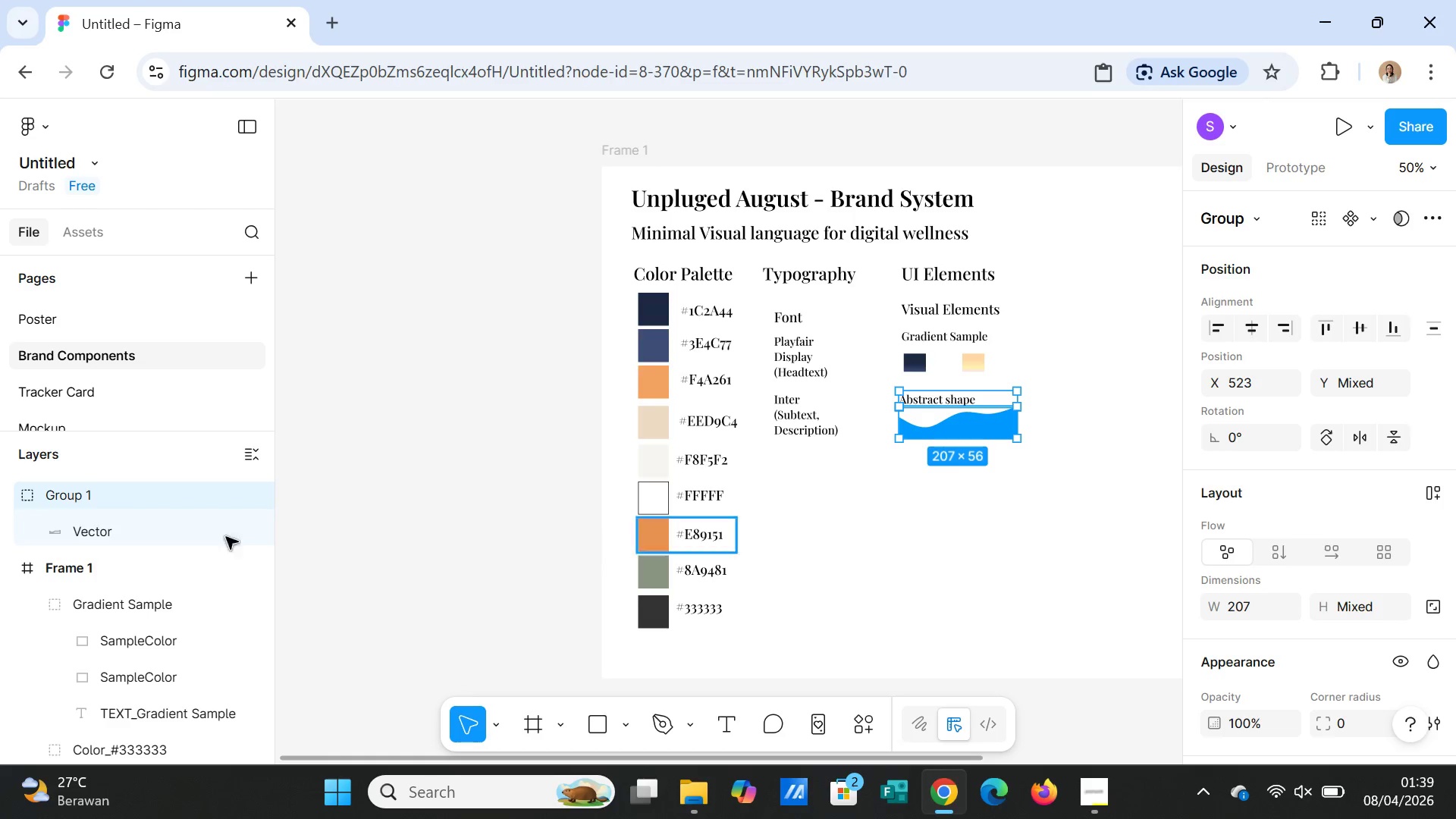 
right_click([58, 491])
 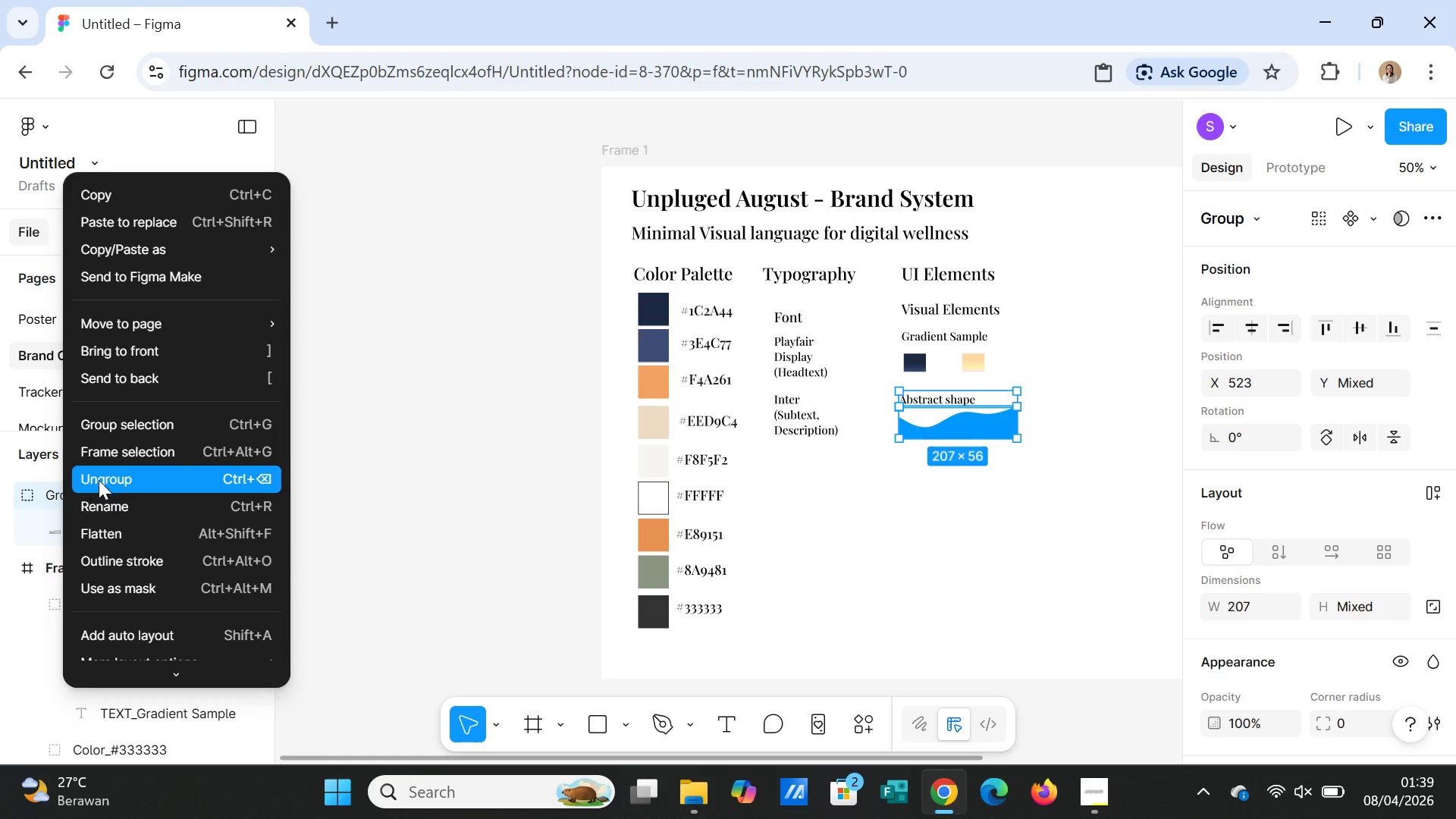 
left_click([100, 479])
 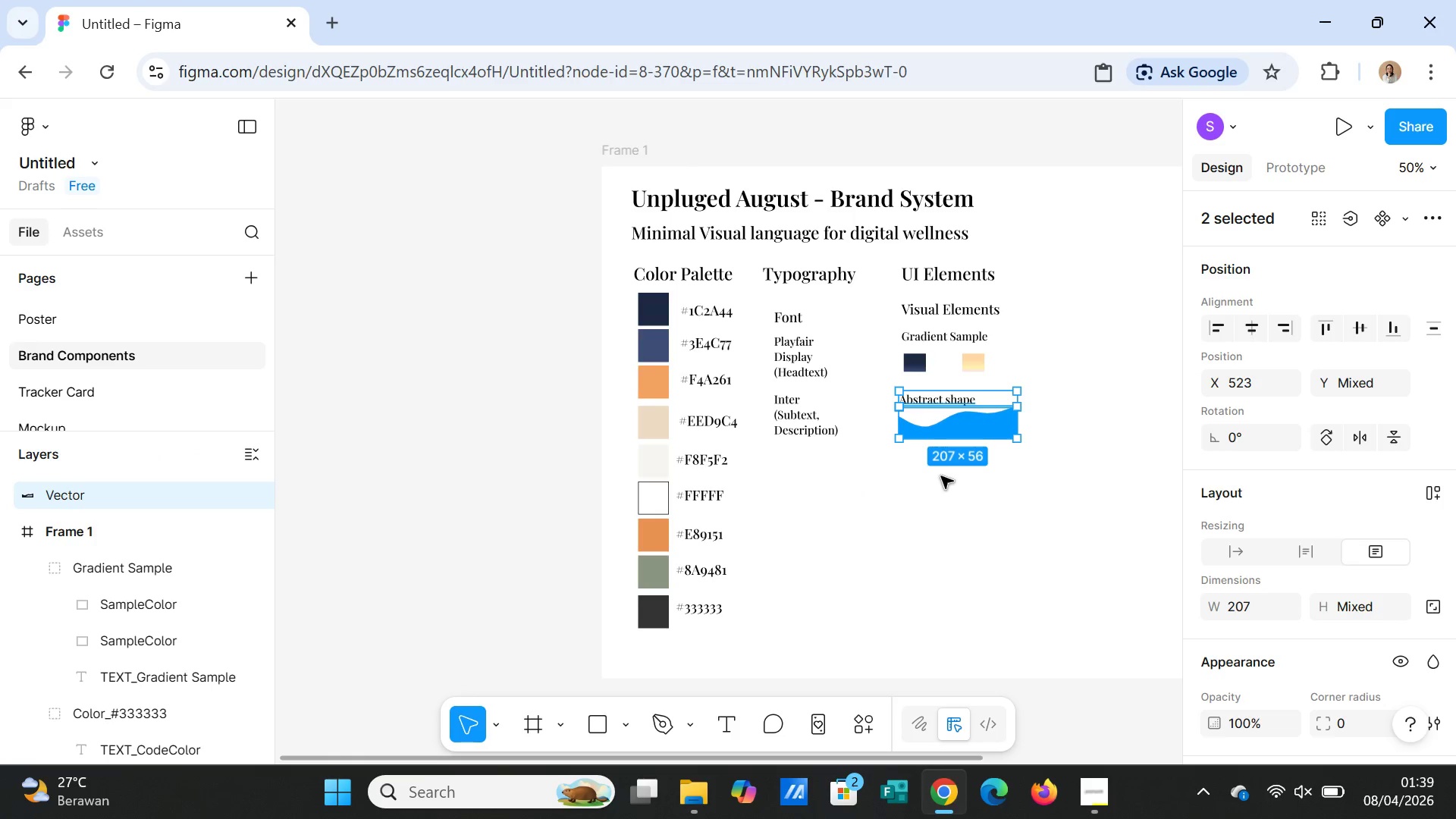 
left_click([941, 476])
 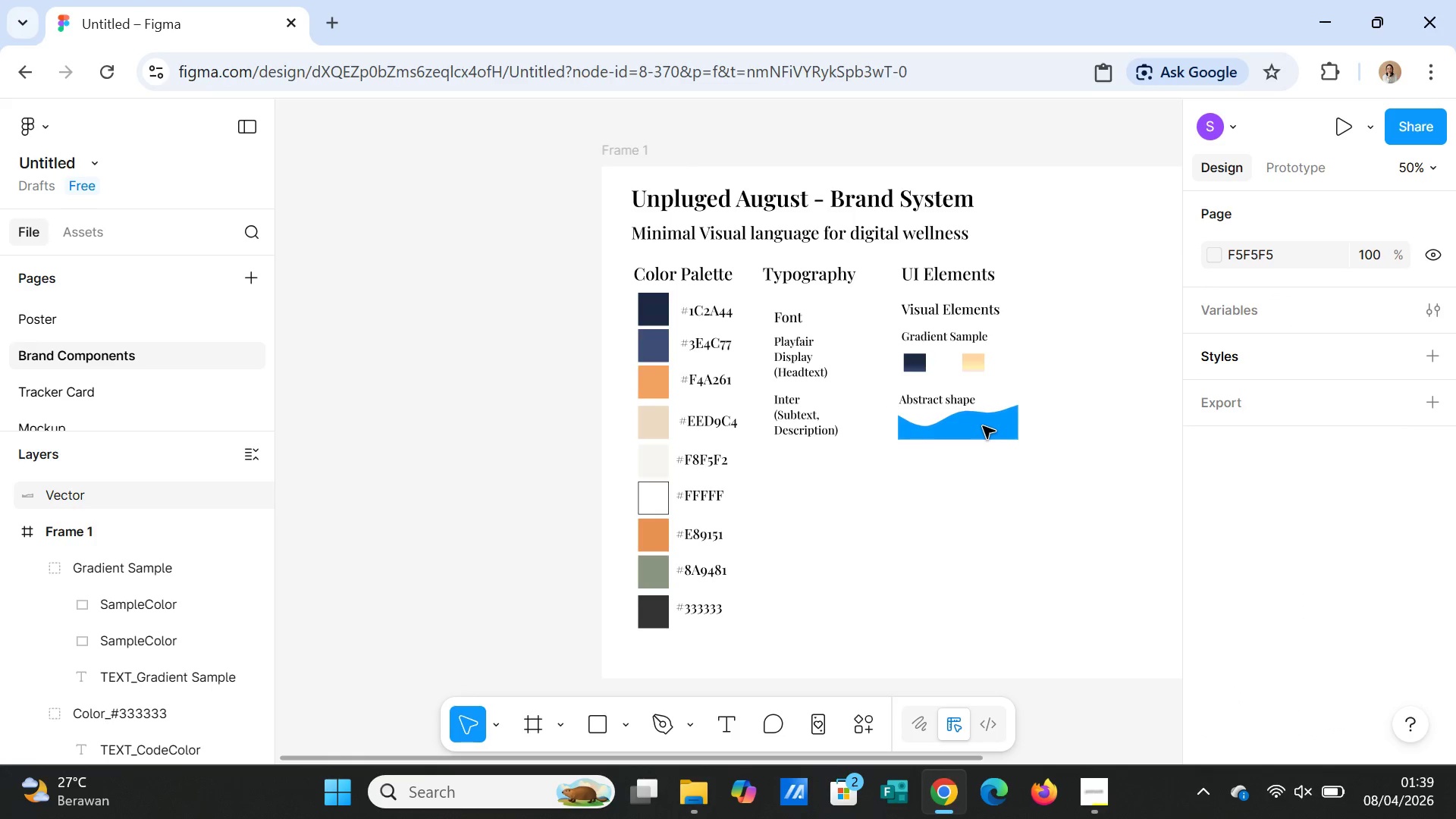 
left_click([983, 426])
 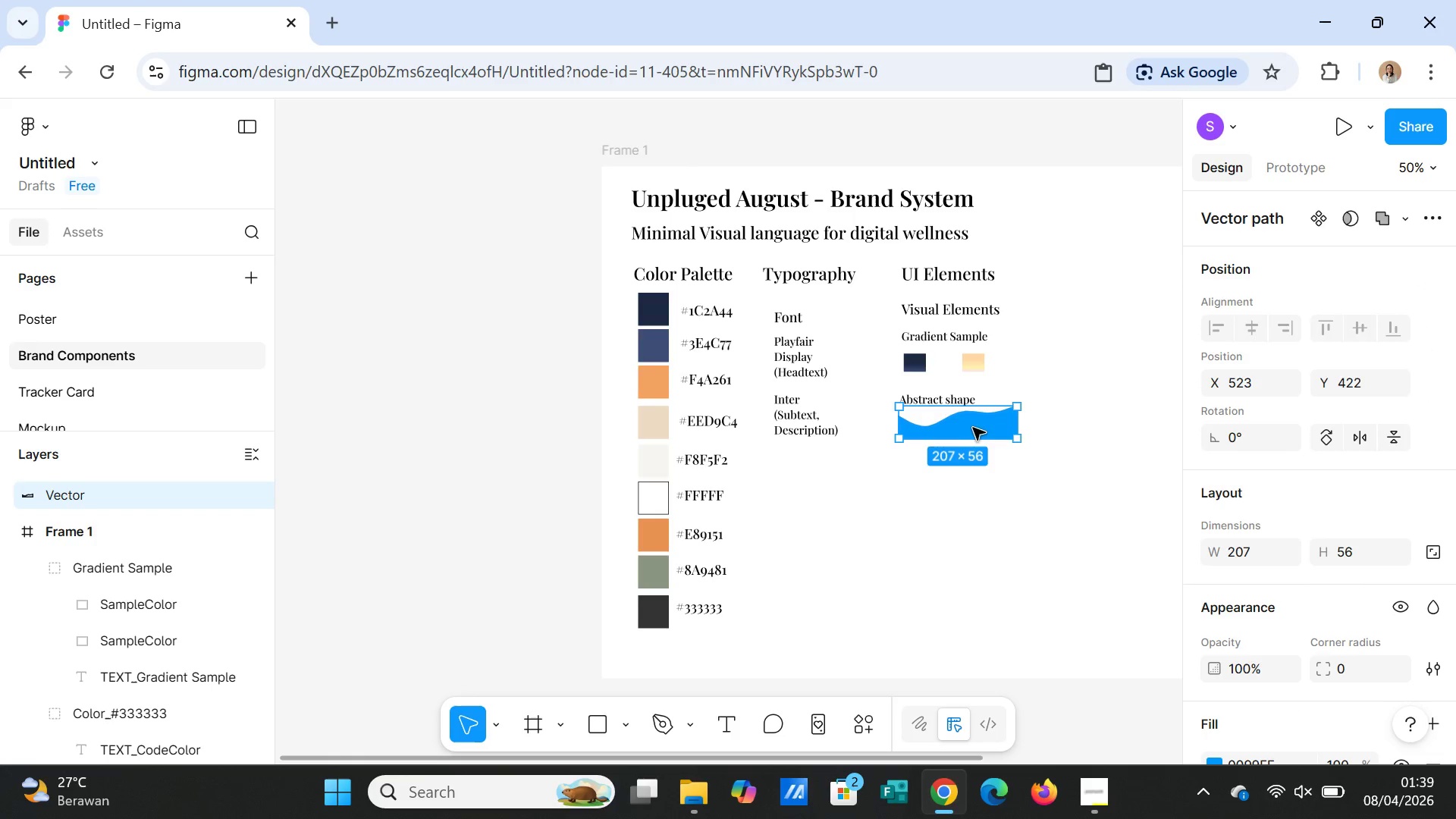 
hold_key(key=ShiftLeft, duration=2.25)
left_click([948, 397])
 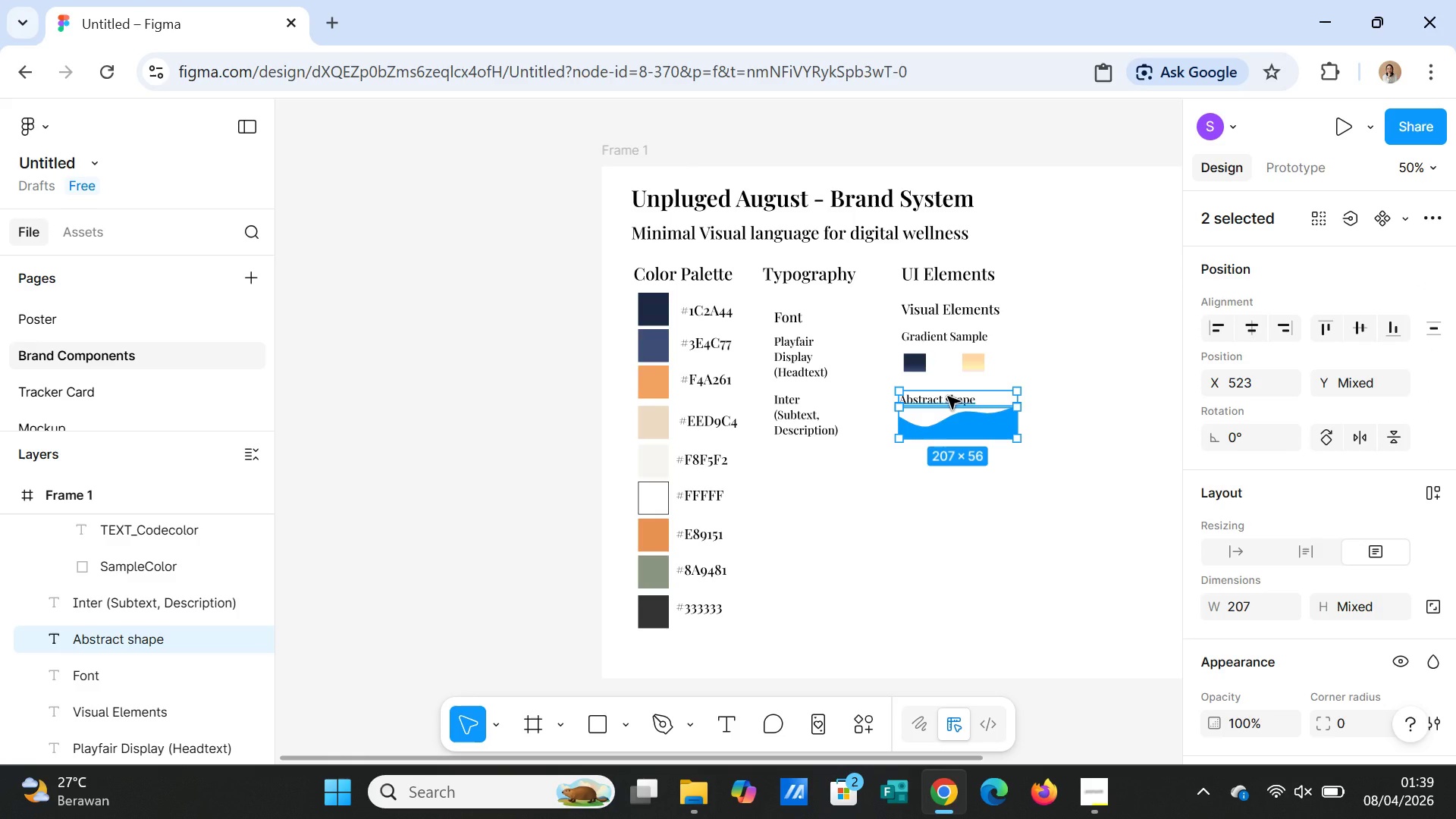 
right_click([948, 397])
 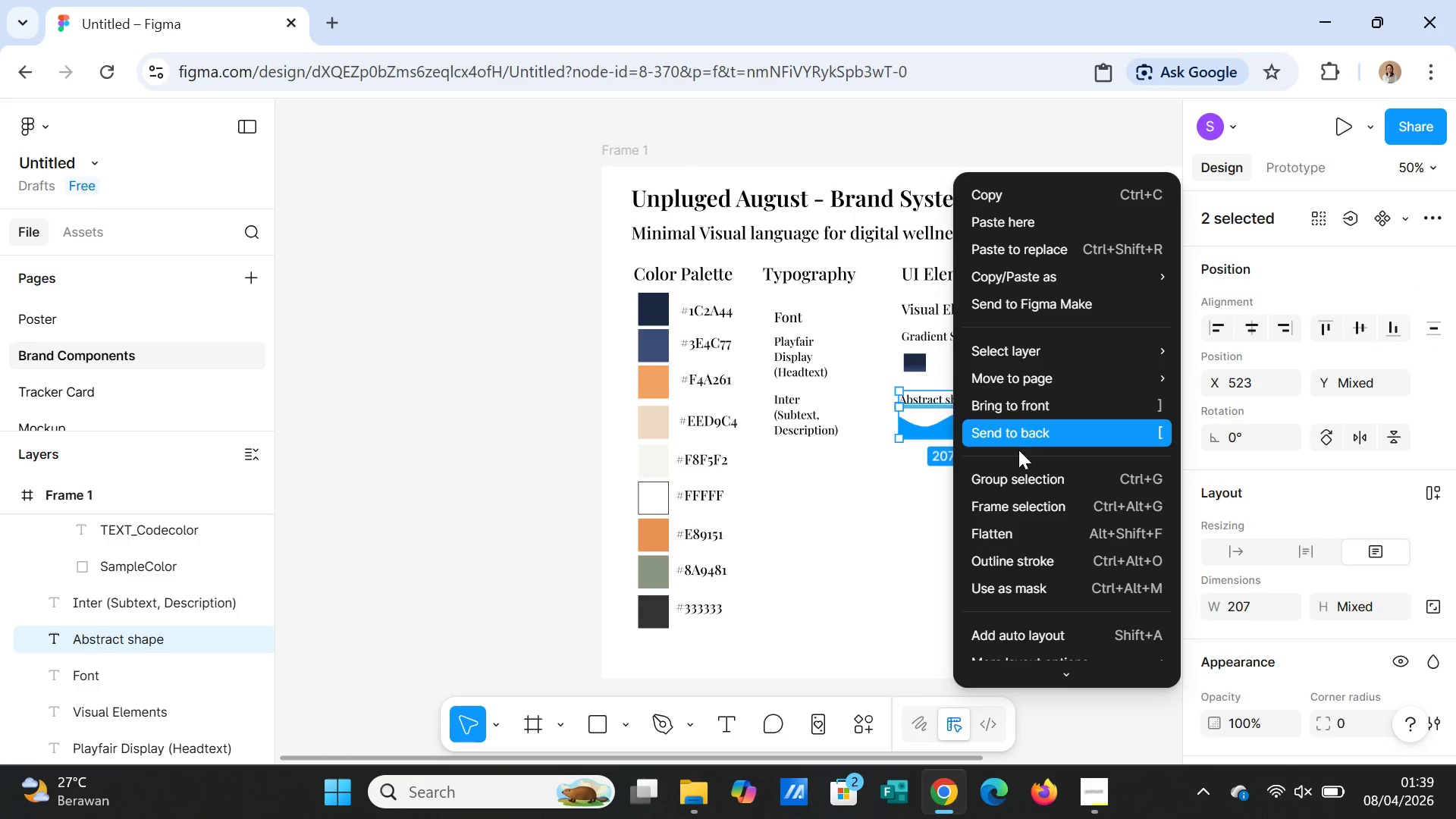 
left_click([1019, 468])
 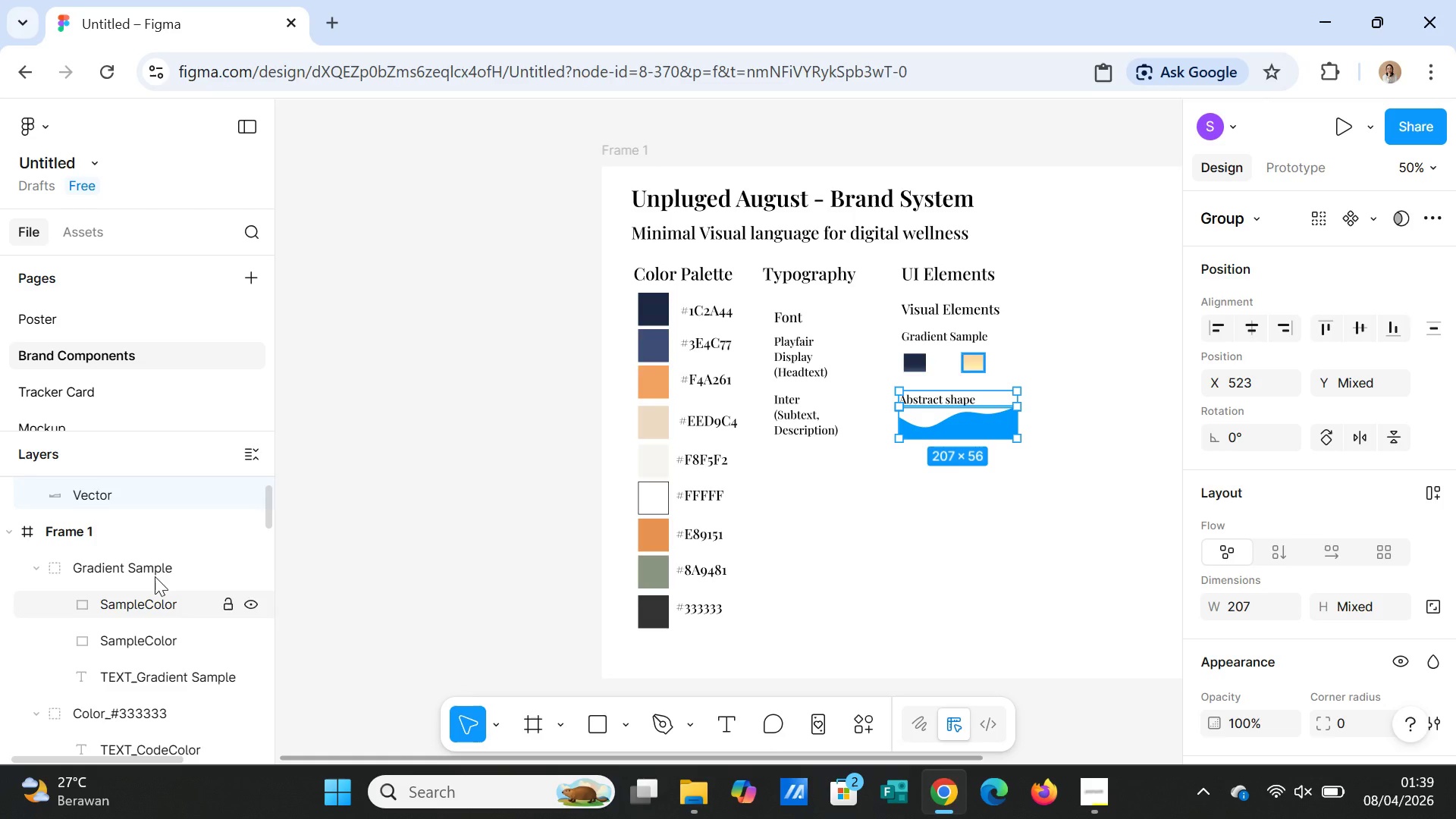 
scroll: coordinate [165, 568], scroll_direction: up, amount: 5.0
 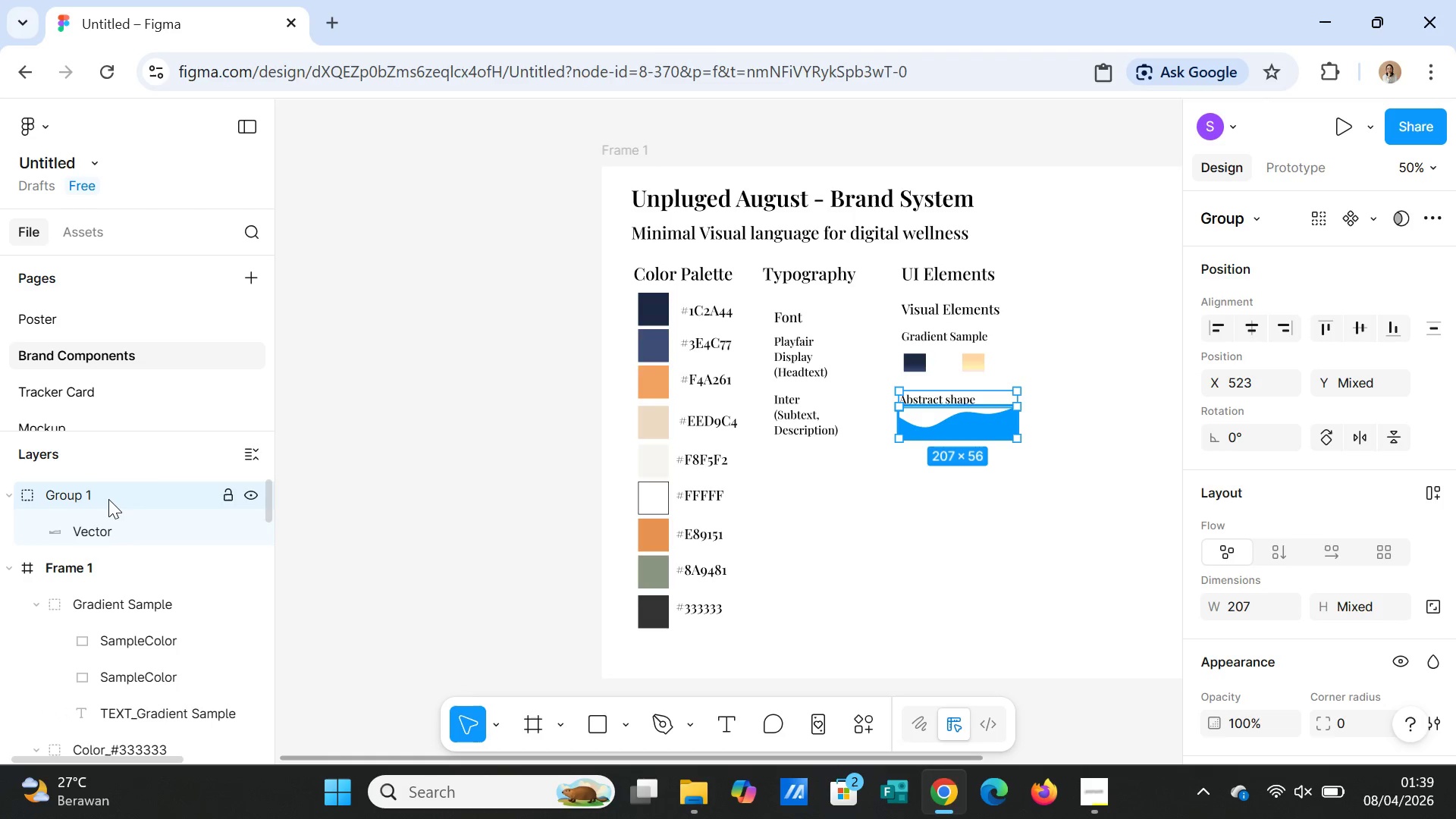 
left_click([108, 497])
 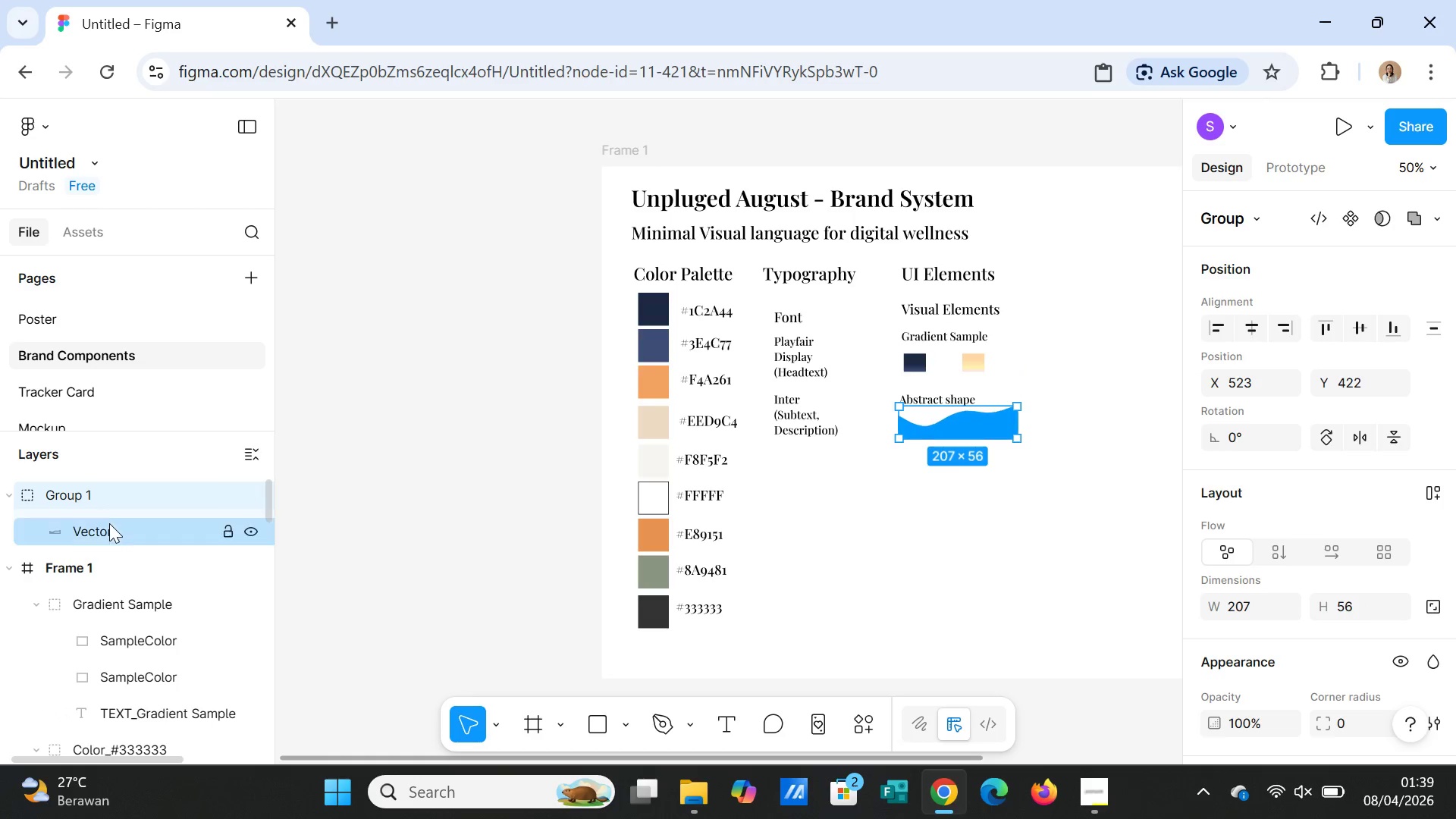 
left_click([109, 526])
 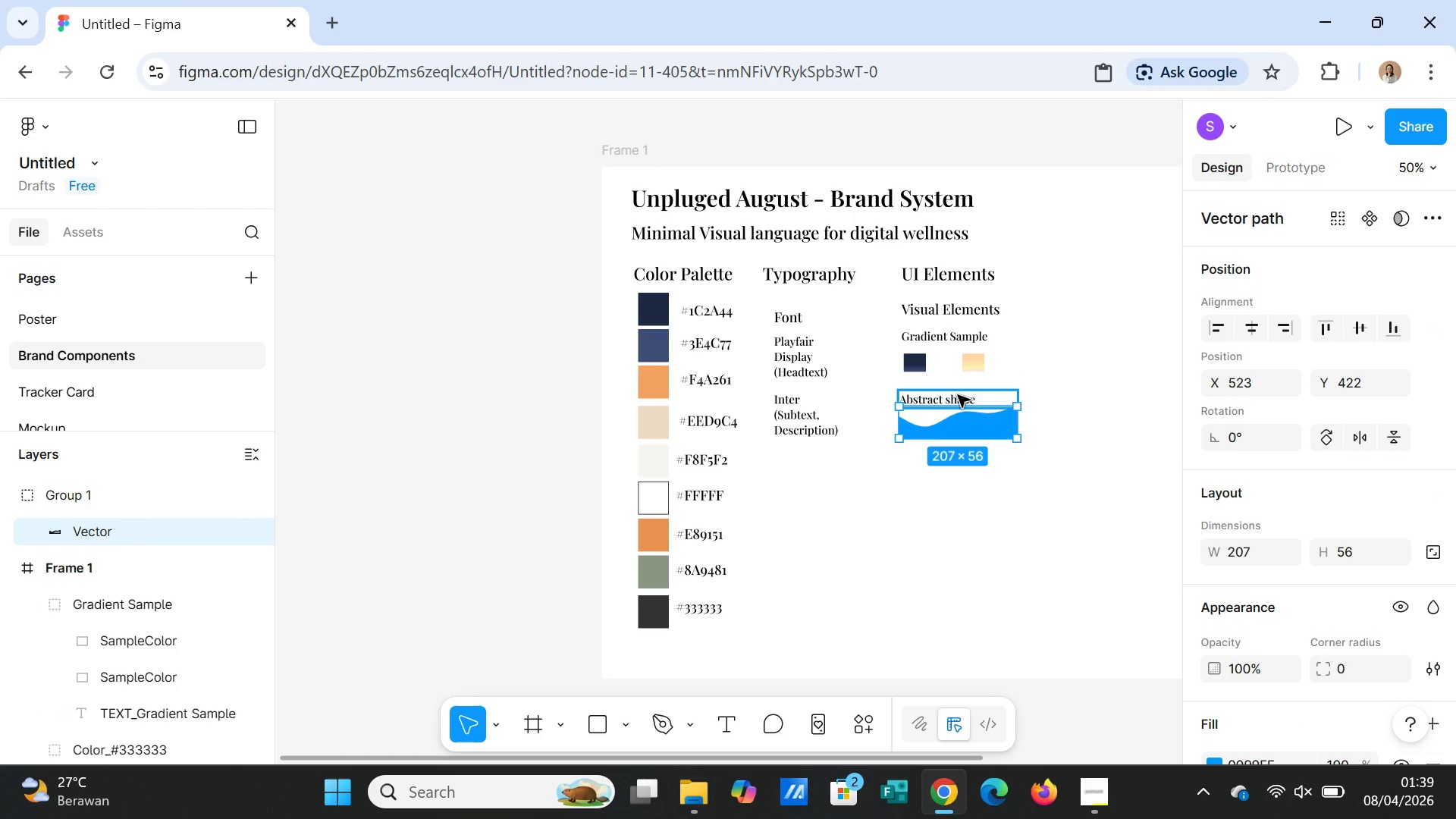 
left_click([957, 395])
 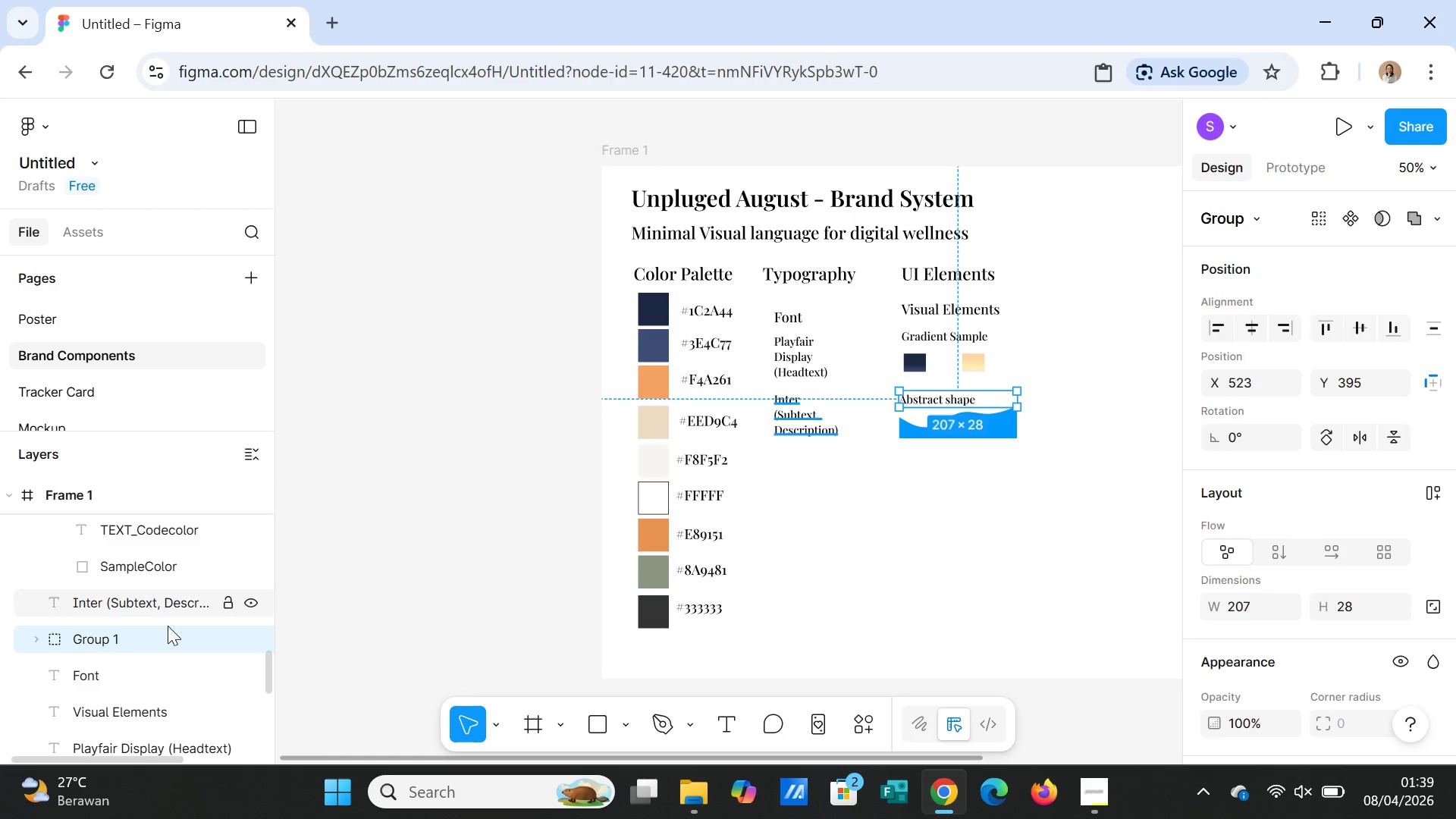 
left_click([115, 642])
 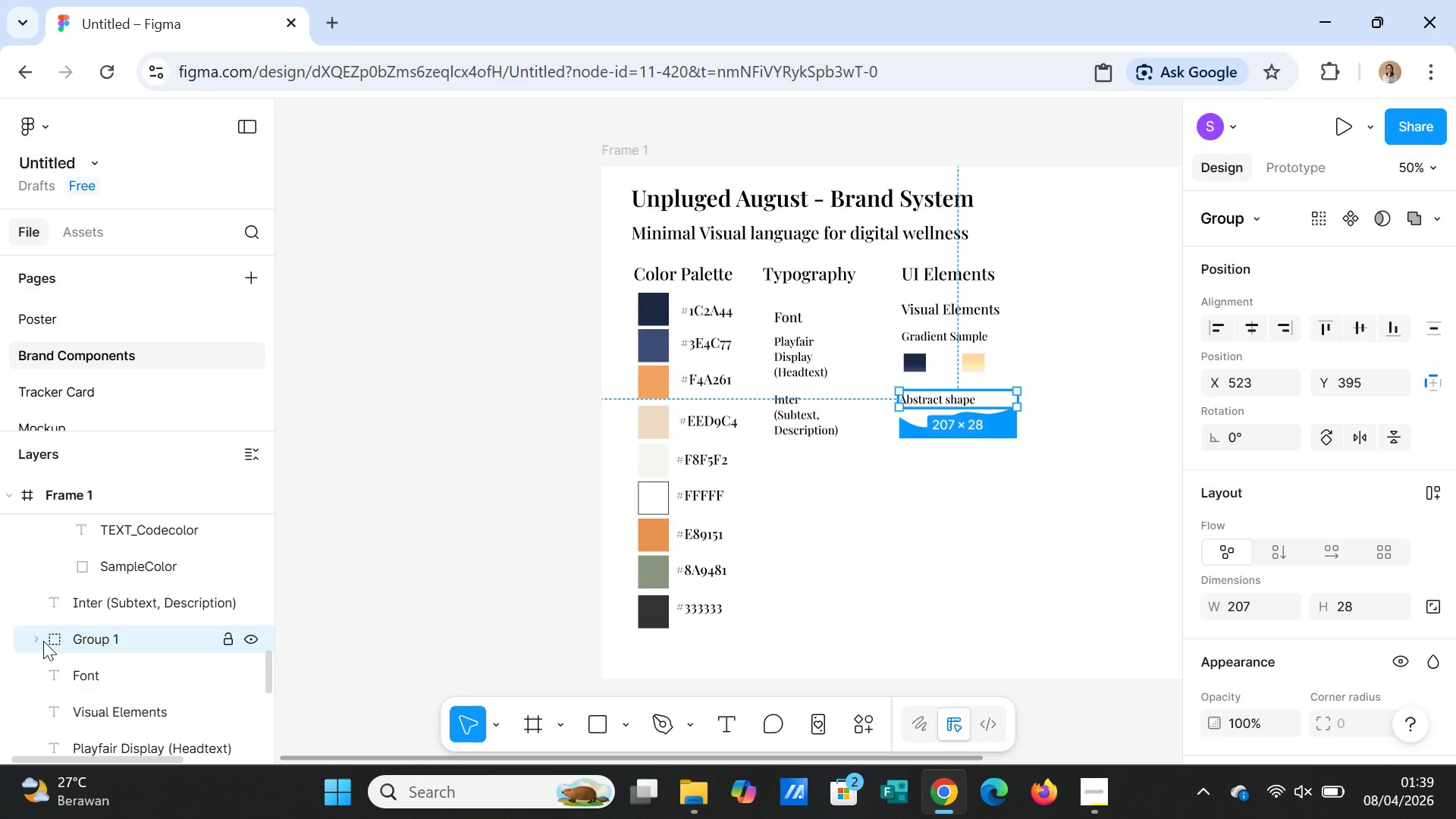 
left_click([39, 639])
 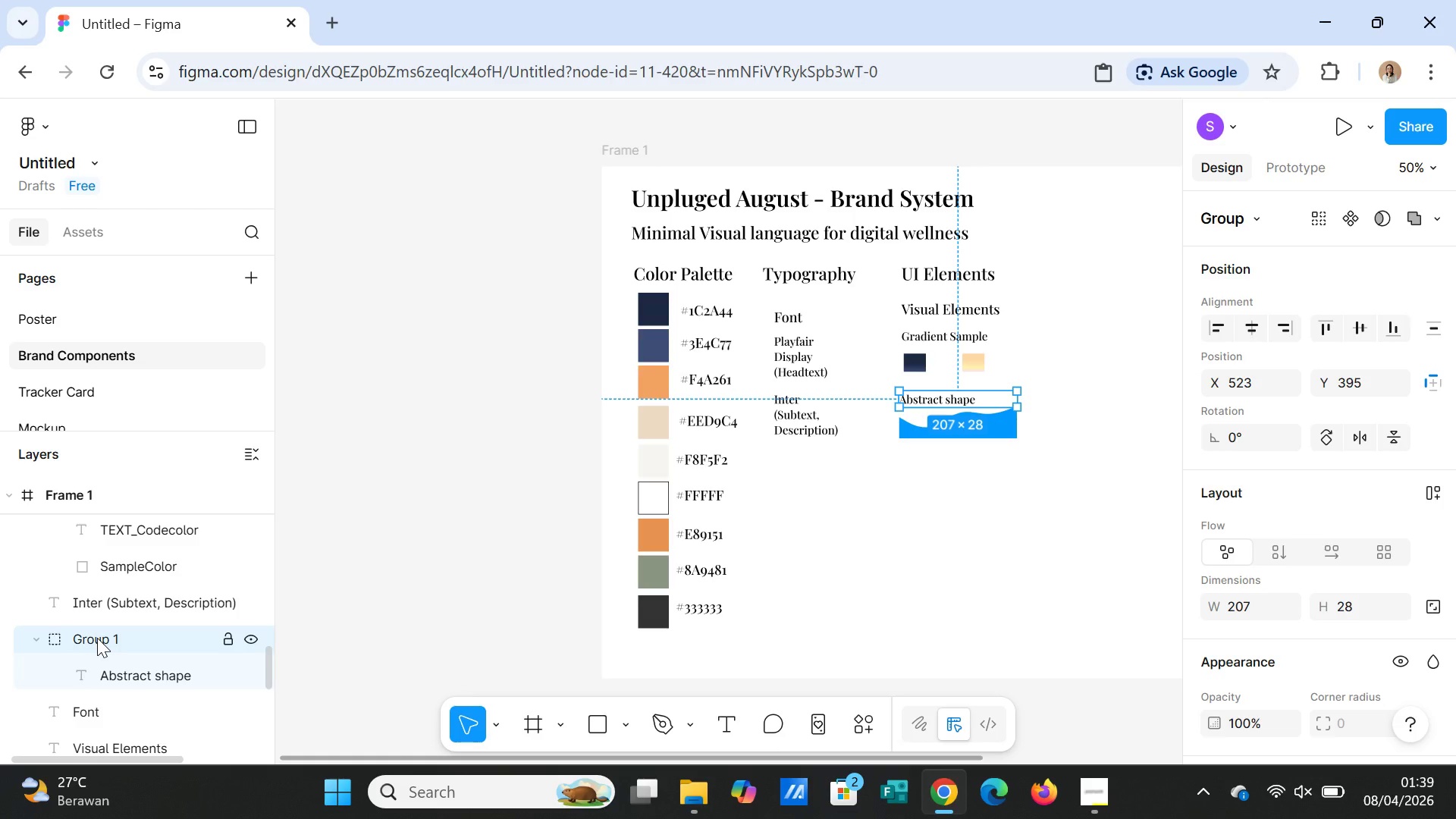 
right_click([97, 638])
 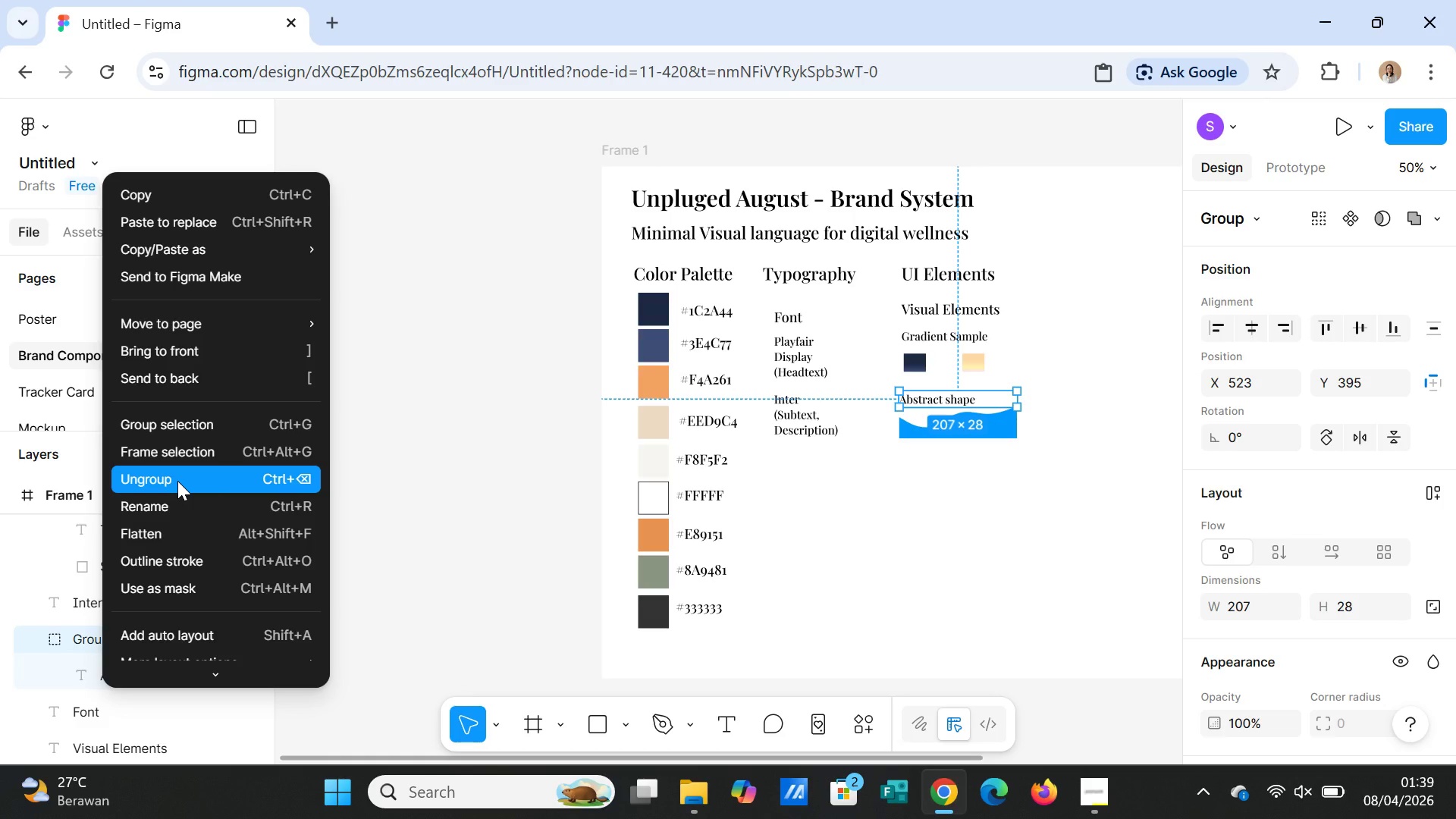 
left_click([177, 481])
 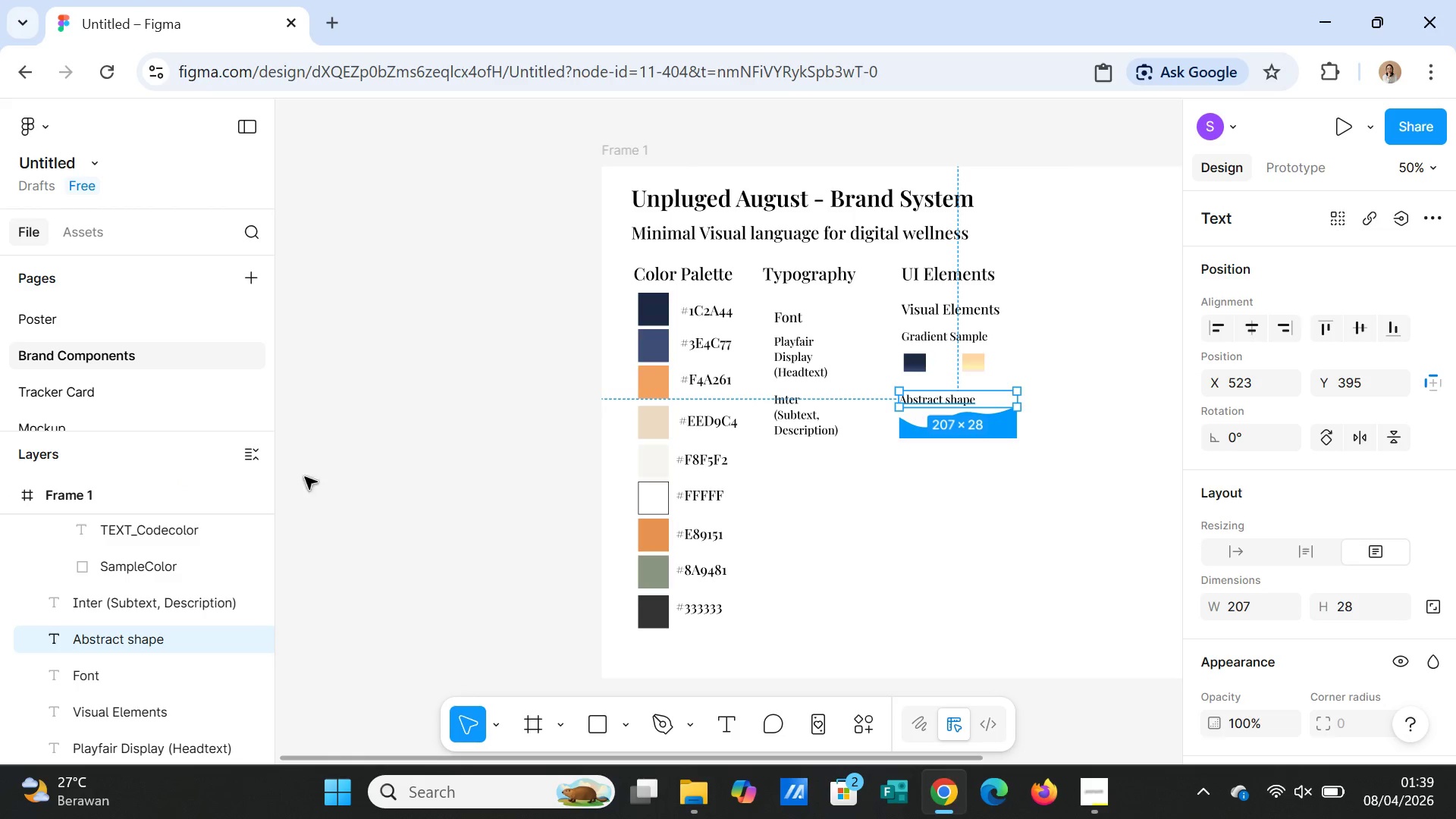 
scroll: coordinate [140, 556], scroll_direction: up, amount: 3.0
 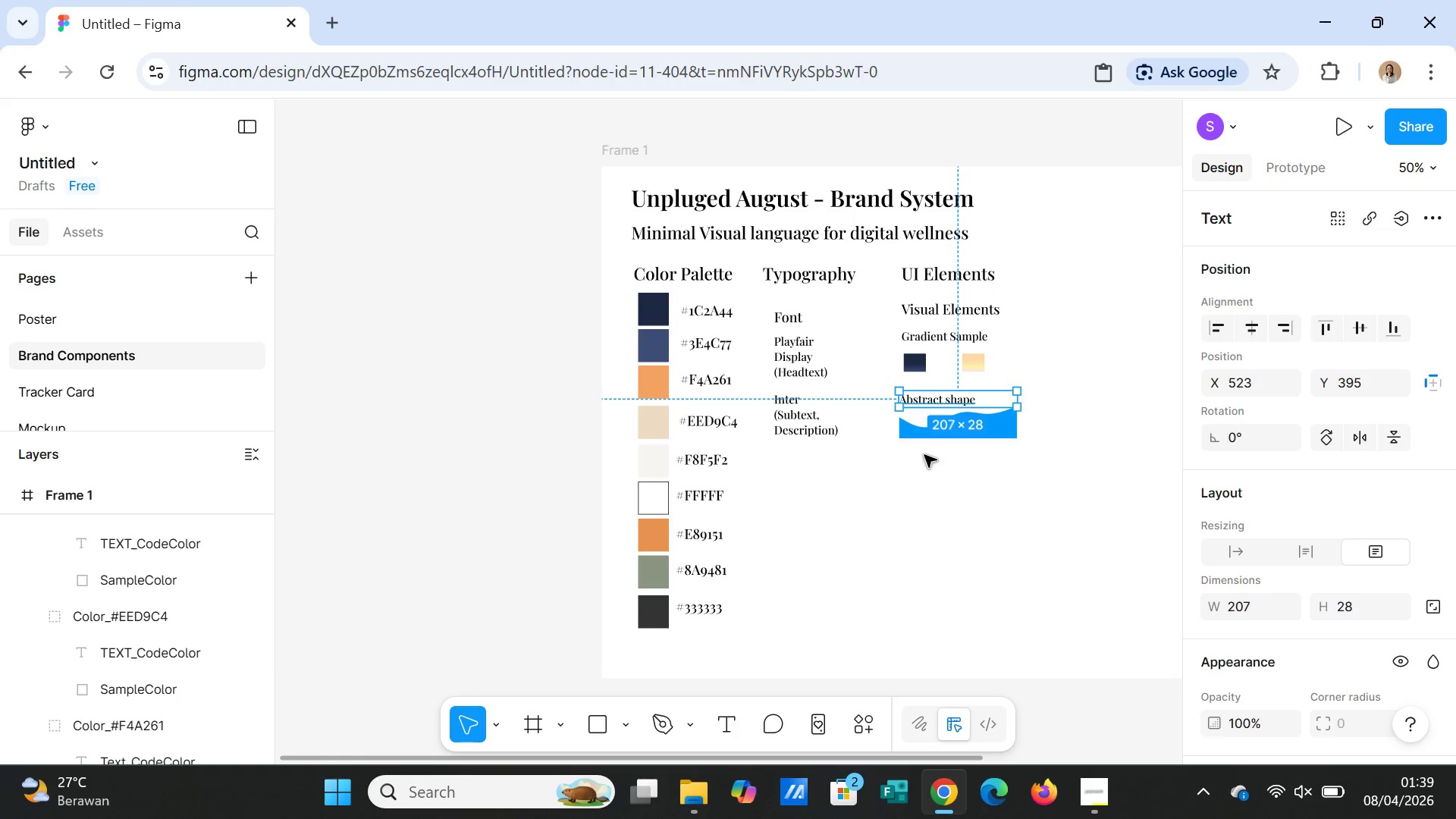 
left_click([940, 425])
 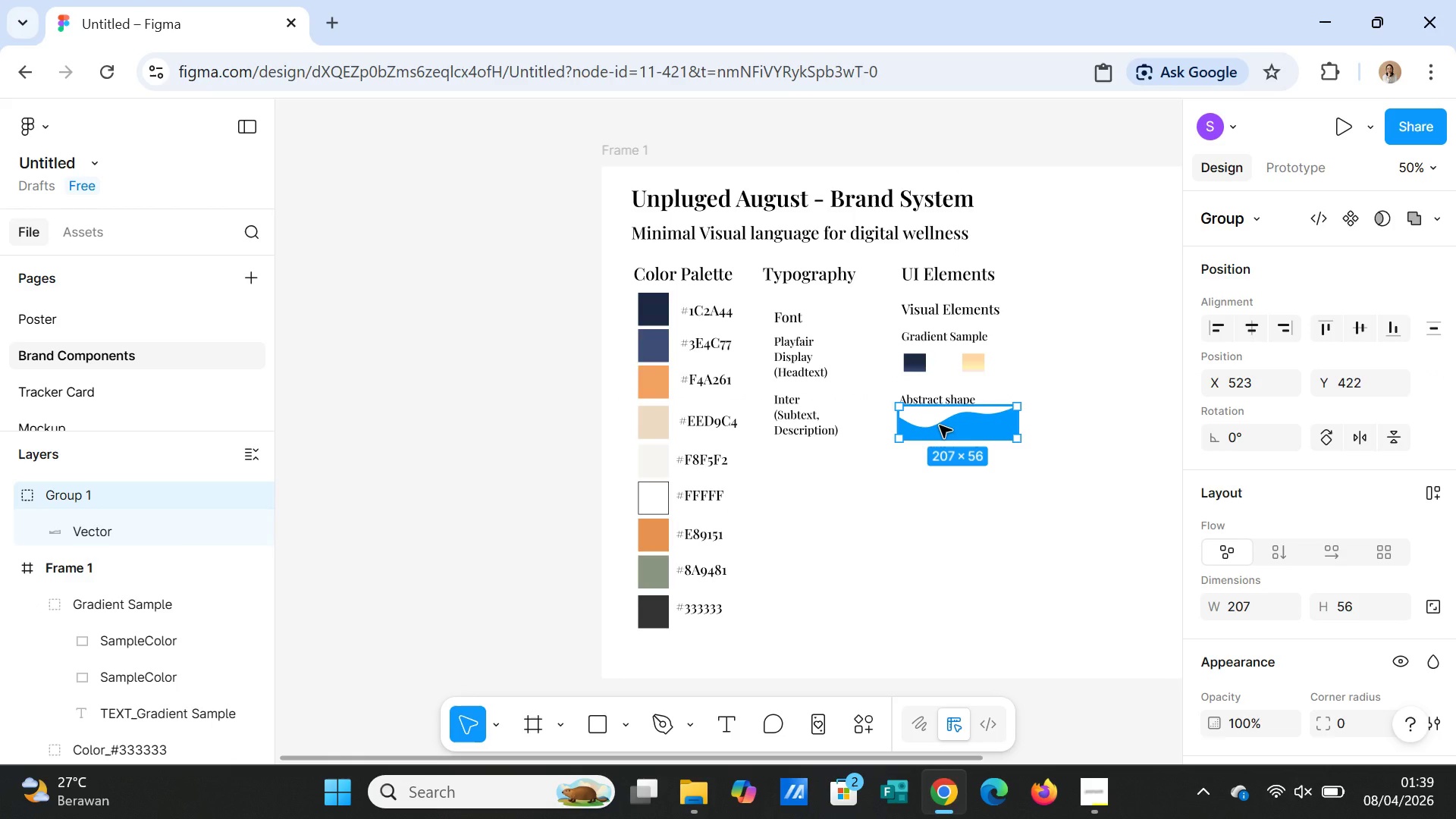 
right_click([940, 425])
 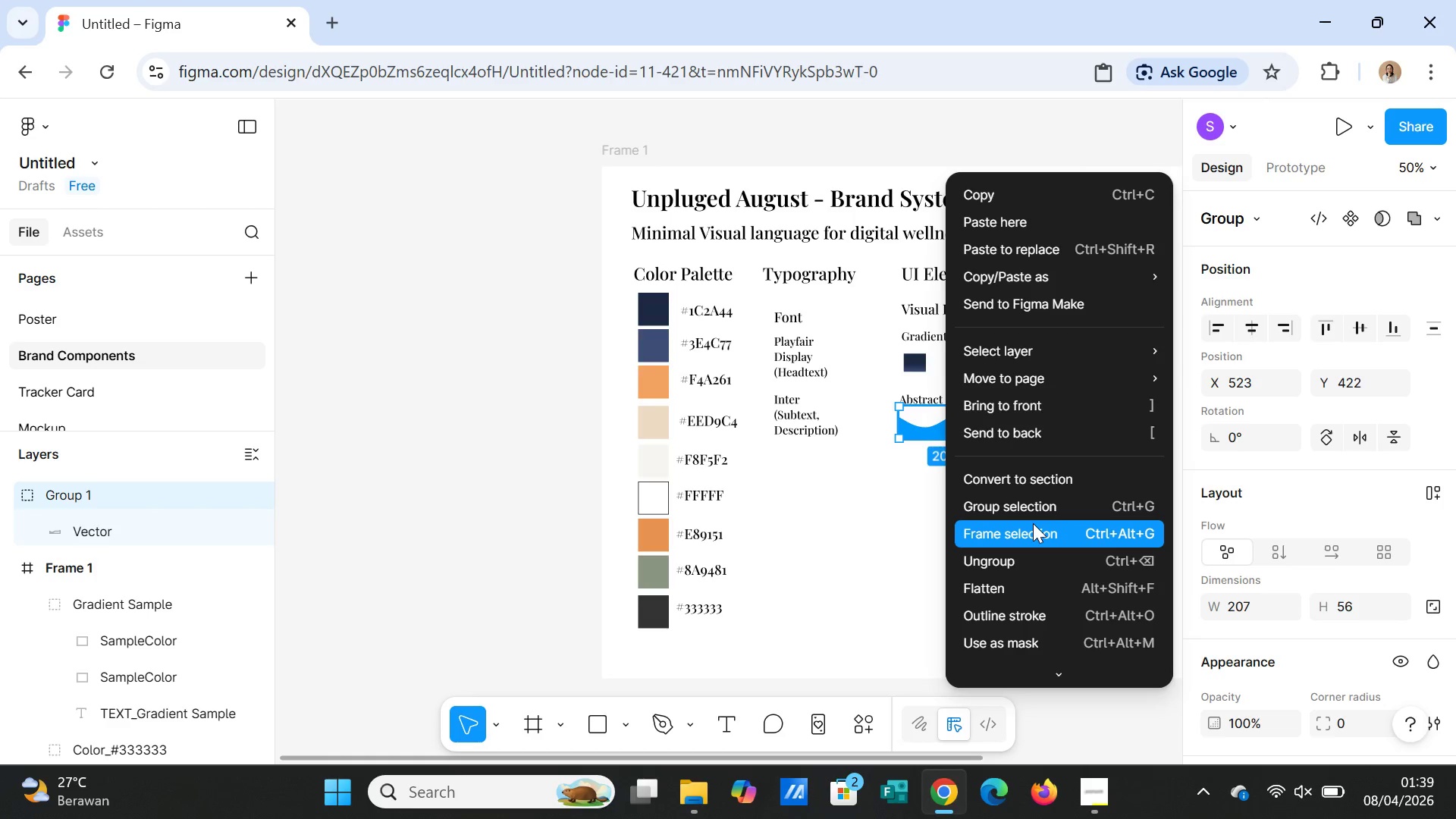 
left_click([1036, 548])
 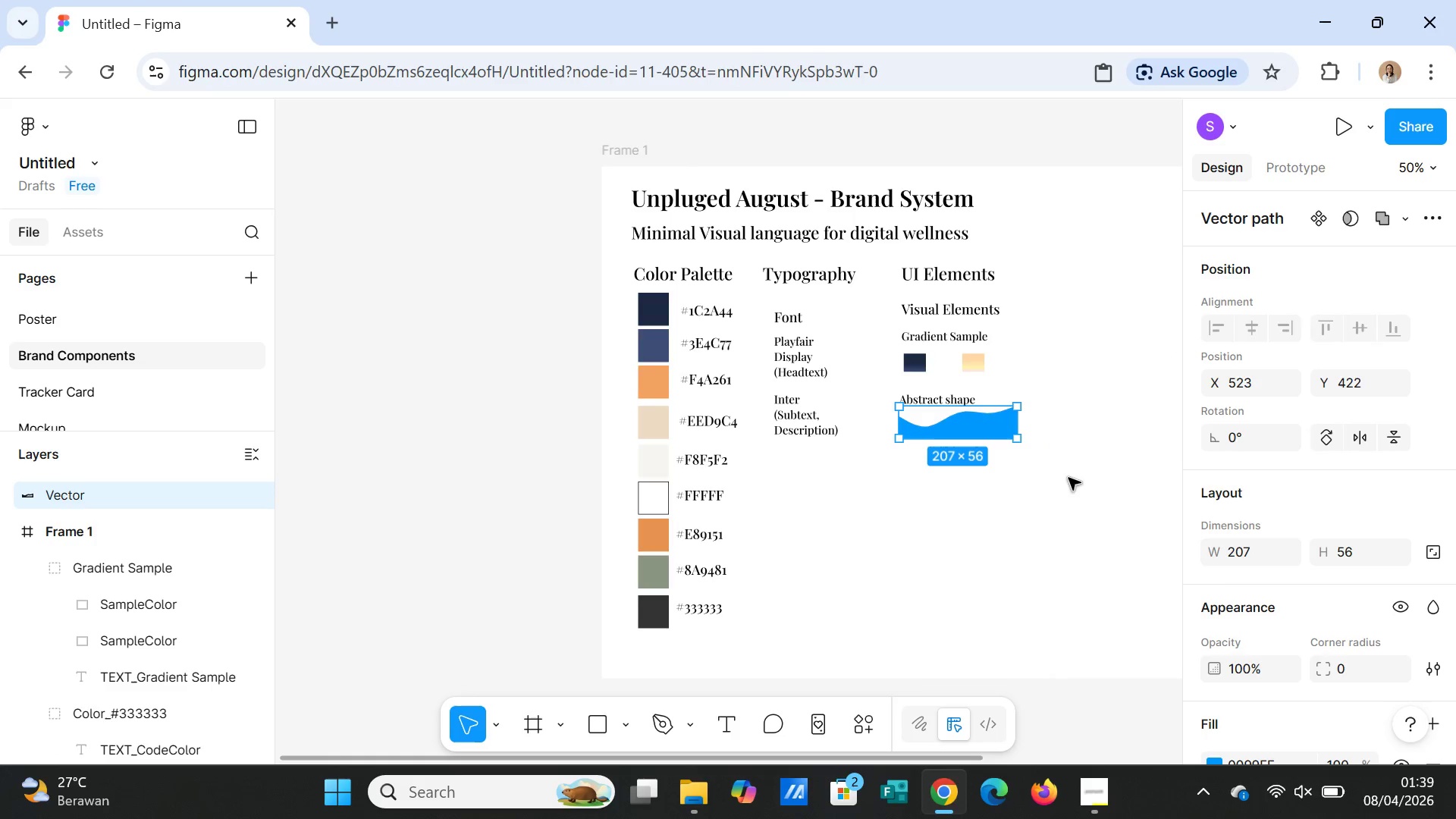 
left_click([1068, 470])
 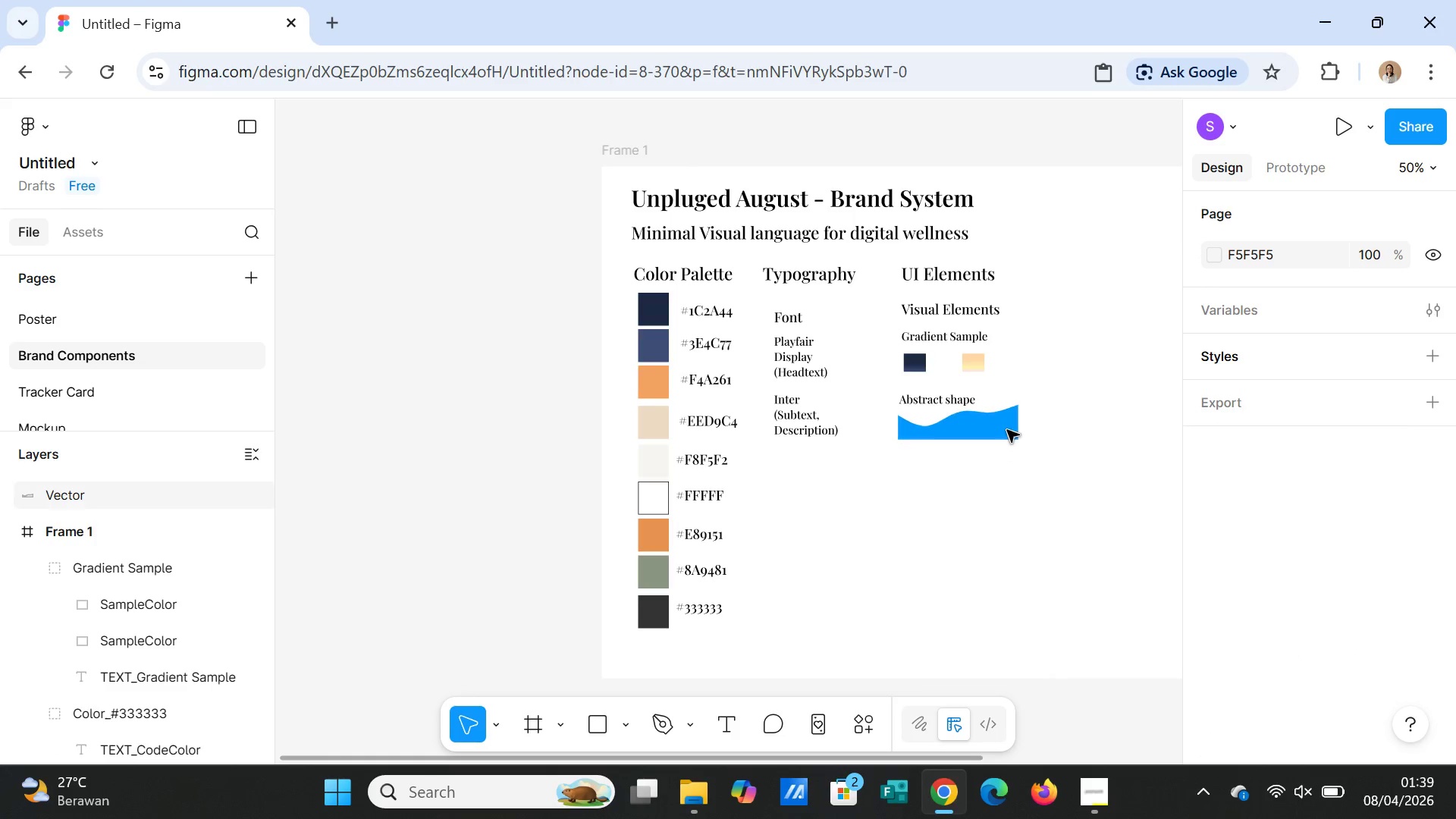 
left_click([1007, 430])
 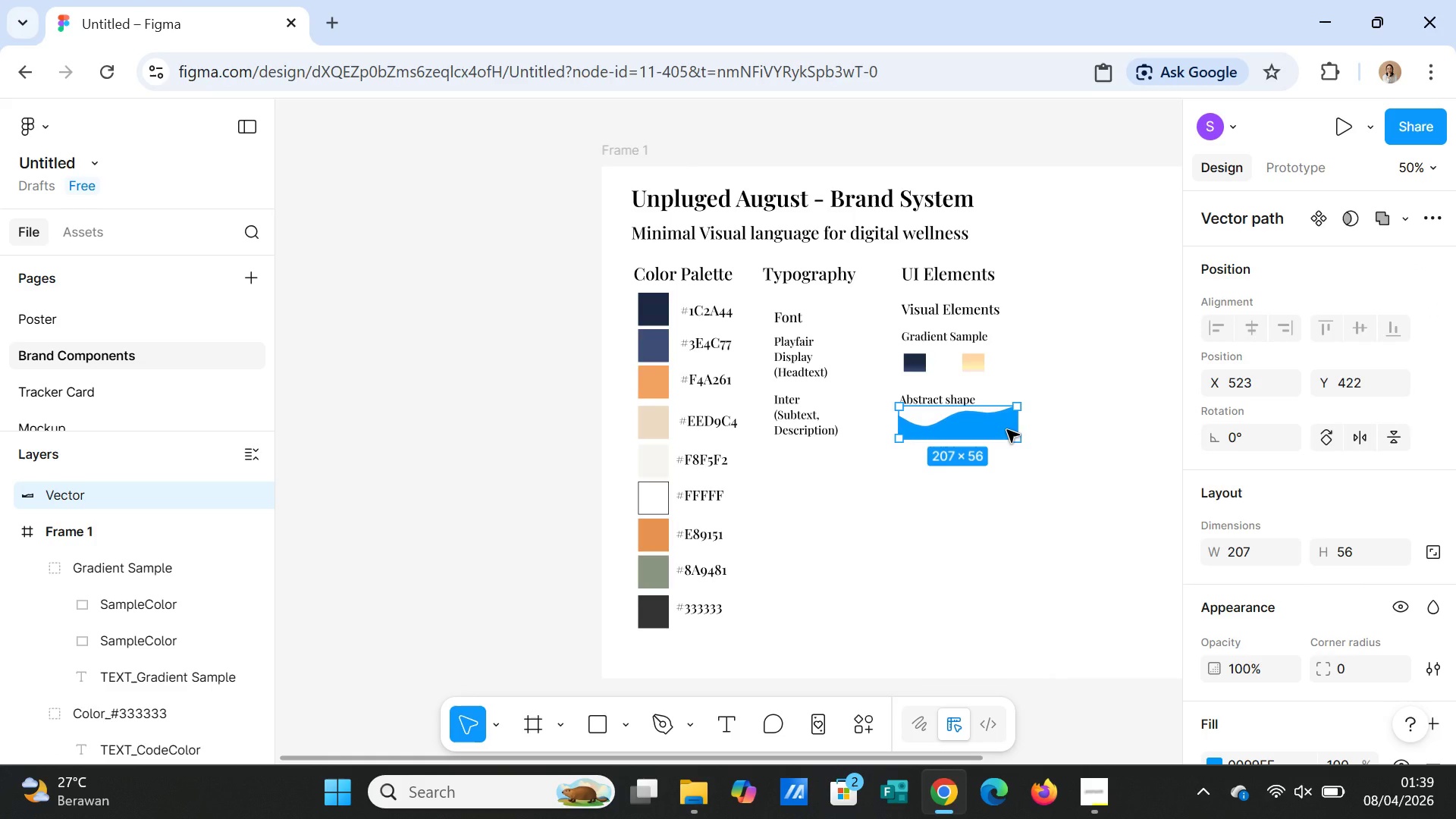 
hold_key(key=ShiftLeft, duration=5.27)
left_click([940, 394])
 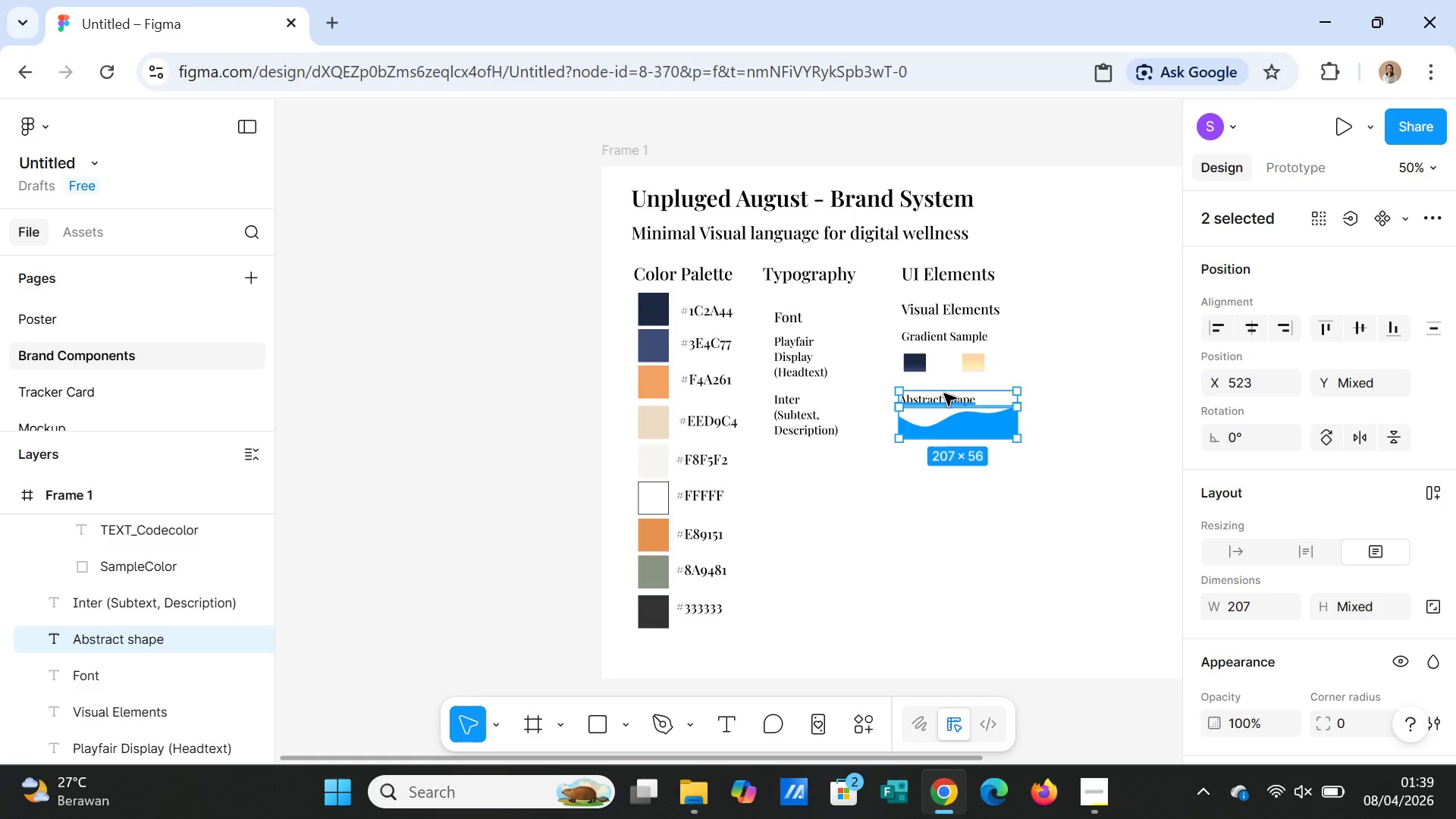 
left_click([944, 394])
 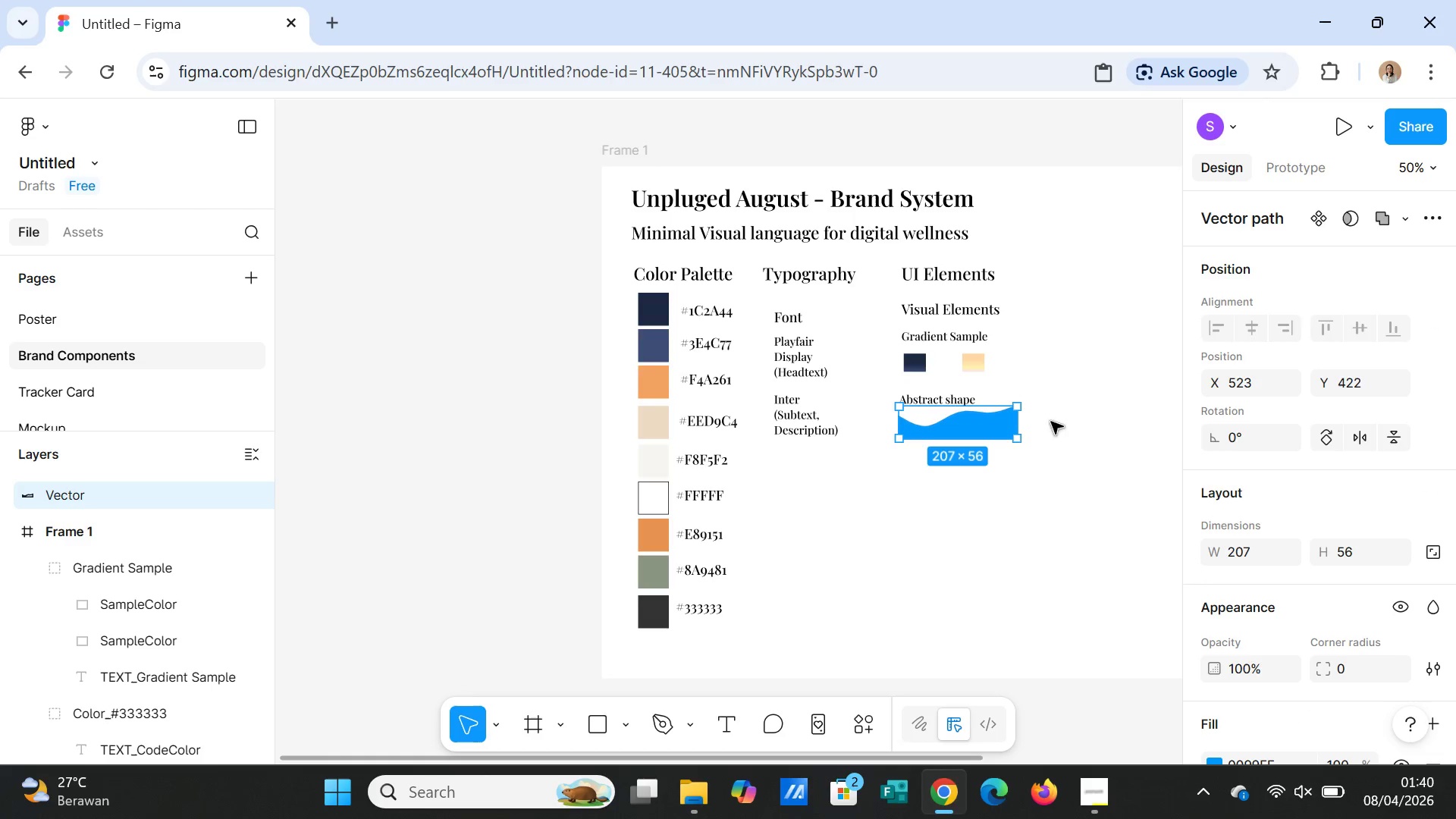 
left_click([1077, 430])
 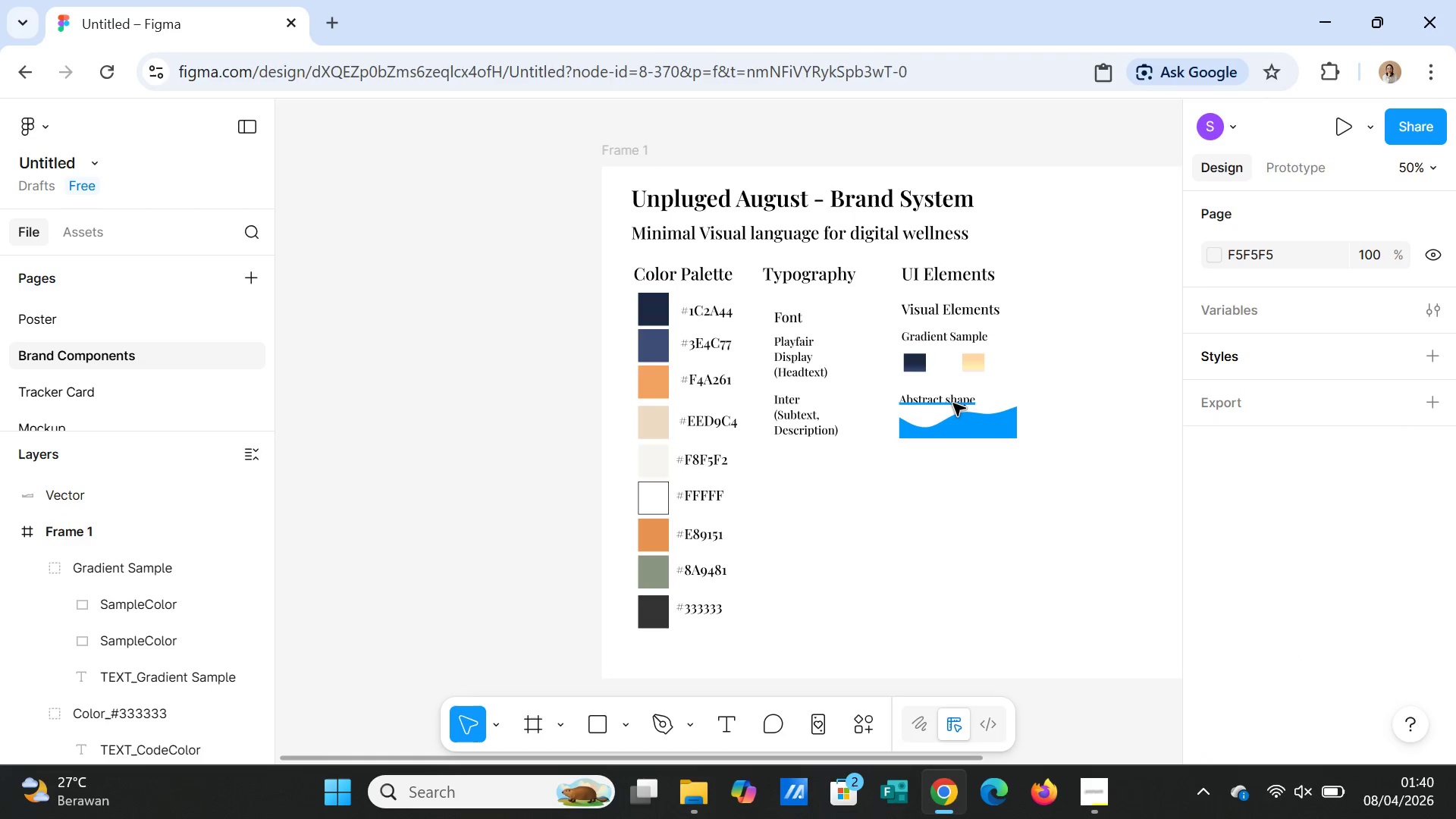 
left_click([953, 403])
 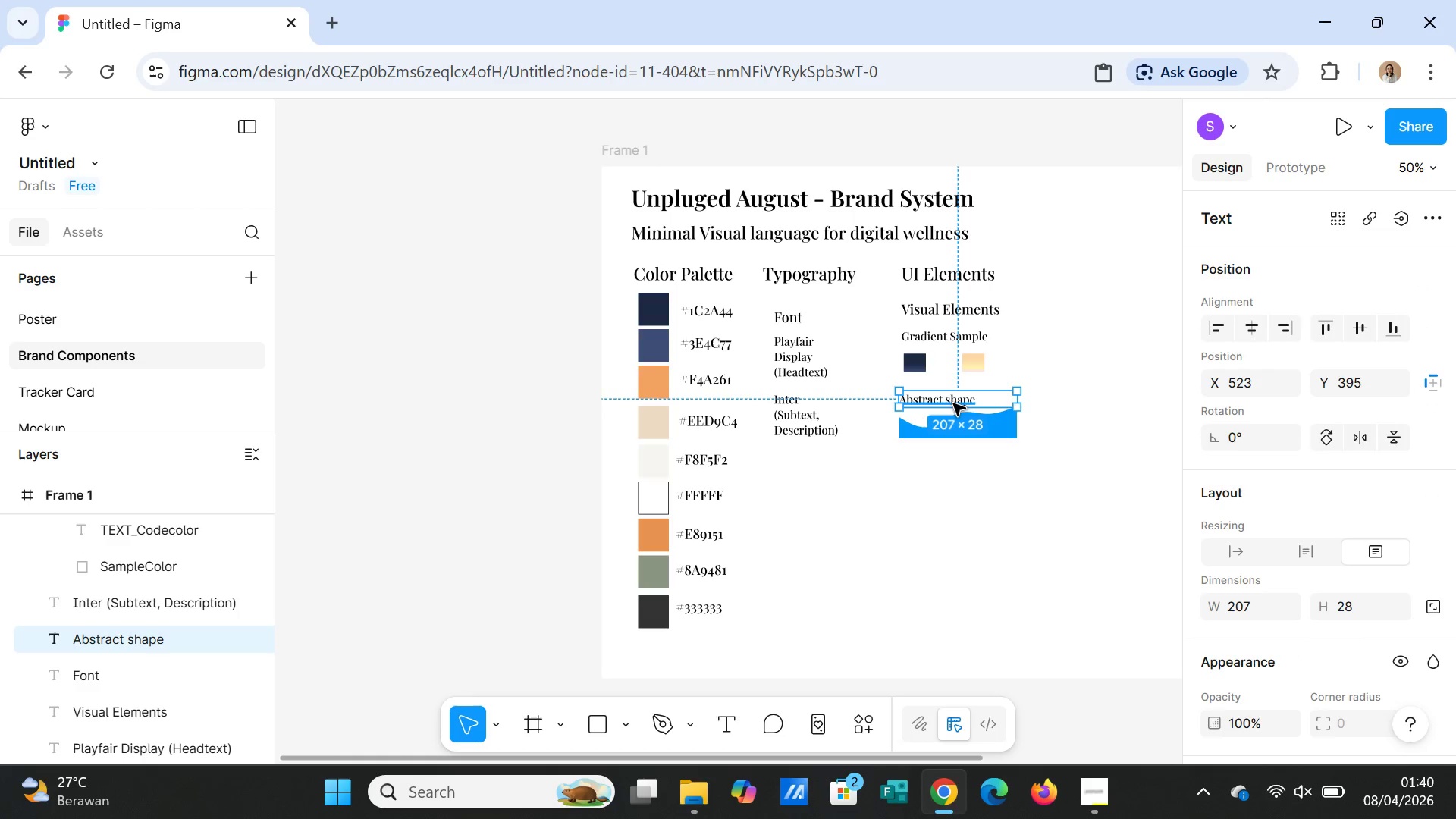 
hold_key(key=ShiftLeft, duration=1.69)
left_click([1009, 428])
 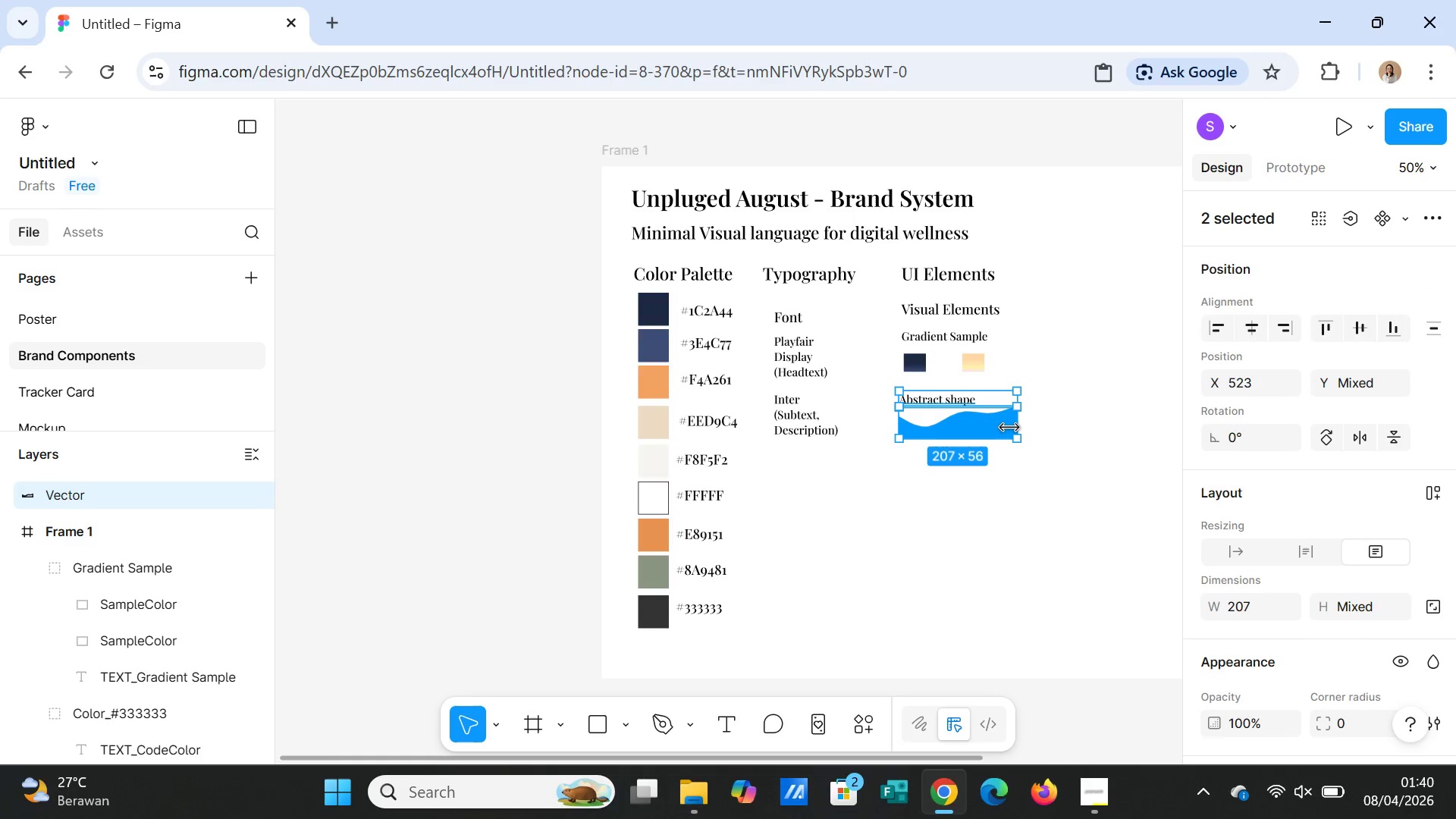 
right_click([1009, 428])
 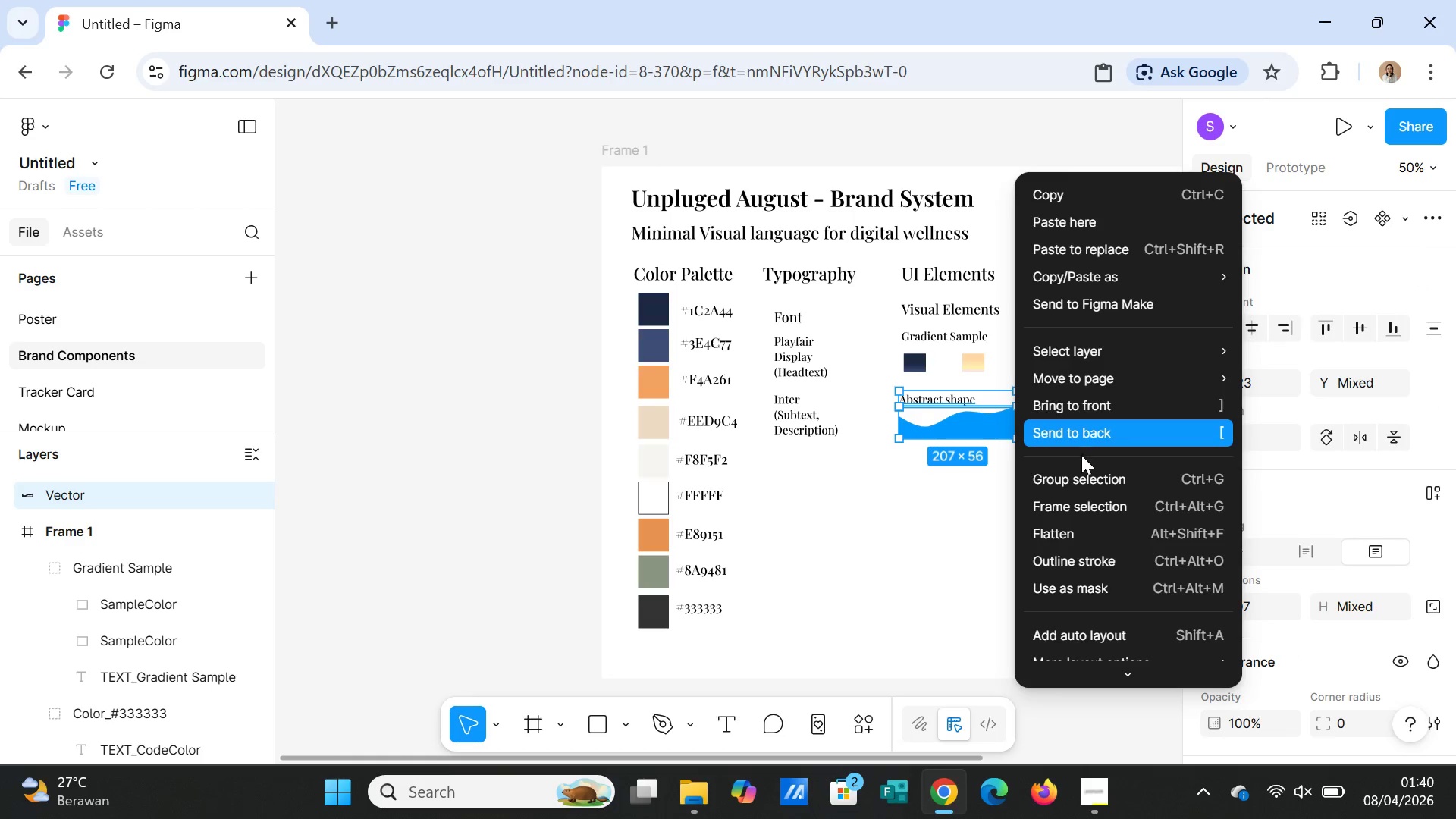 
left_click([1080, 473])
 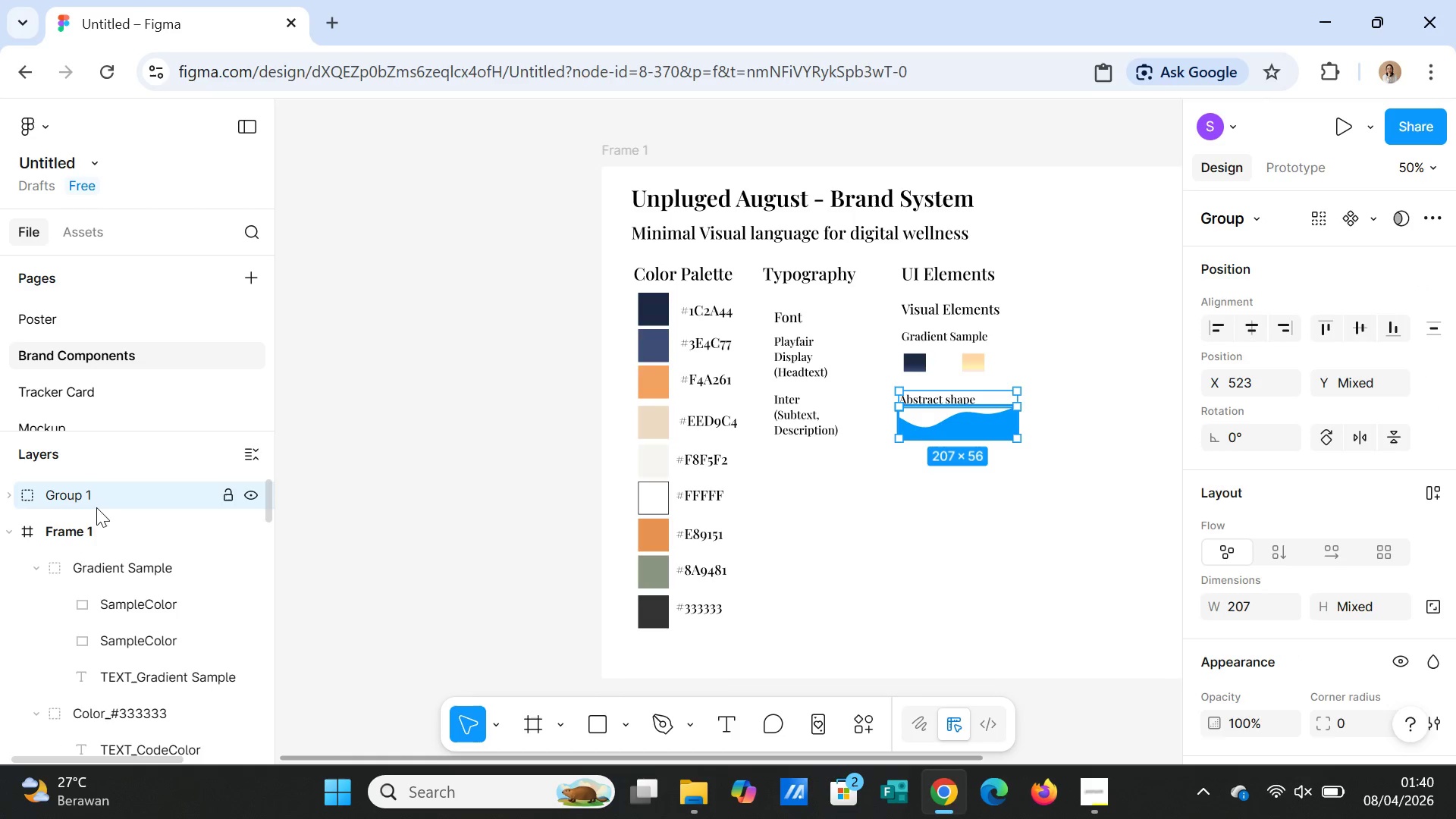 
left_click_drag(start_coordinate=[93, 497], to_coordinate=[99, 551])
 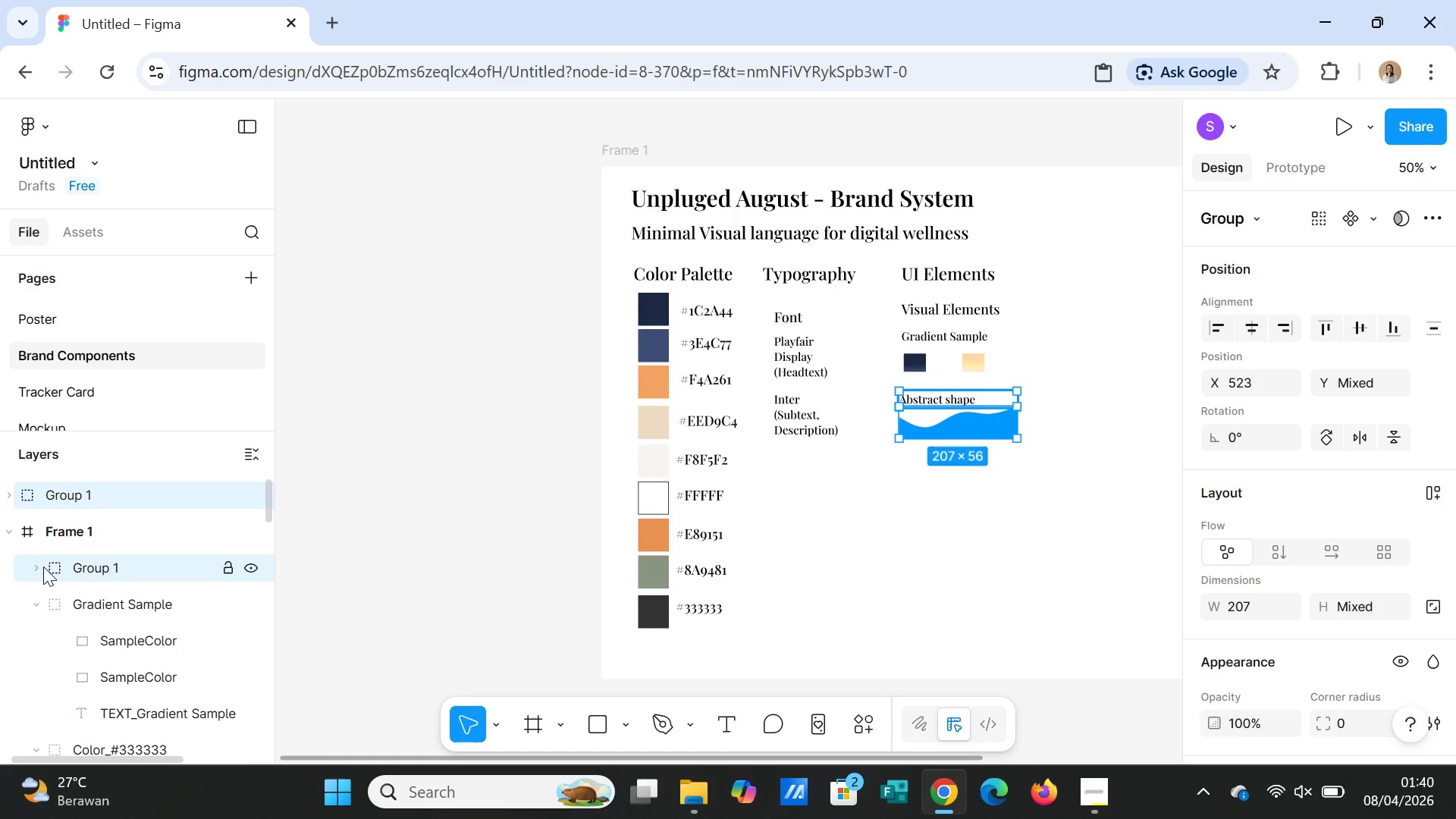 
left_click([39, 566])
 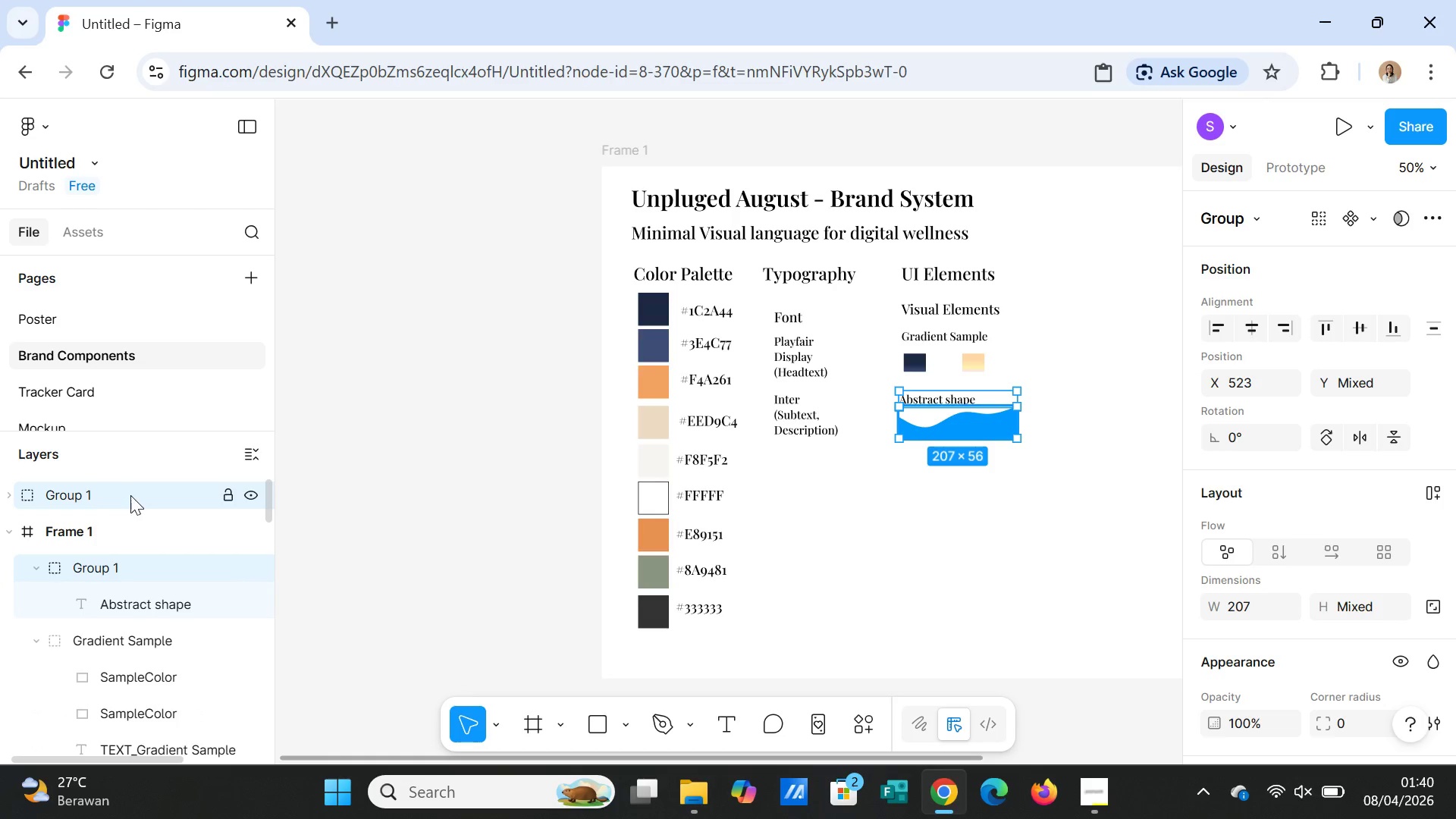 
right_click([934, 425])
 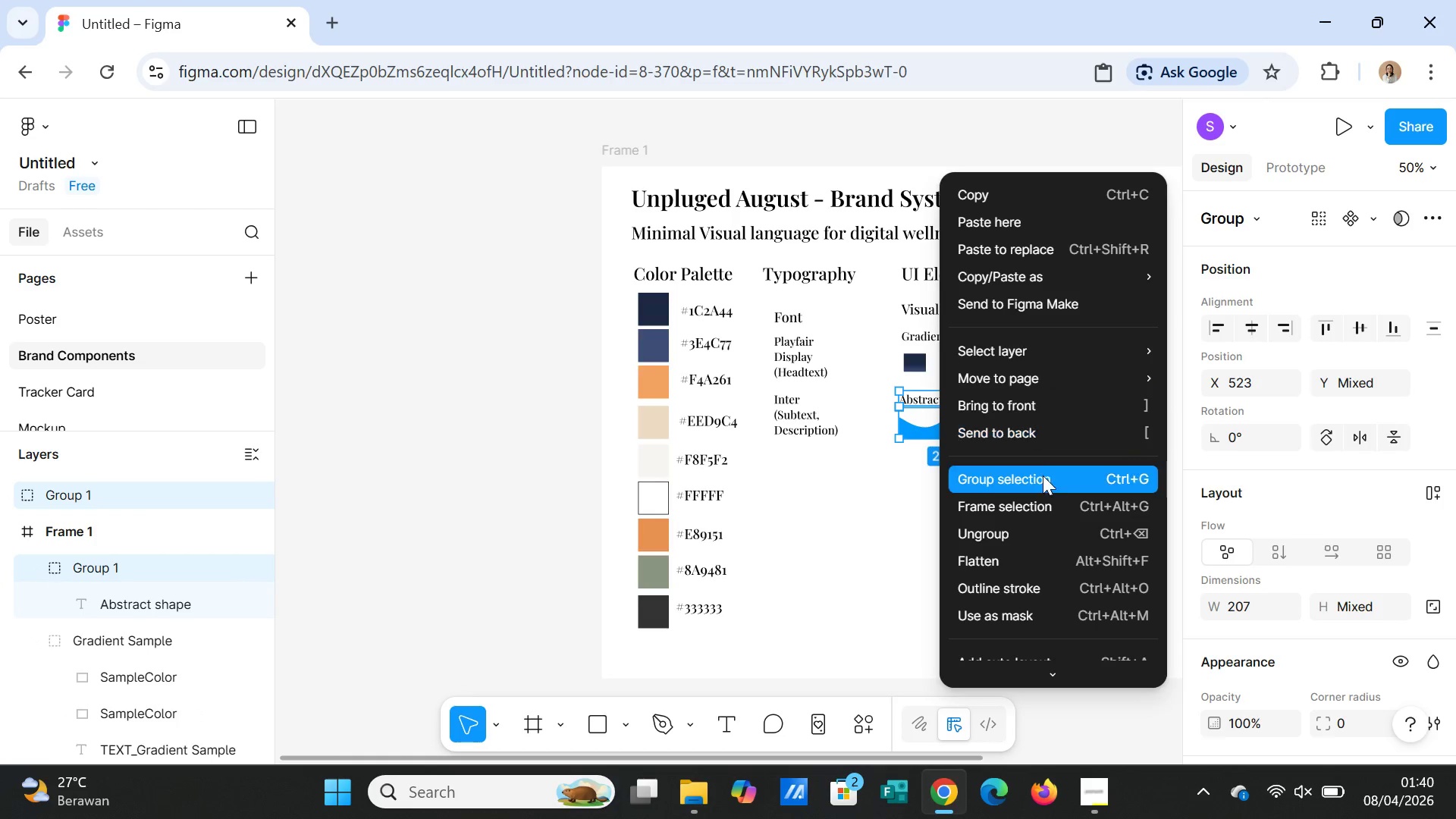 
left_click([1044, 527])
 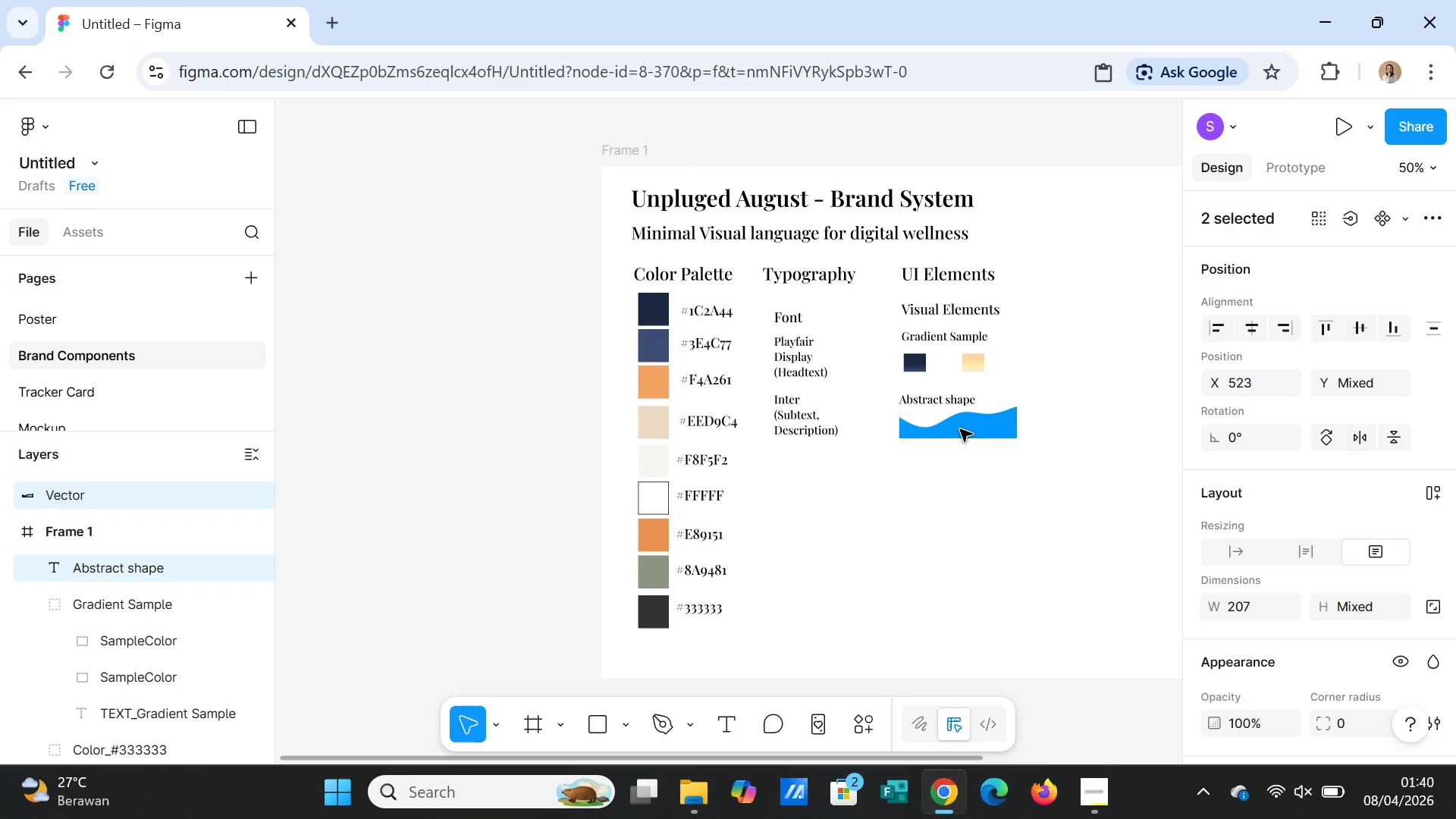 
left_click([960, 428])
 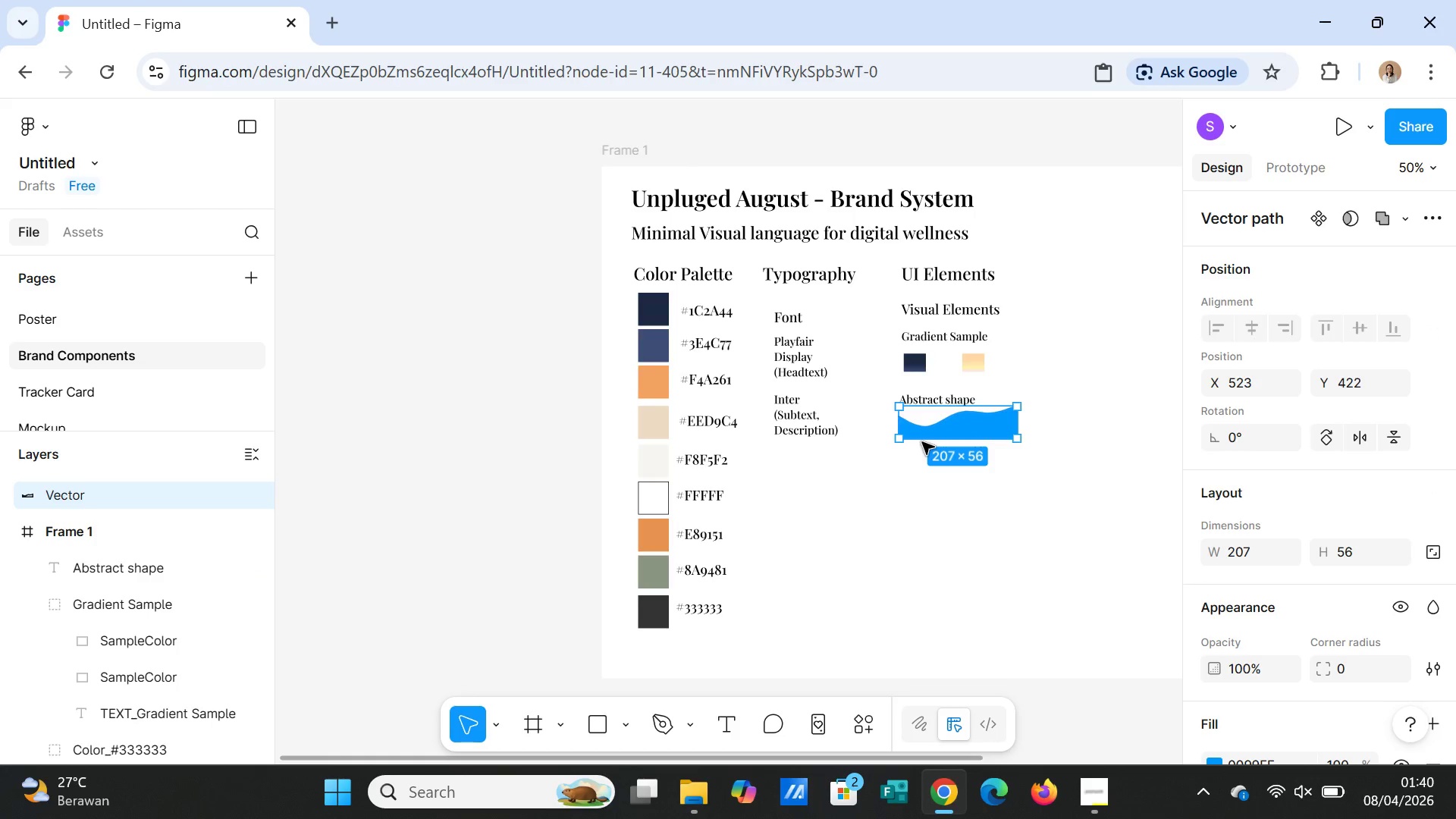 
left_click_drag(start_coordinate=[90, 488], to_coordinate=[96, 557])
 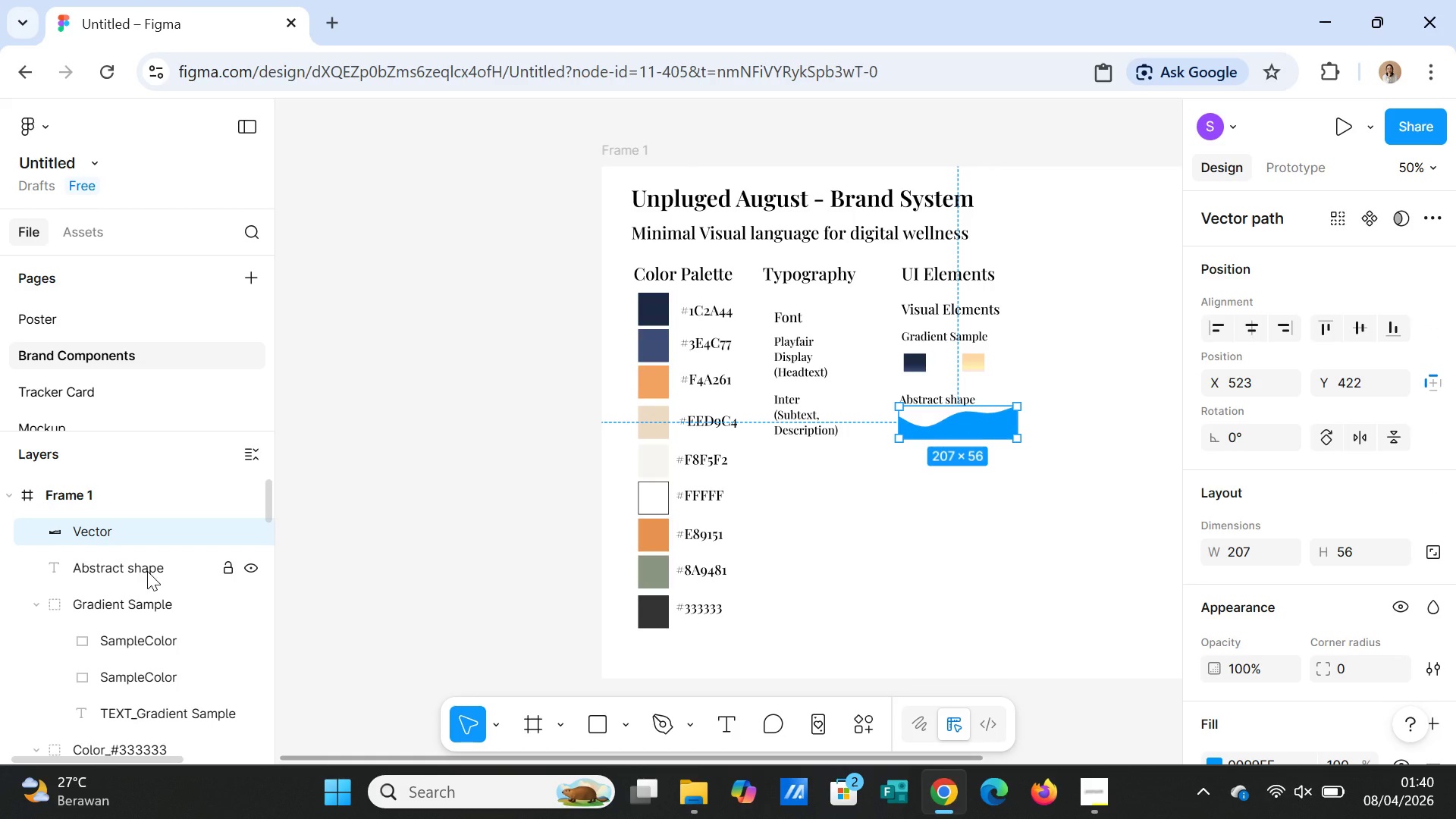 
left_click([147, 571])
 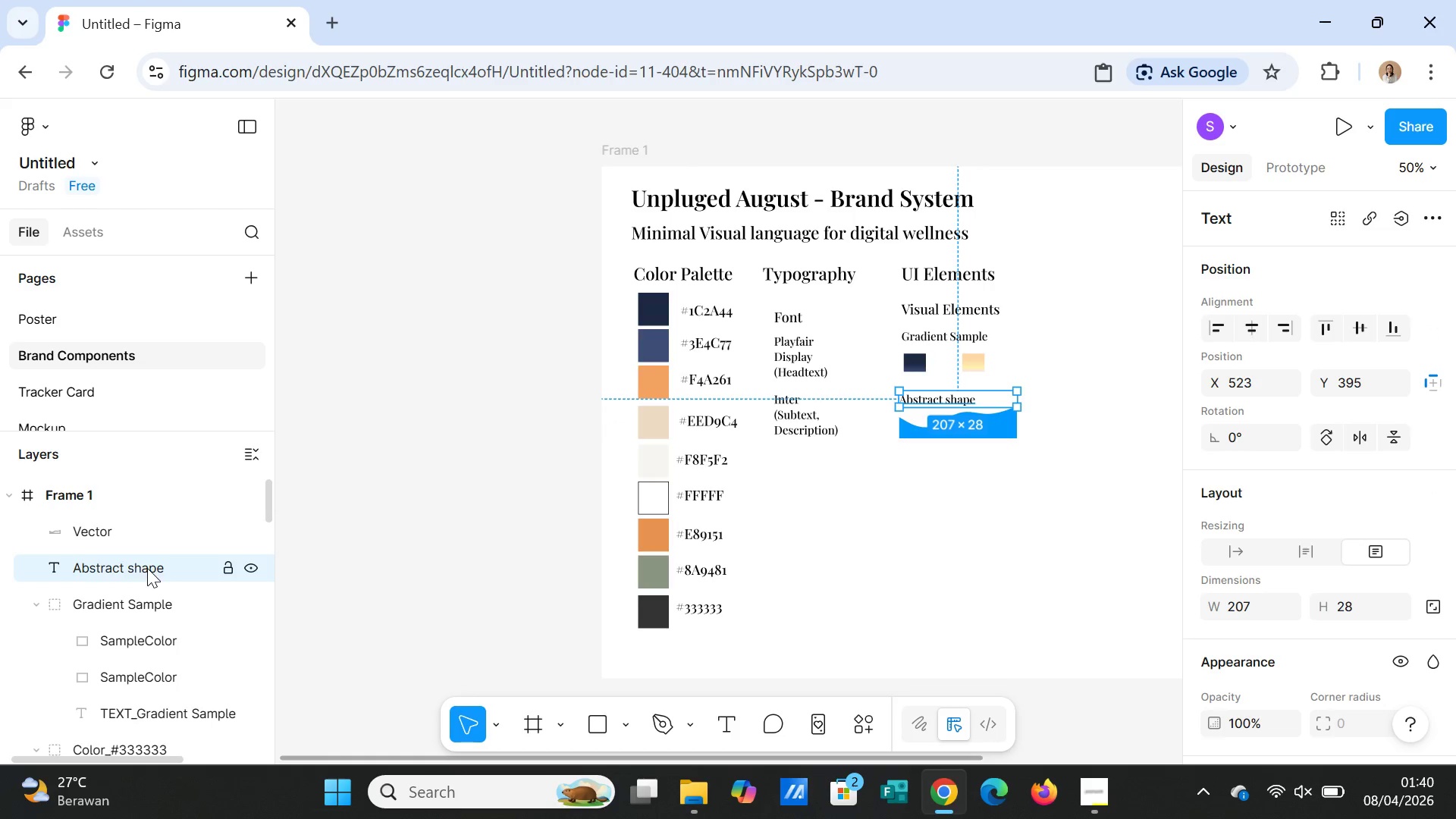 
hold_key(key=ShiftLeft, duration=0.89)
left_click([135, 533])
 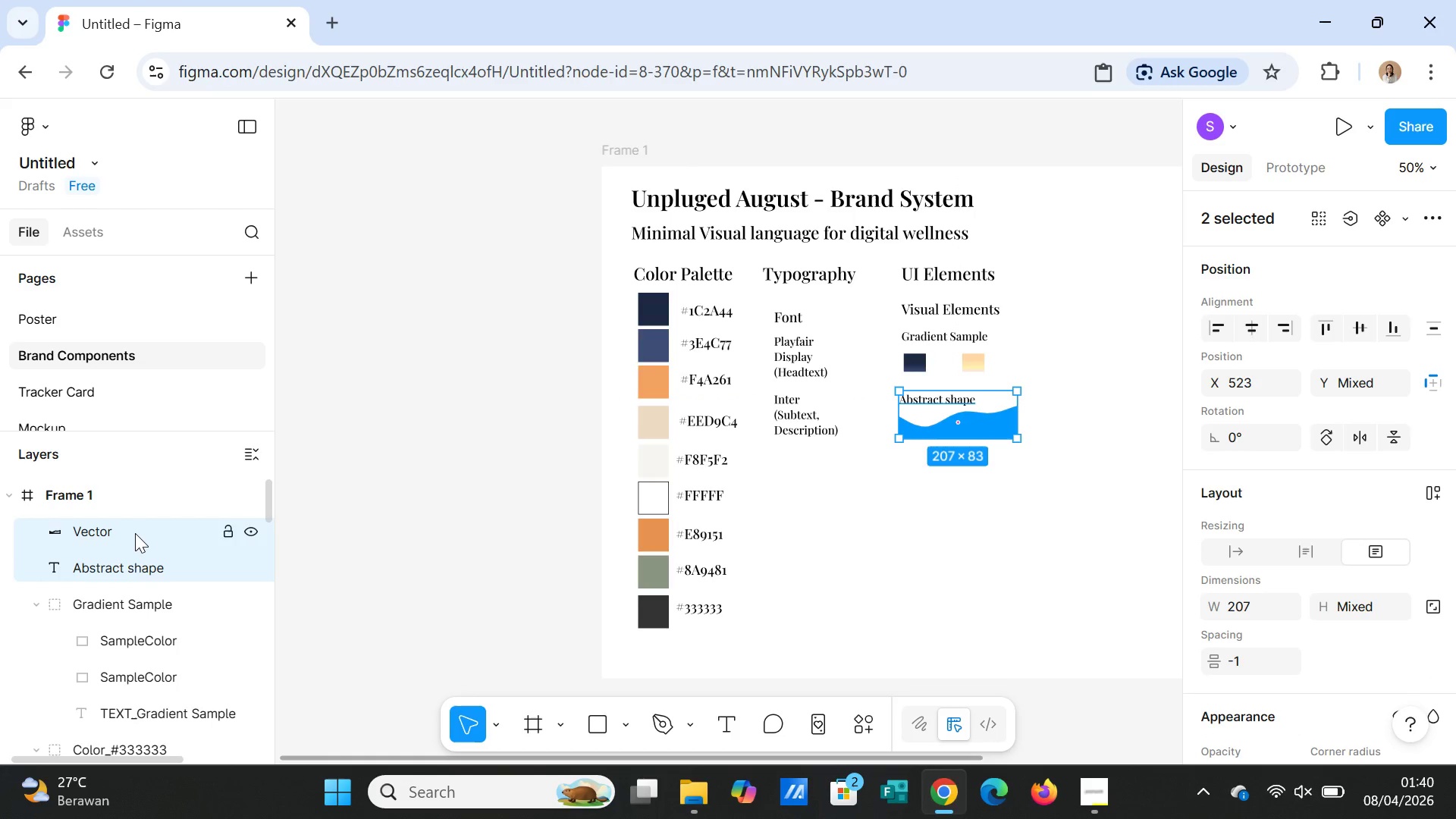 
right_click([135, 533])
 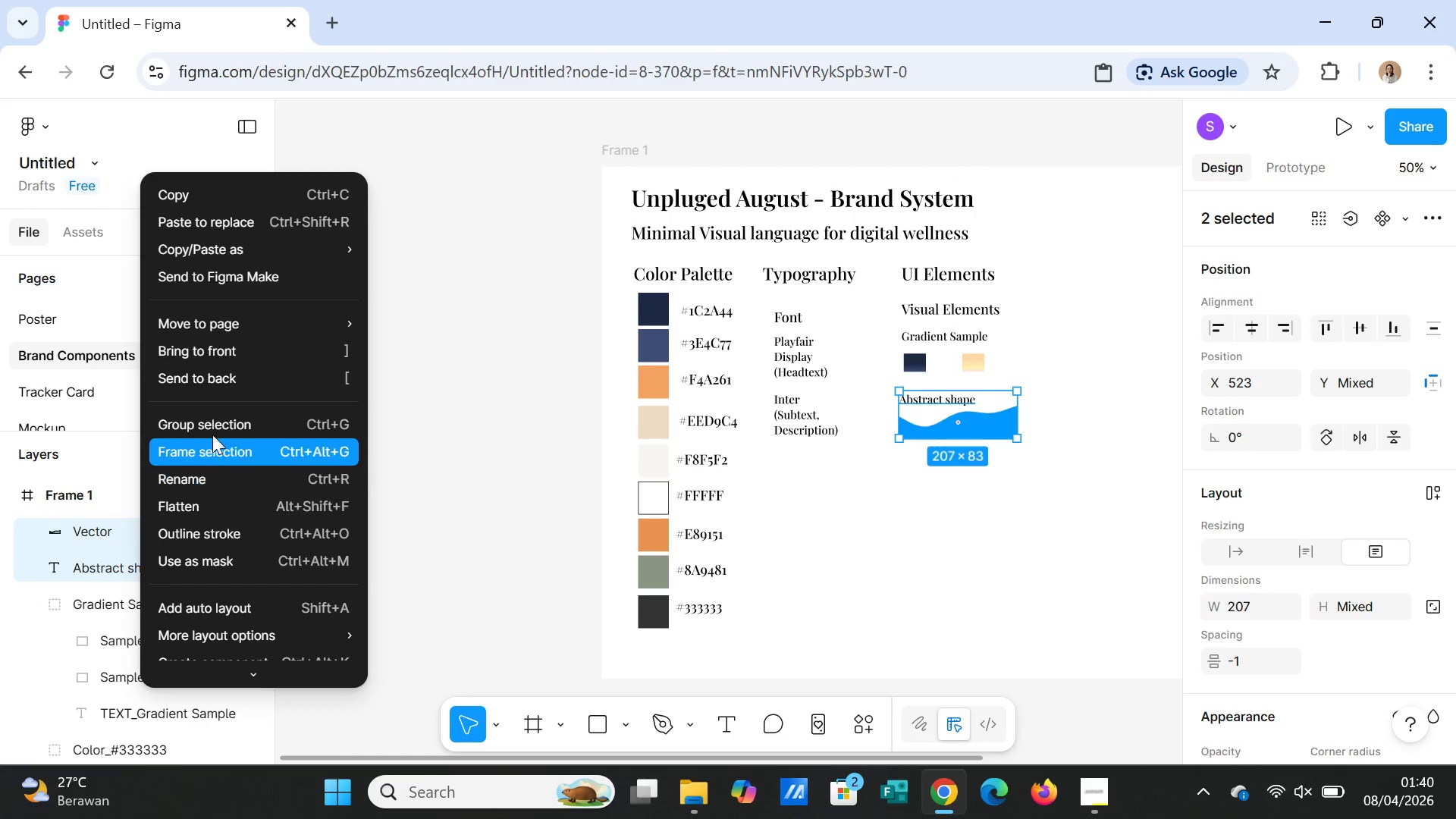 
left_click([215, 430])
 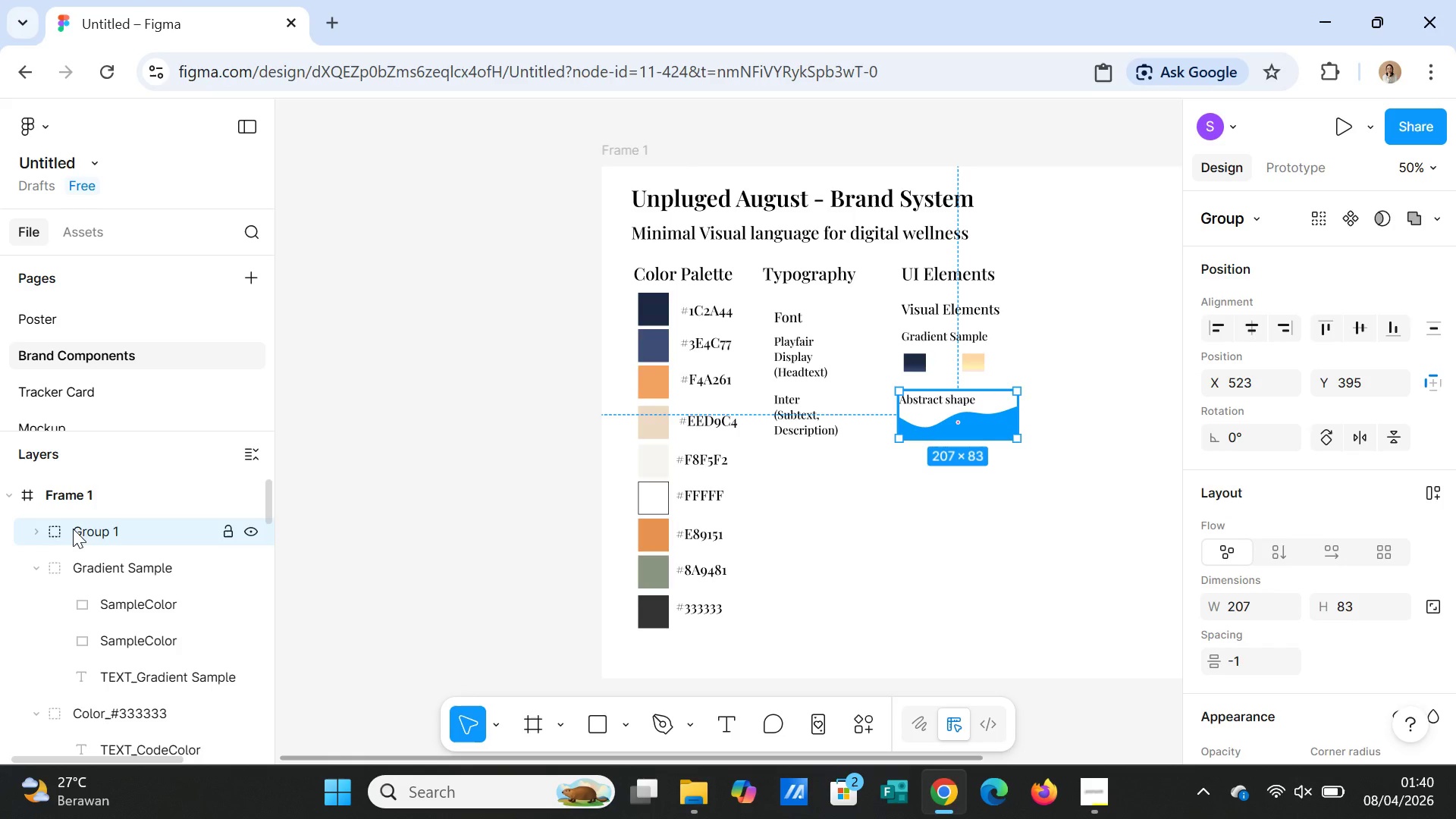 
left_click([33, 525])
 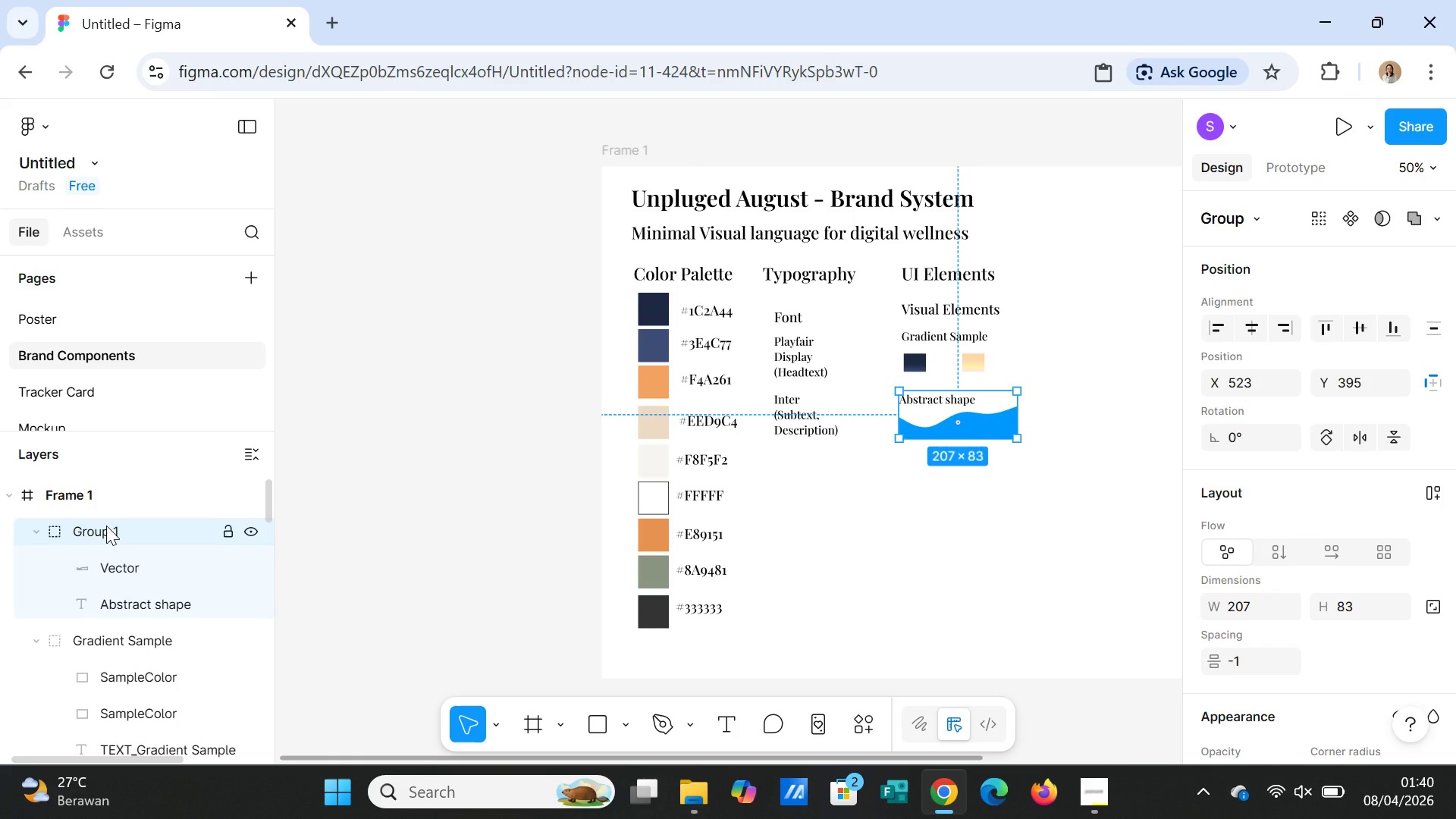 
double_click([106, 526])
 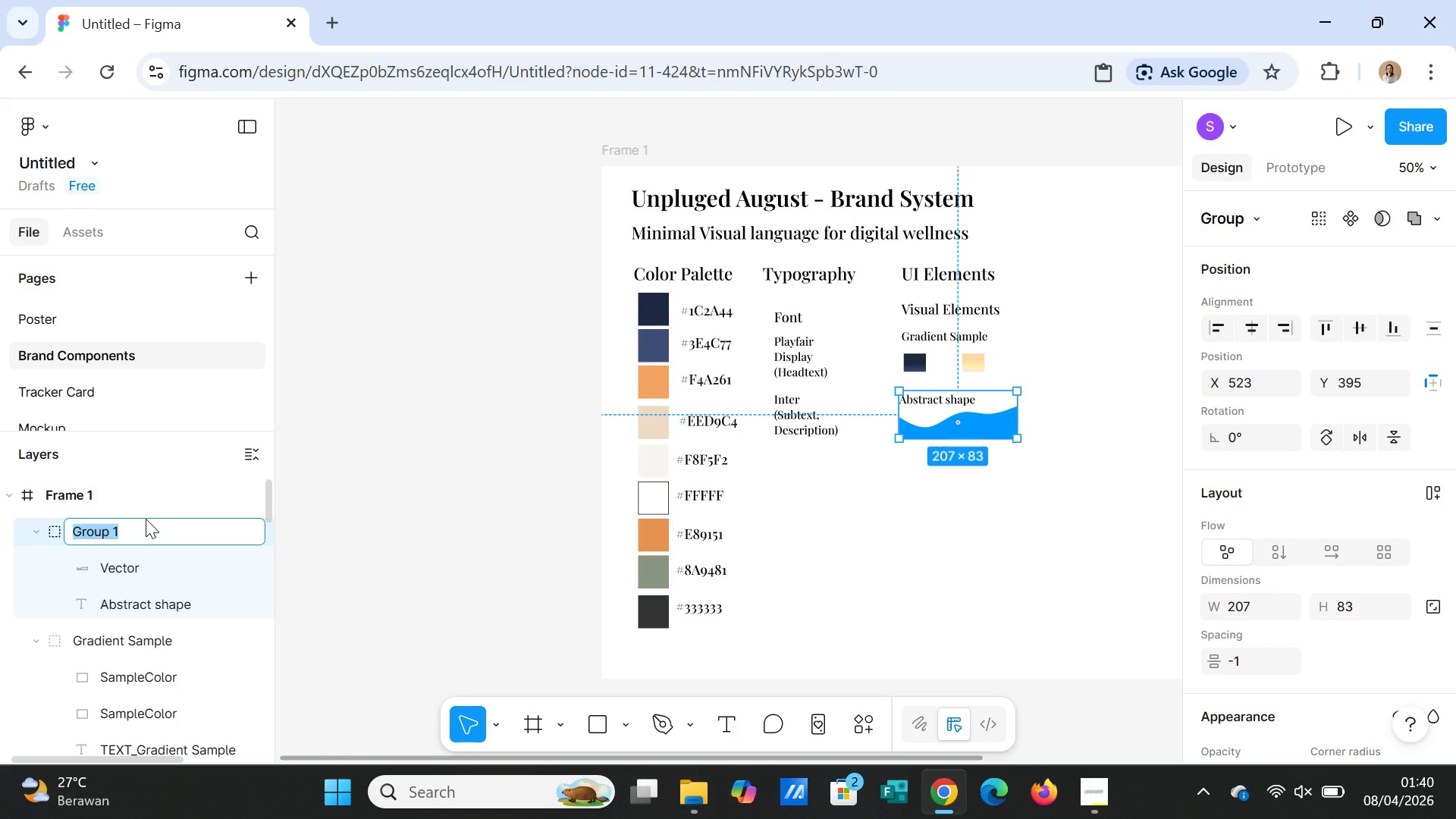 
type(Abstract_Shape)
 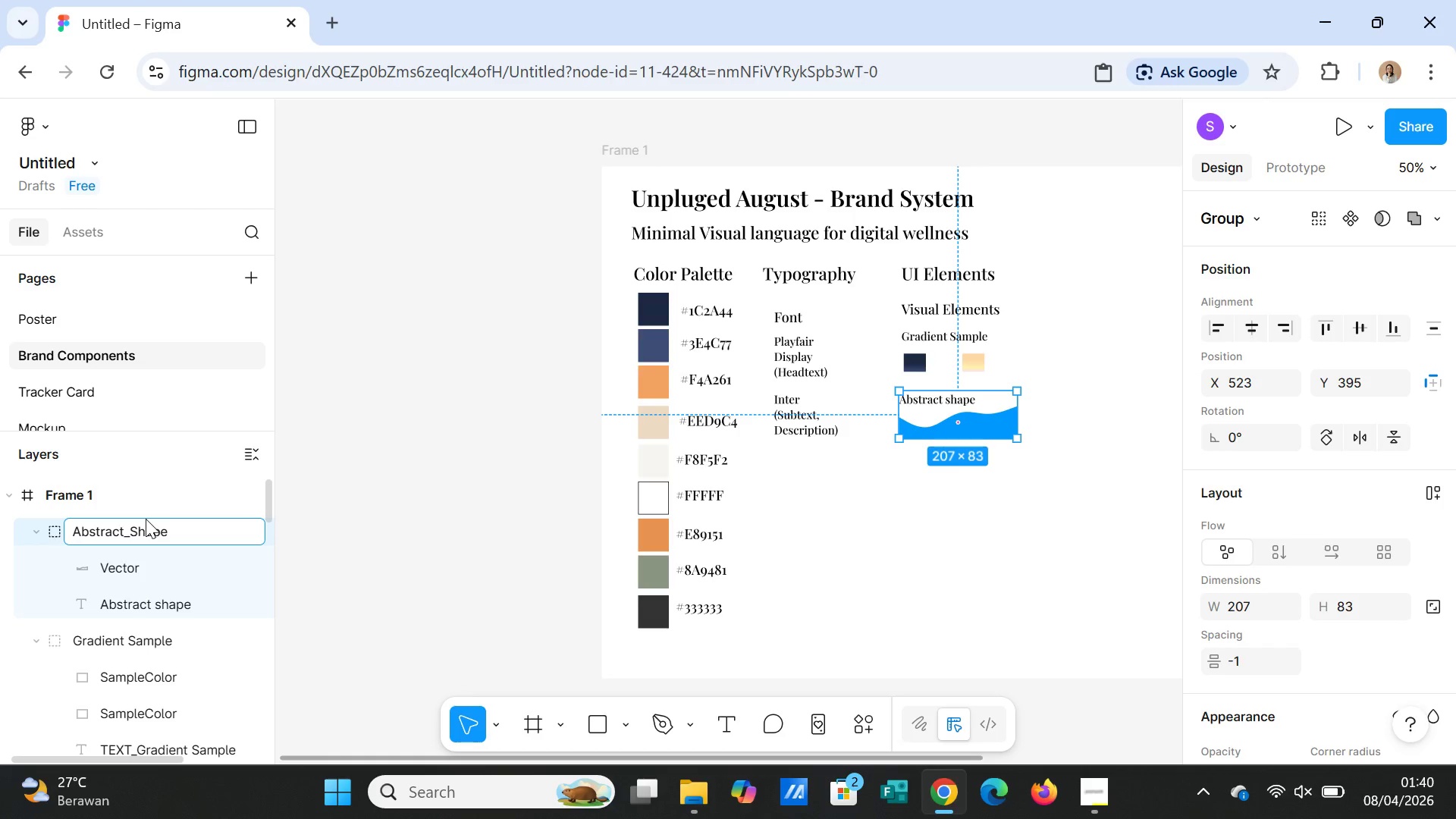 
double_click([133, 572])
 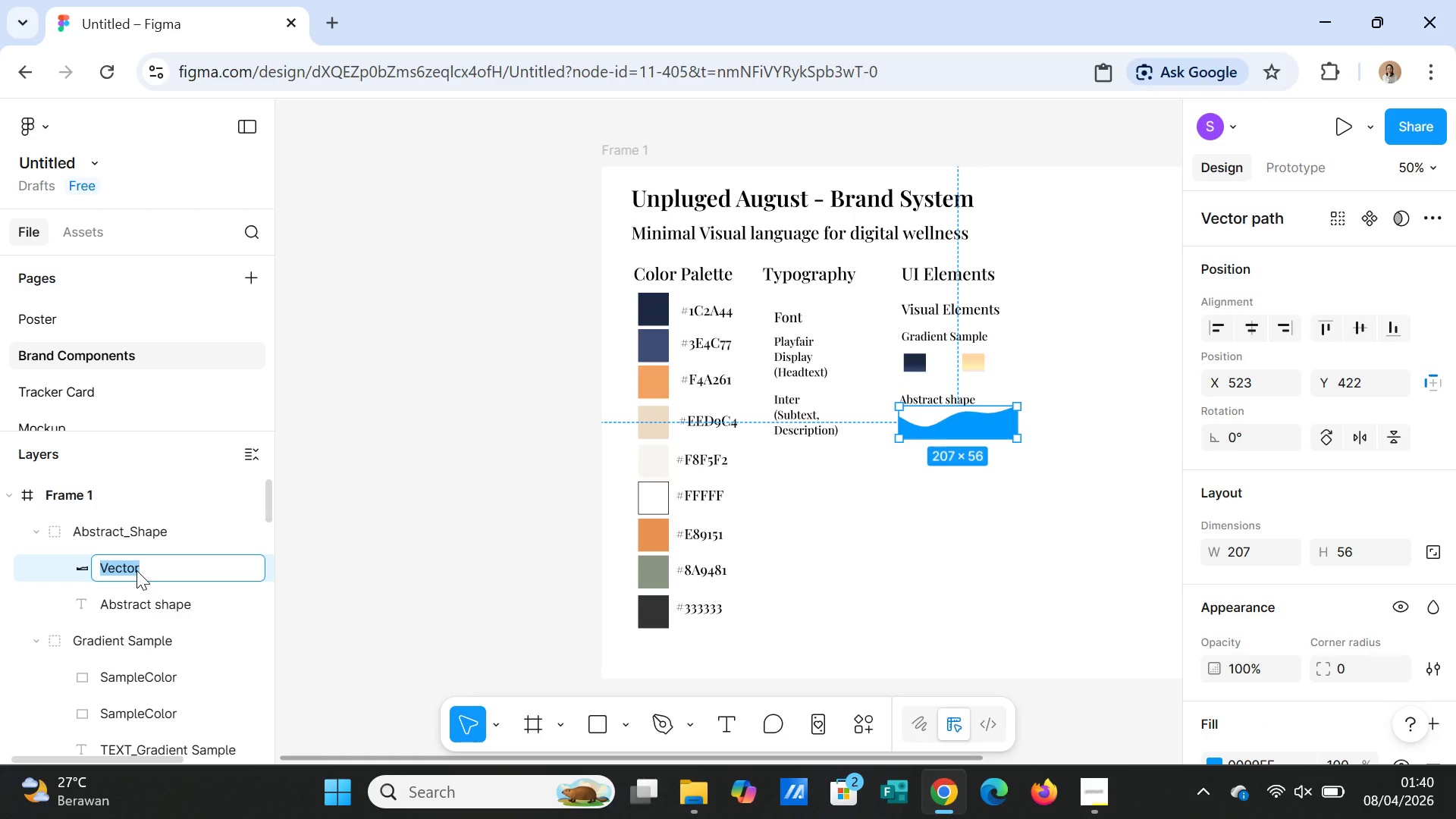 
type(Shap)
 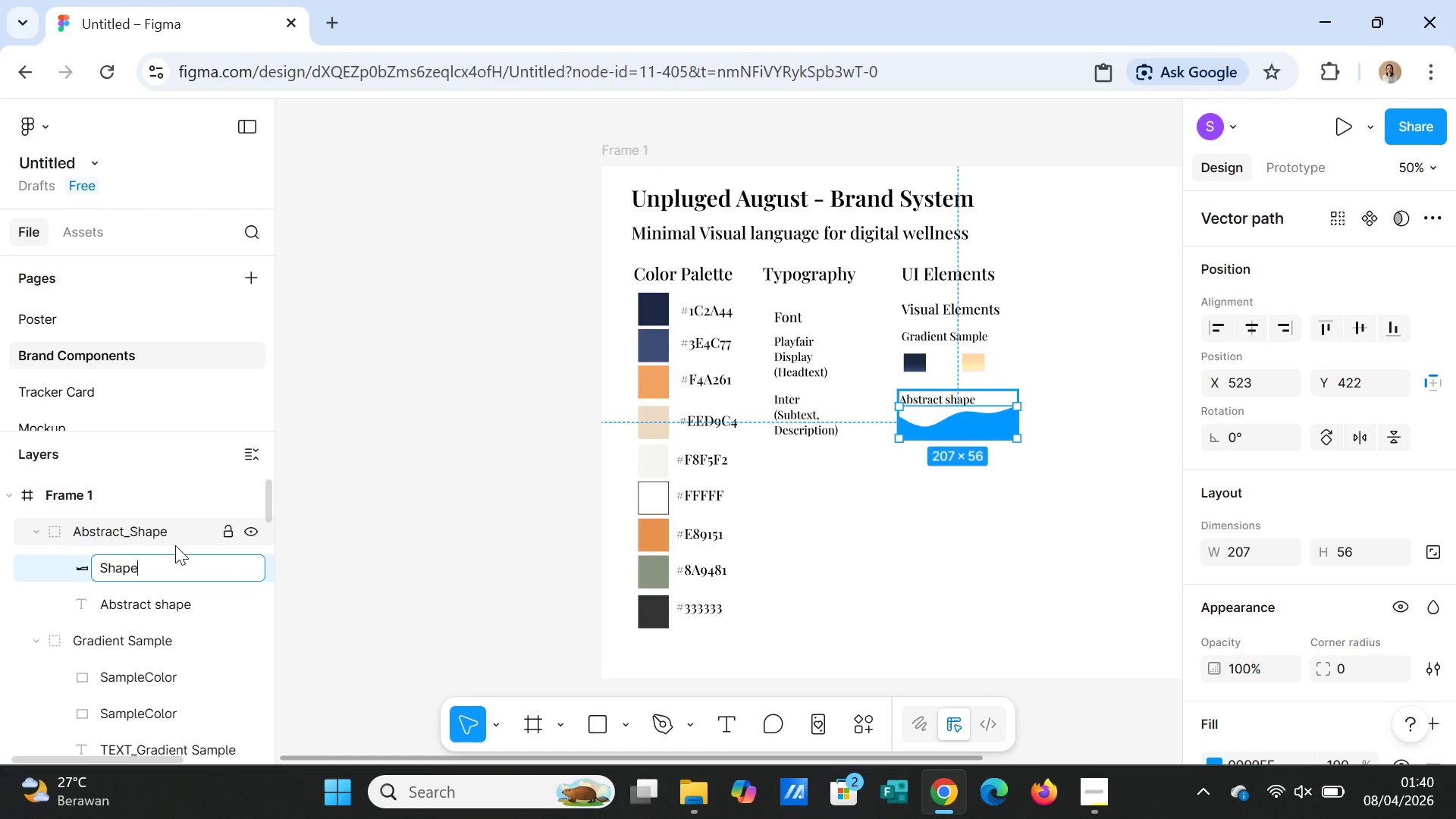 
type(e_Waves)
 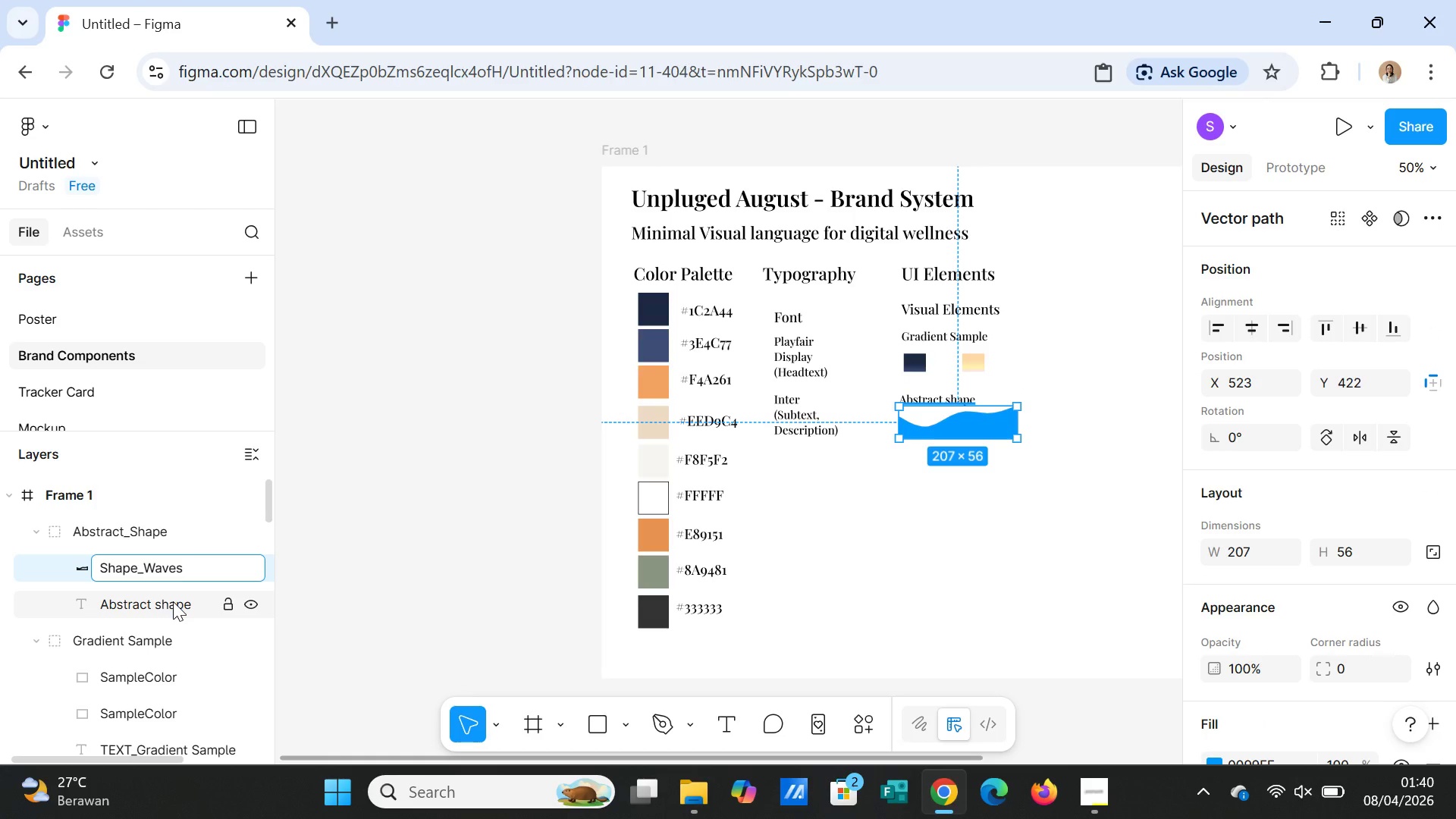 
double_click([173, 601])
 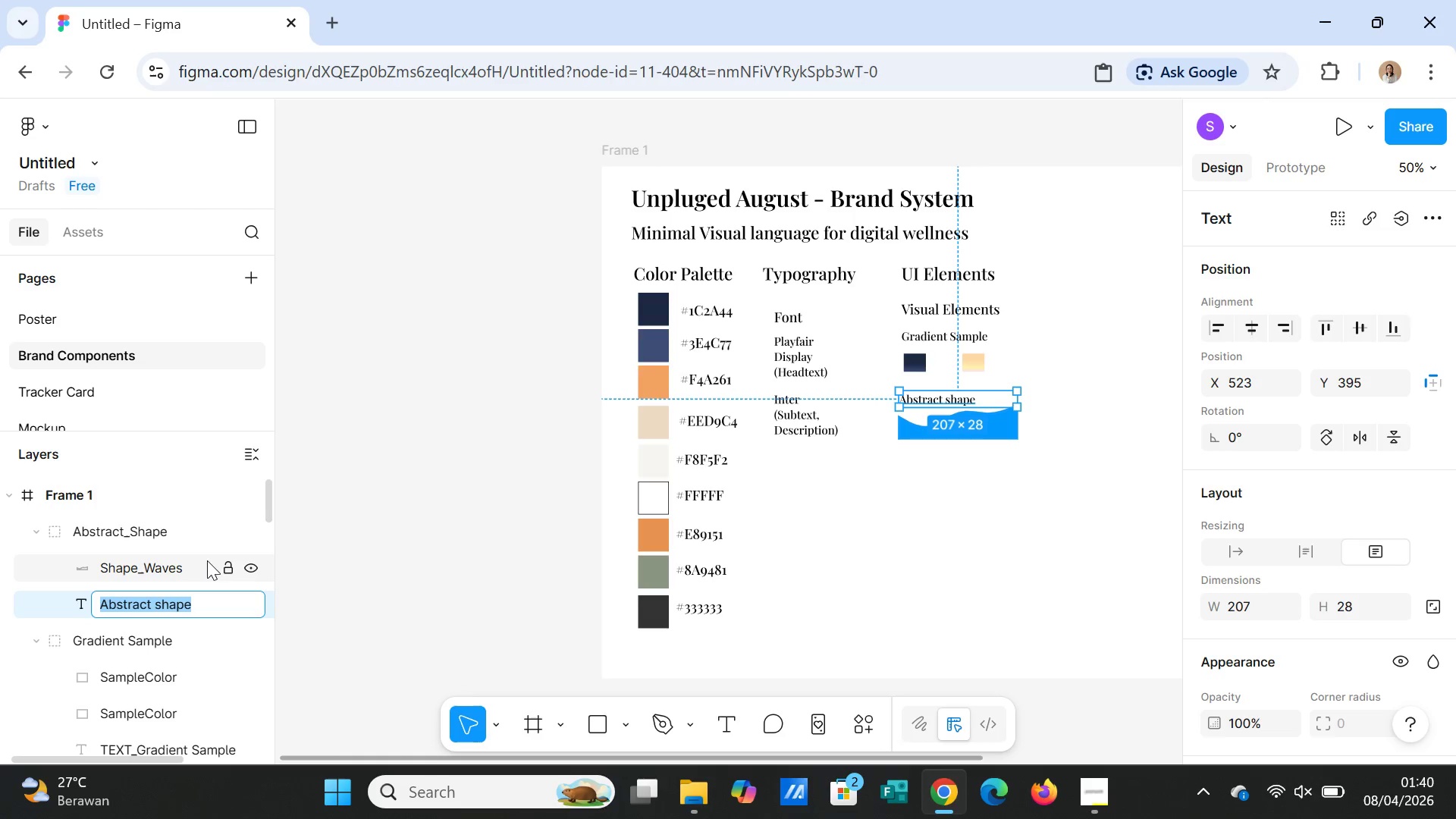 
type(Te)
key(Backspace)
type(EXT_AbstractWave\\\\)
key(Backspace)
key(Backspace)
key(Backspace)
key(Backspace)
key(Backspace)
key(Backspace)
key(Backspace)
key(Backspace)
key(Backspace)
type(t )
key(Backspace)
type(Sg)
key(Backspace)
type(hape)
 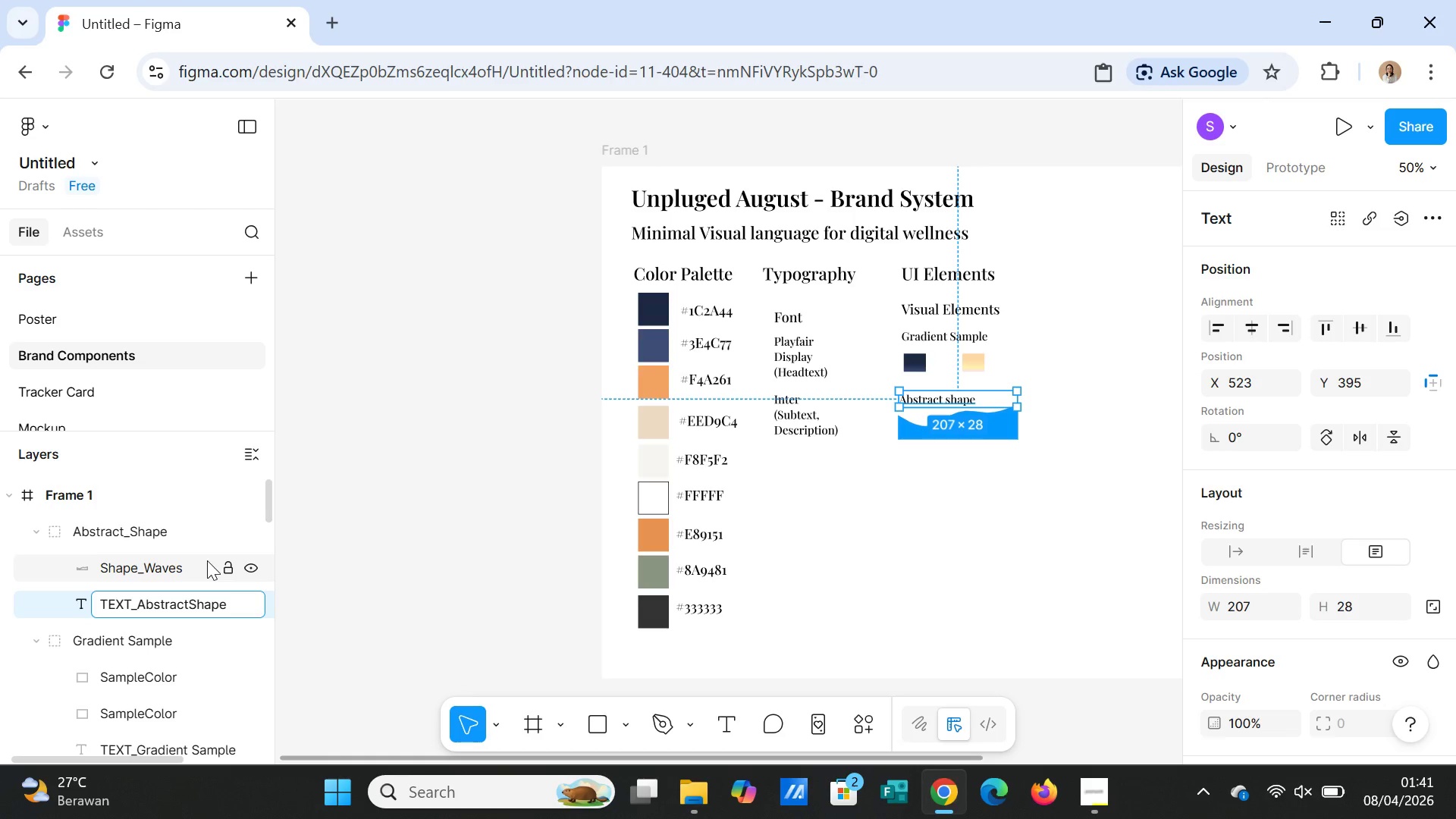 
left_click_drag(start_coordinate=[481, 582], to_coordinate=[128, 622])
 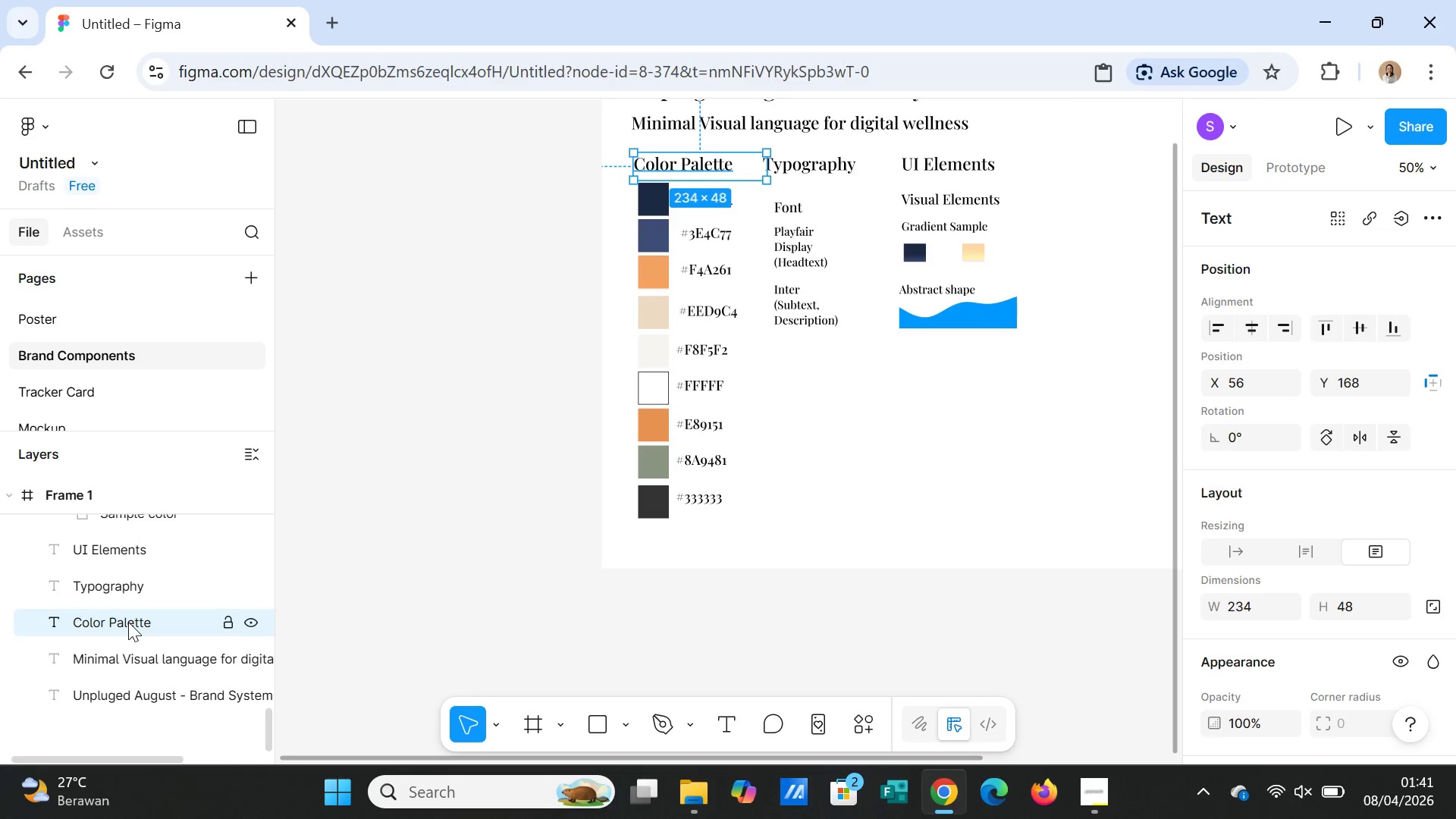 
scroll: coordinate [206, 585], scroll_direction: up, amount: 1.0
 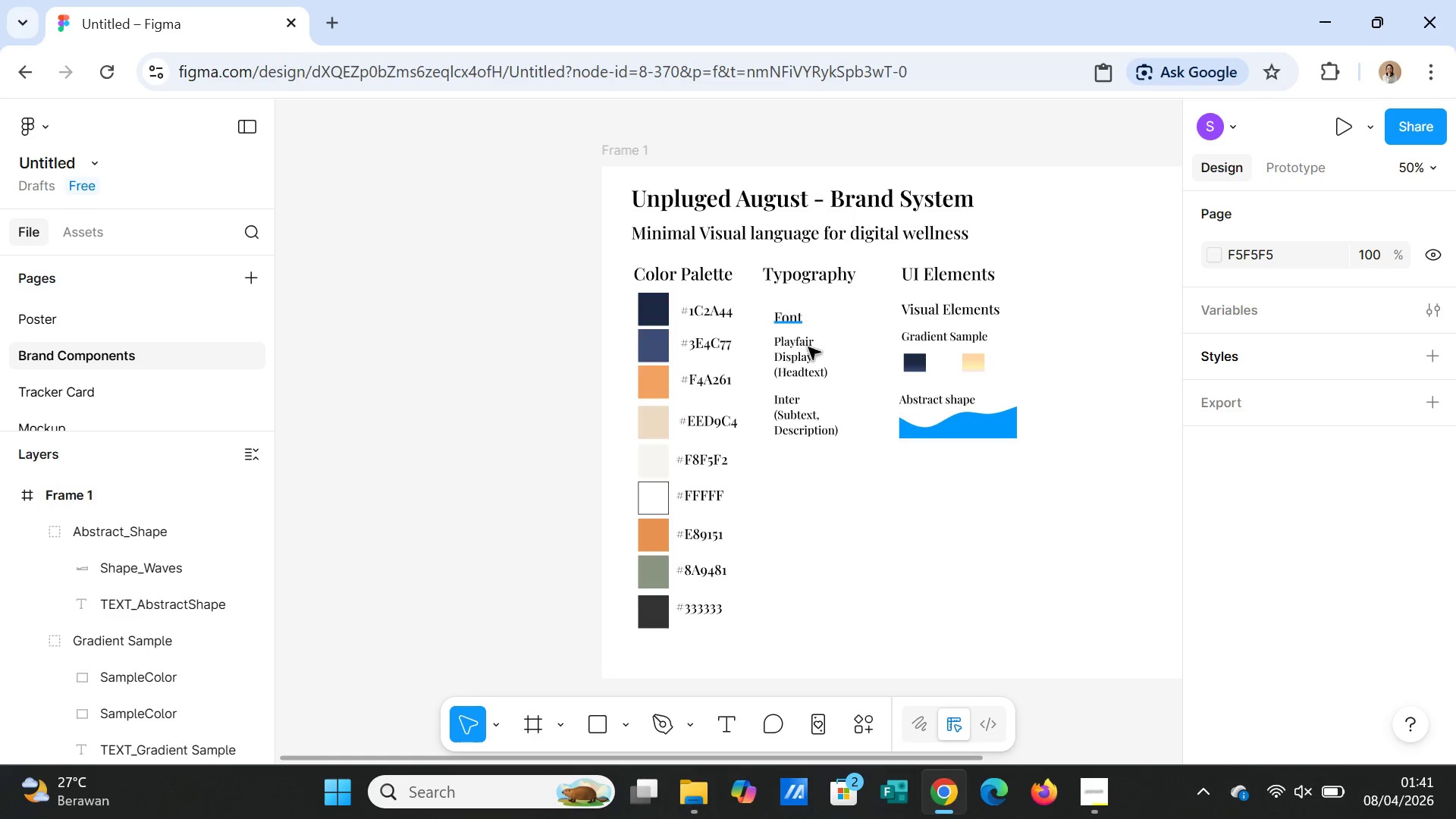 
scroll: coordinate [136, 649], scroll_direction: down, amount: 17.0
 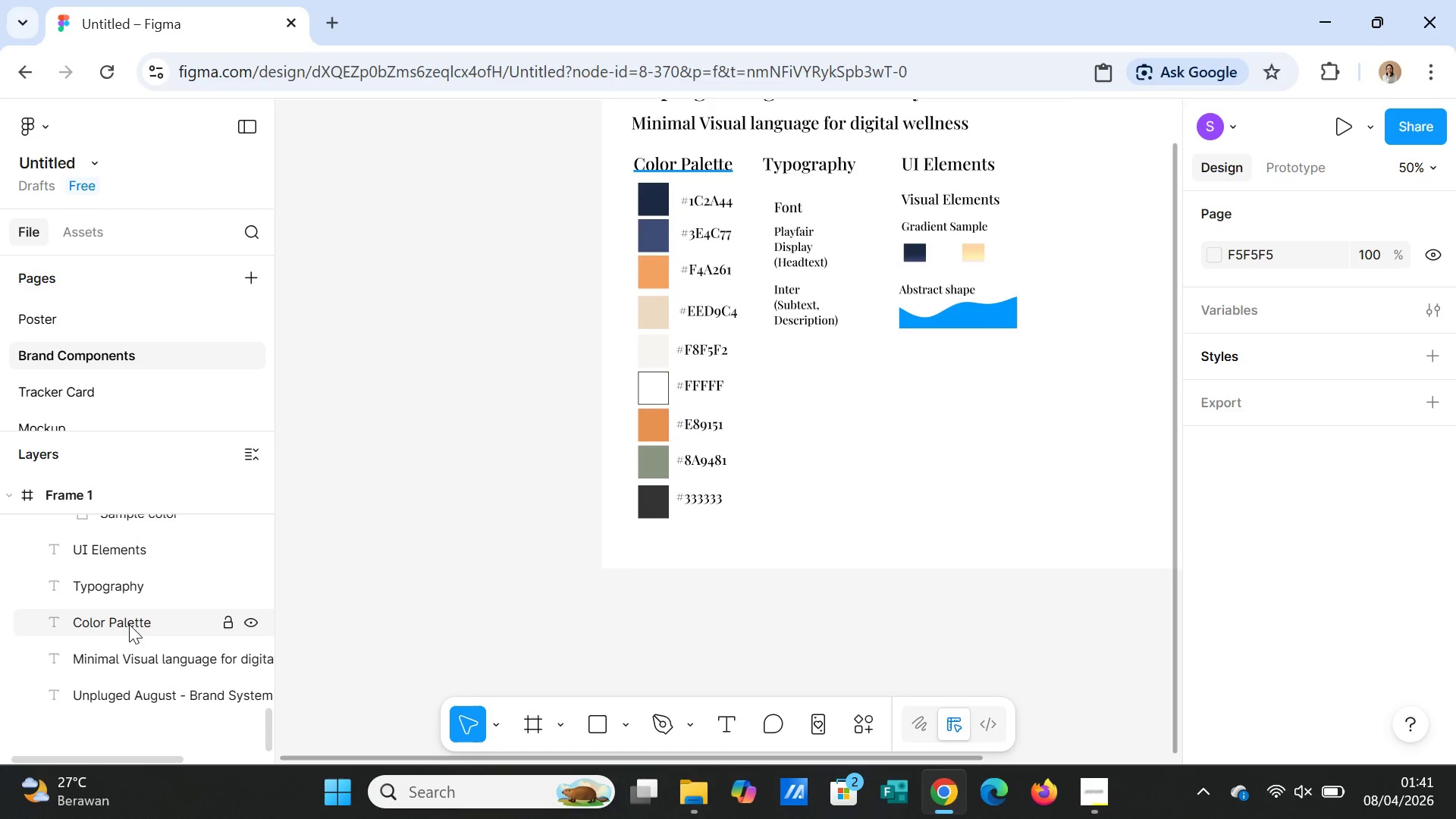 
left_click([128, 622])
 